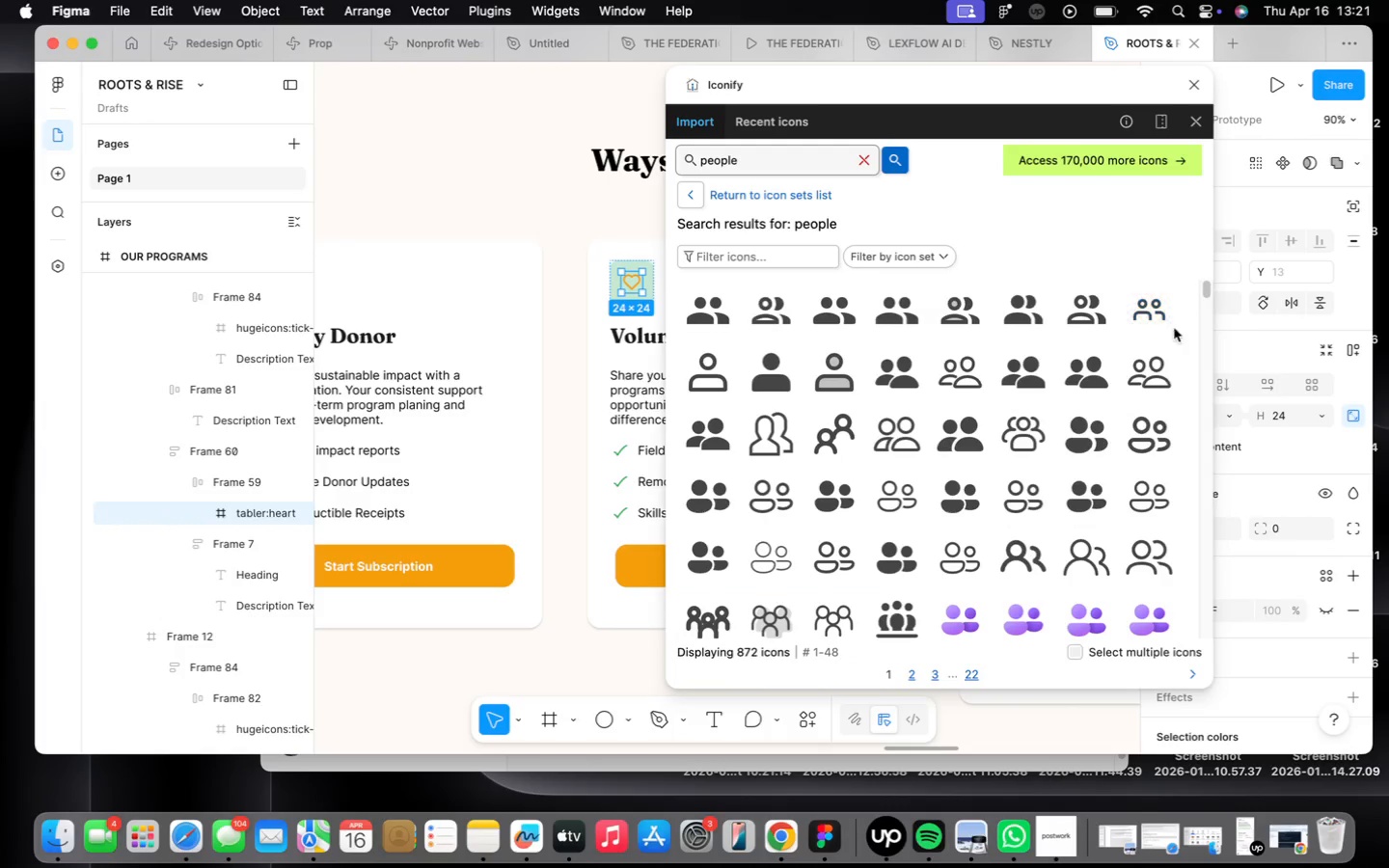 
left_click([1162, 425])
 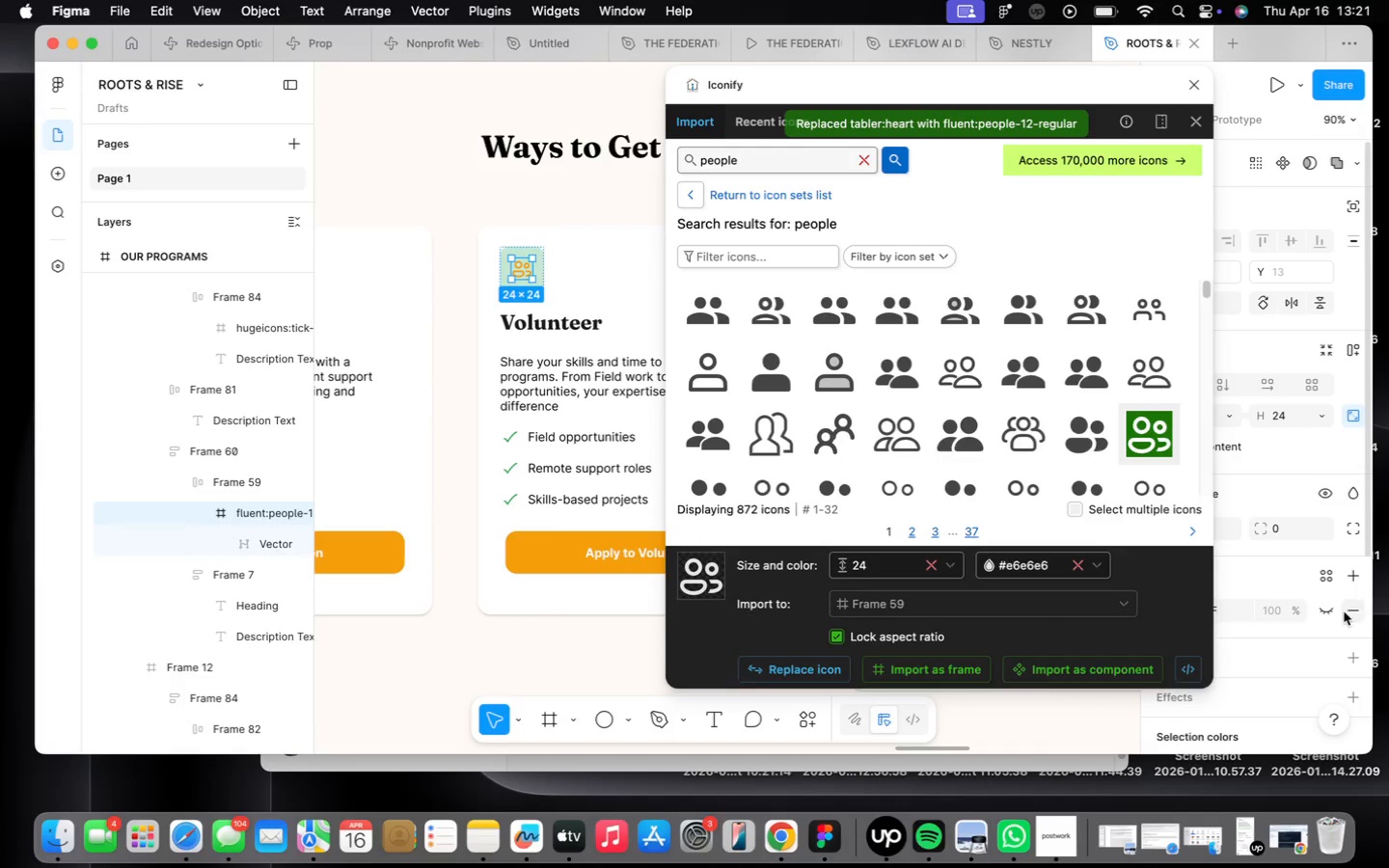 
scroll: coordinate [1282, 580], scroll_direction: down, amount: 13.0
 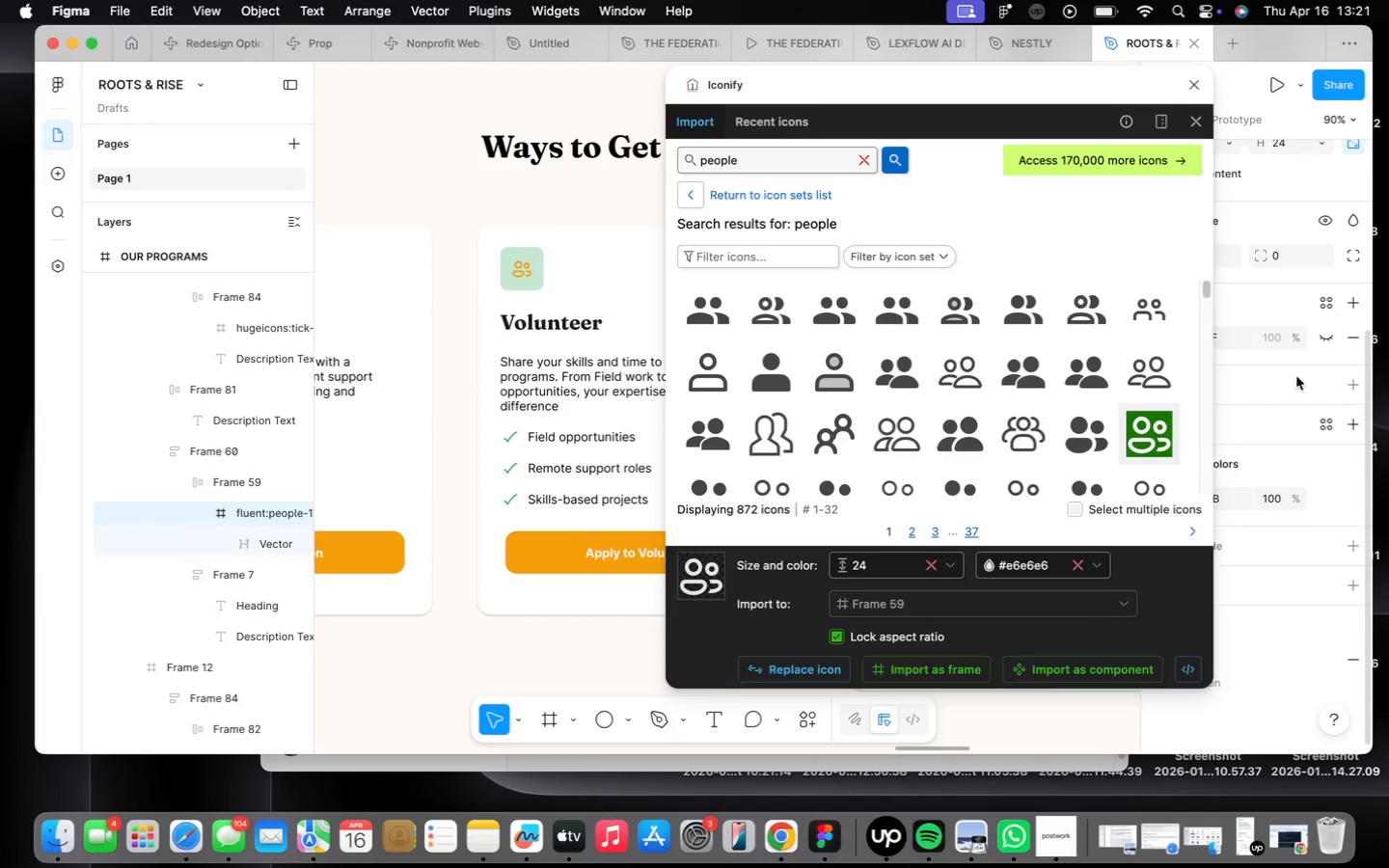 
left_click([1194, 76])
 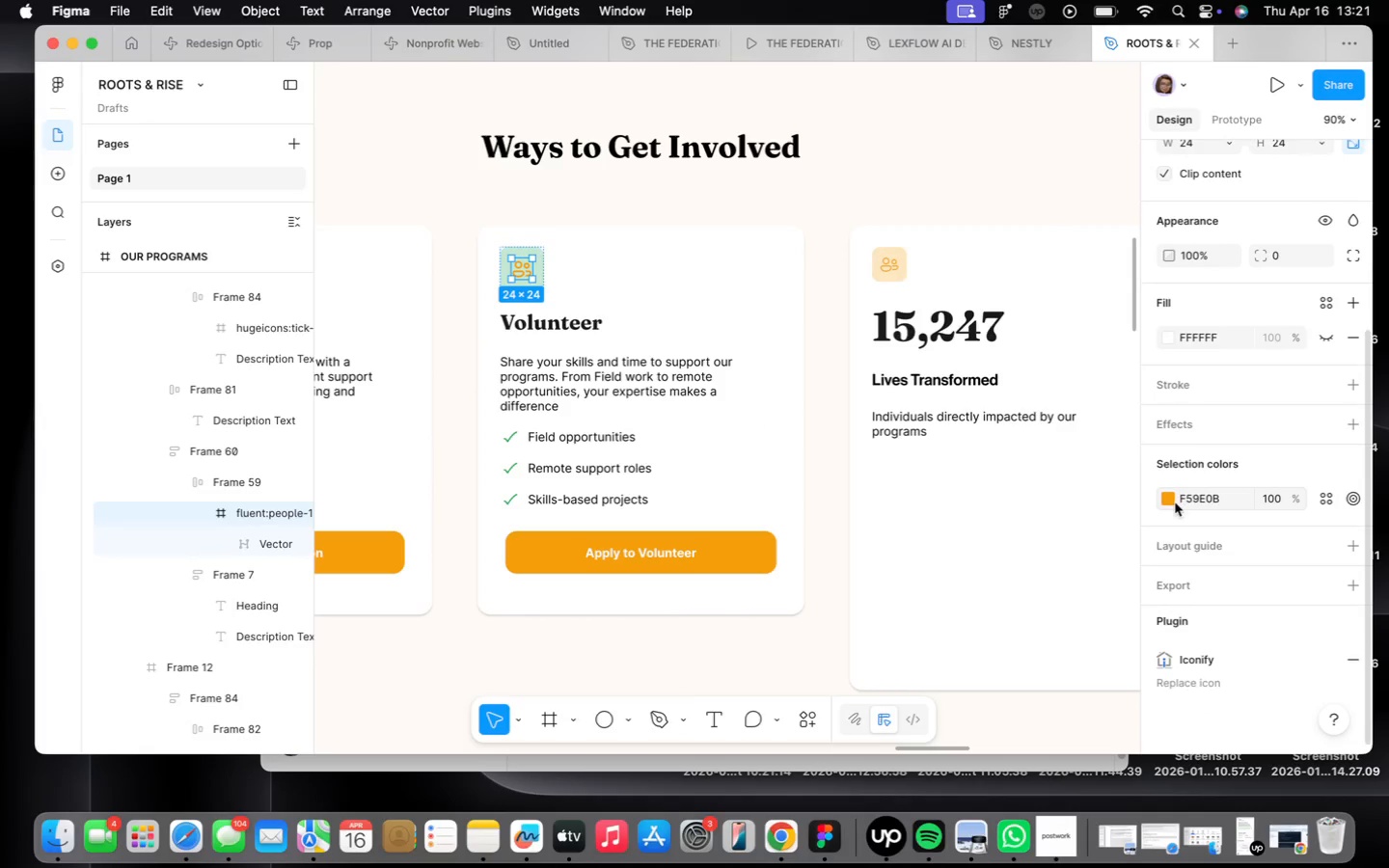 
left_click([1169, 495])
 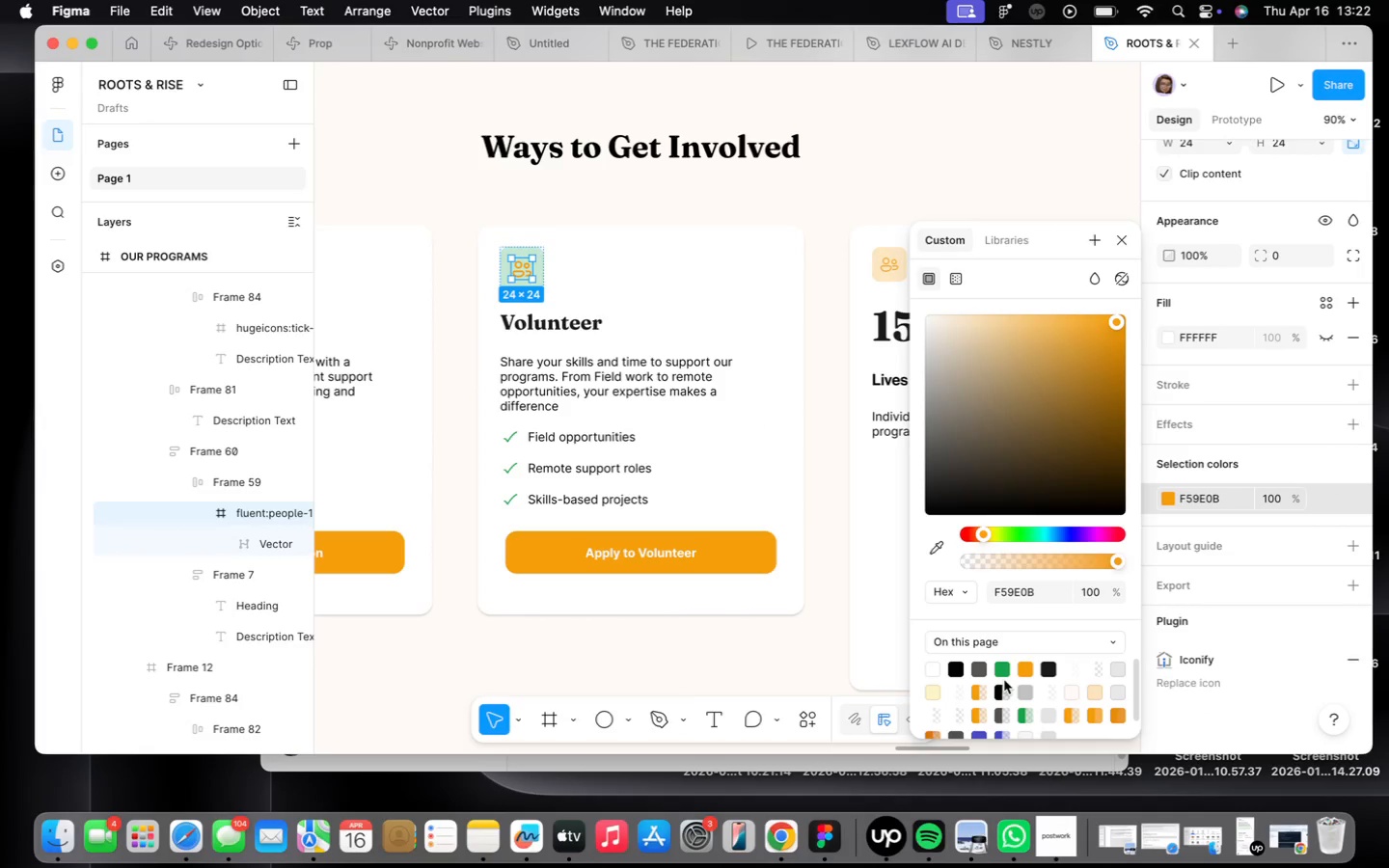 
left_click([1001, 672])
 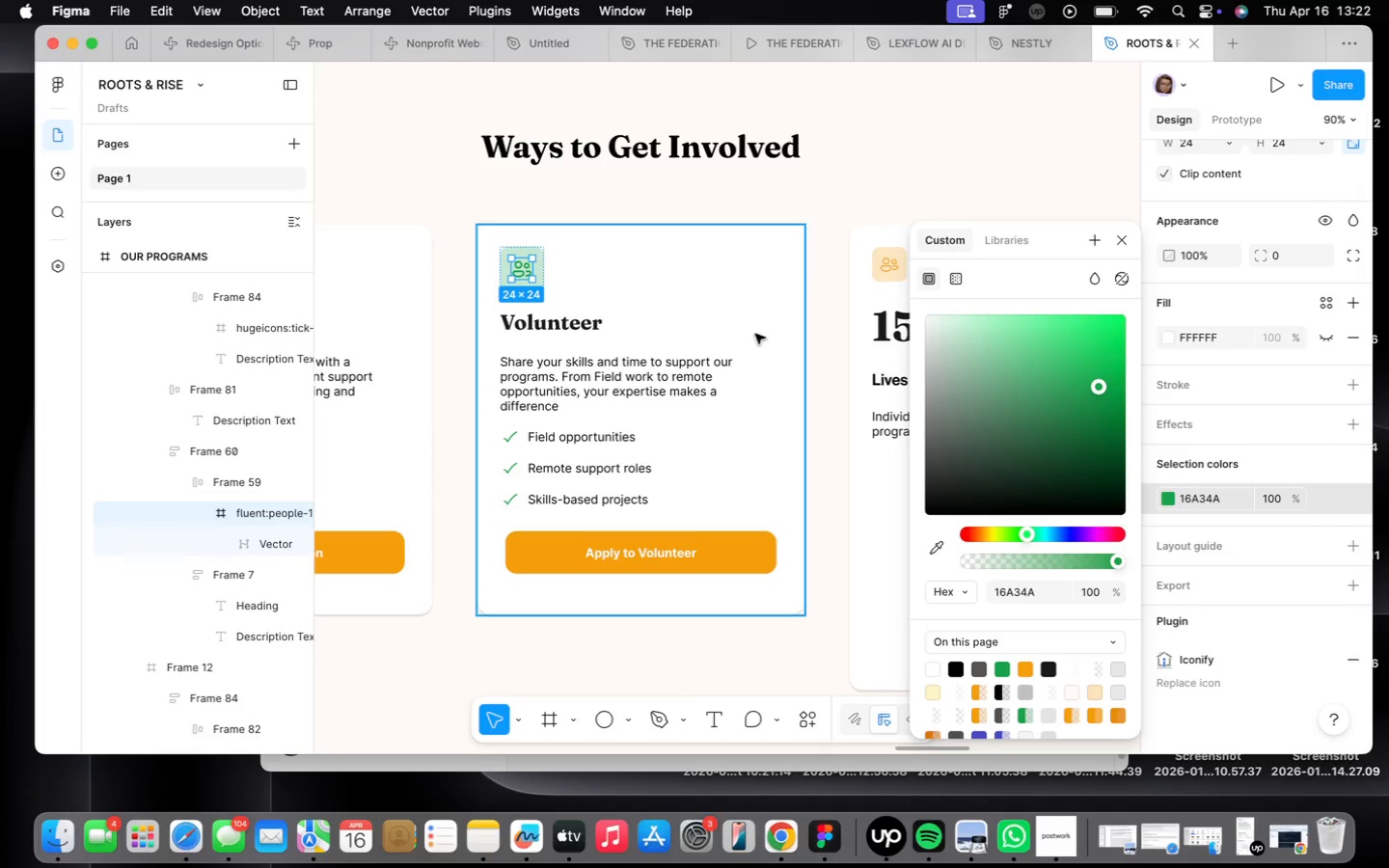 
left_click([745, 352])
 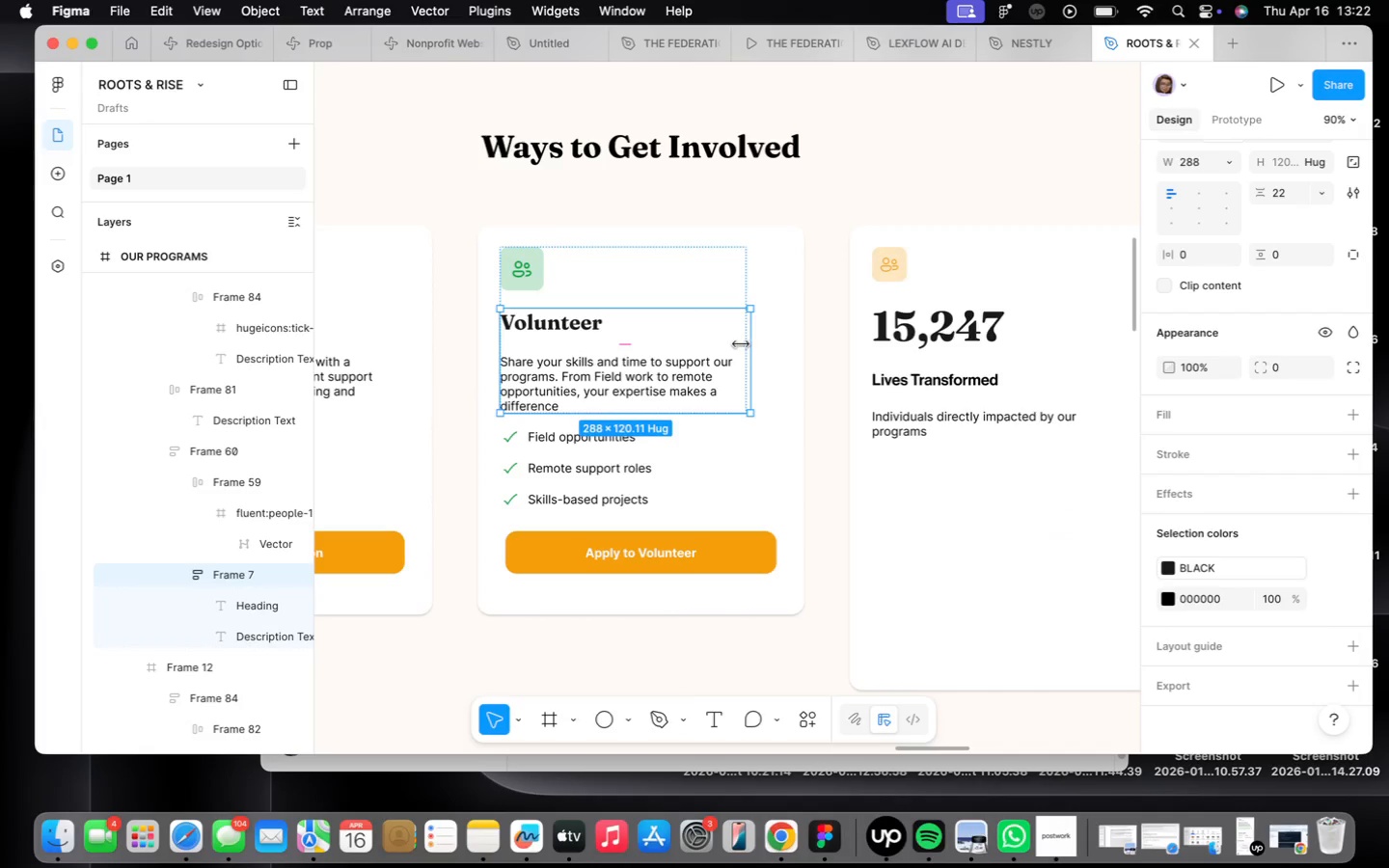 
scroll: coordinate [729, 366], scroll_direction: down, amount: 5.0
 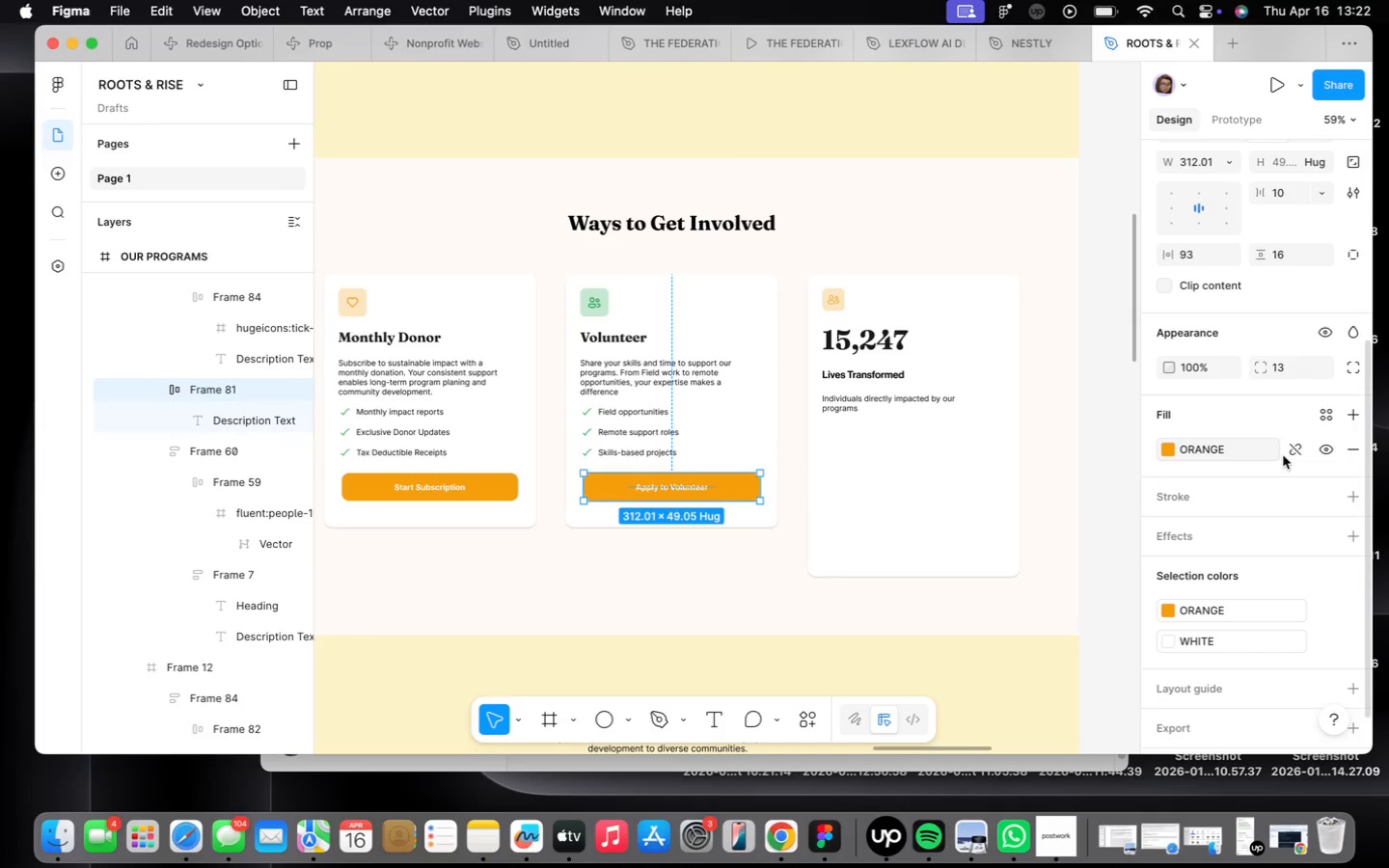 
double_click([1300, 450])
 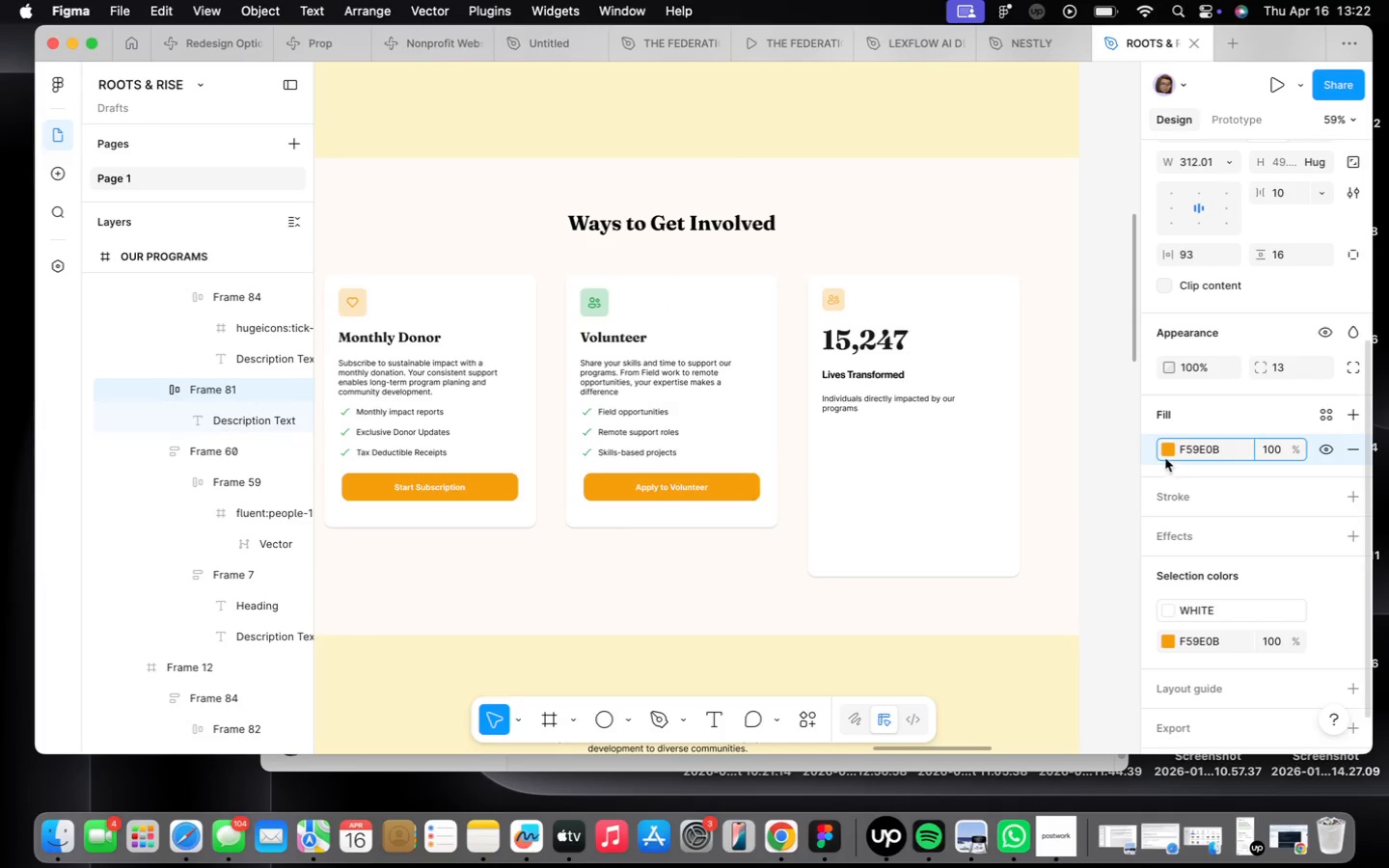 
left_click([1168, 452])
 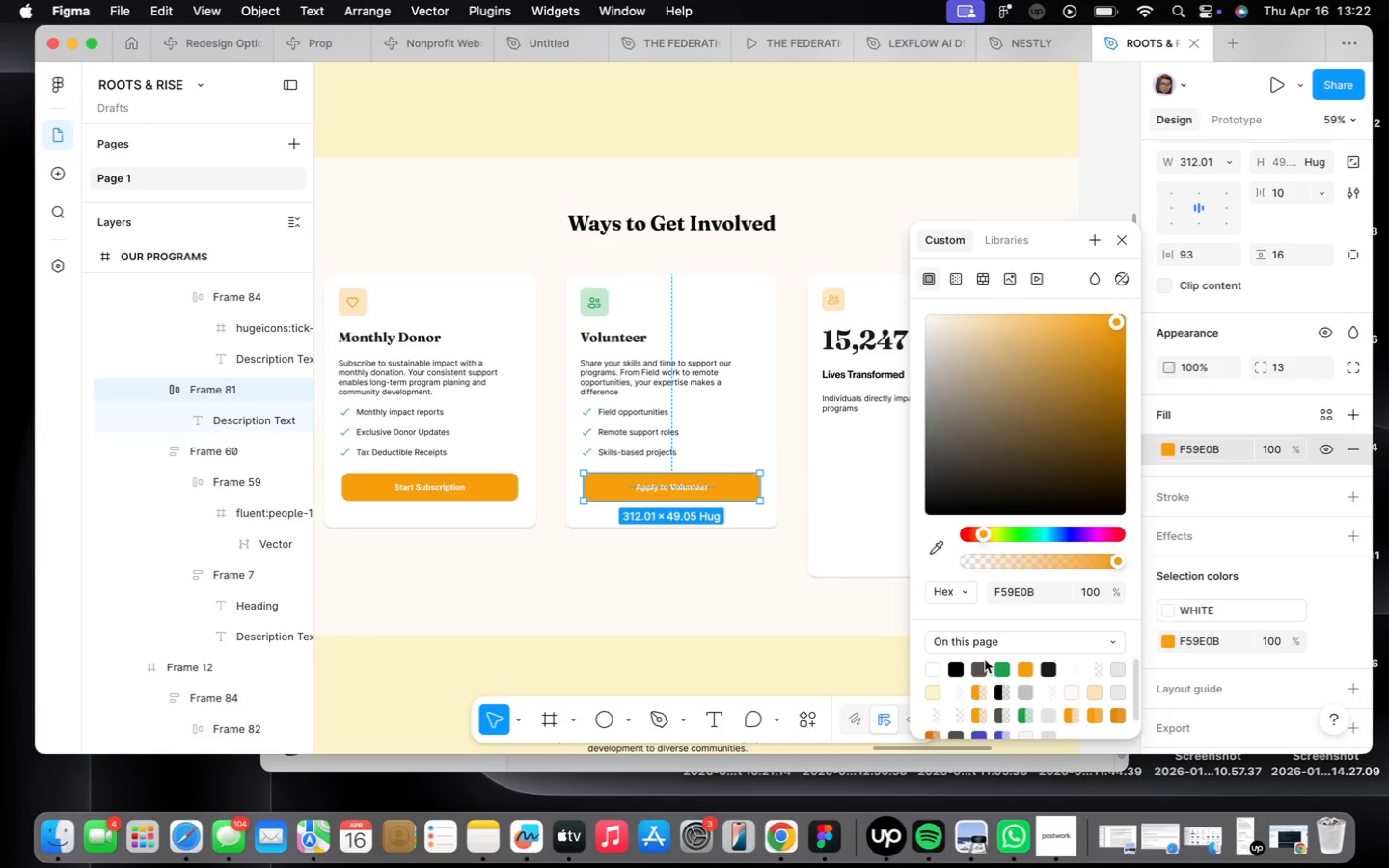 
left_click([1000, 669])
 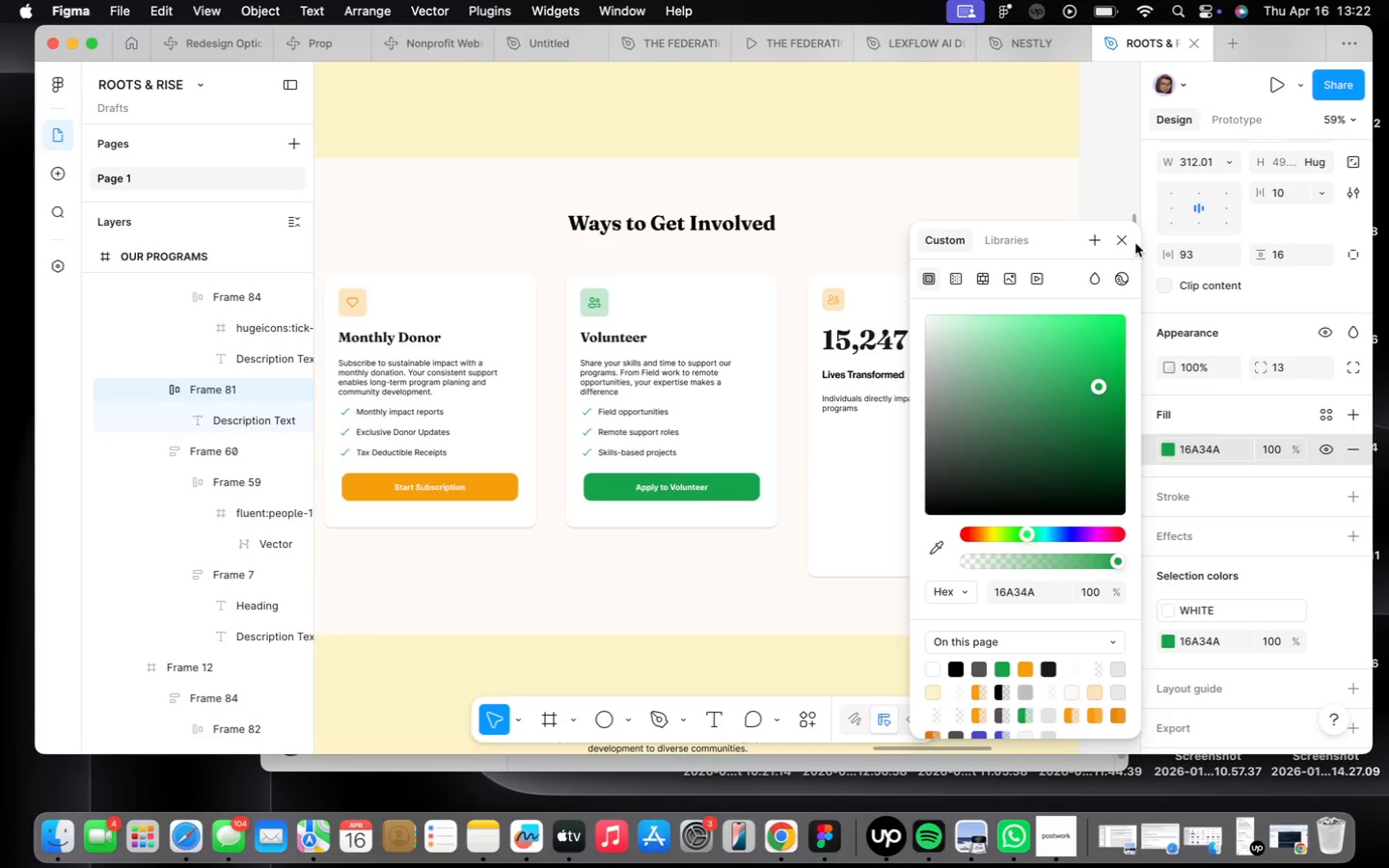 
left_click([1127, 243])
 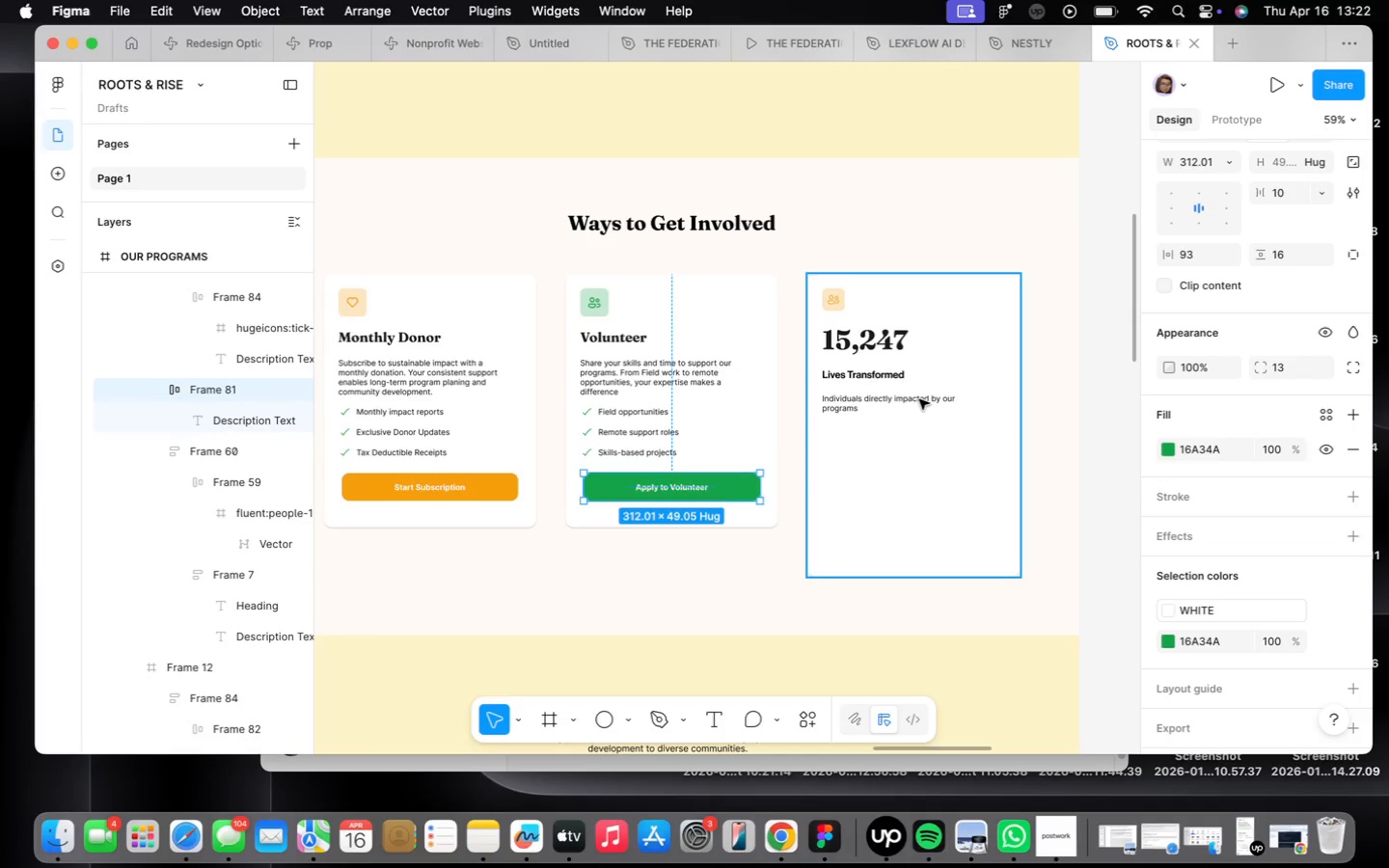 
left_click([735, 449])
 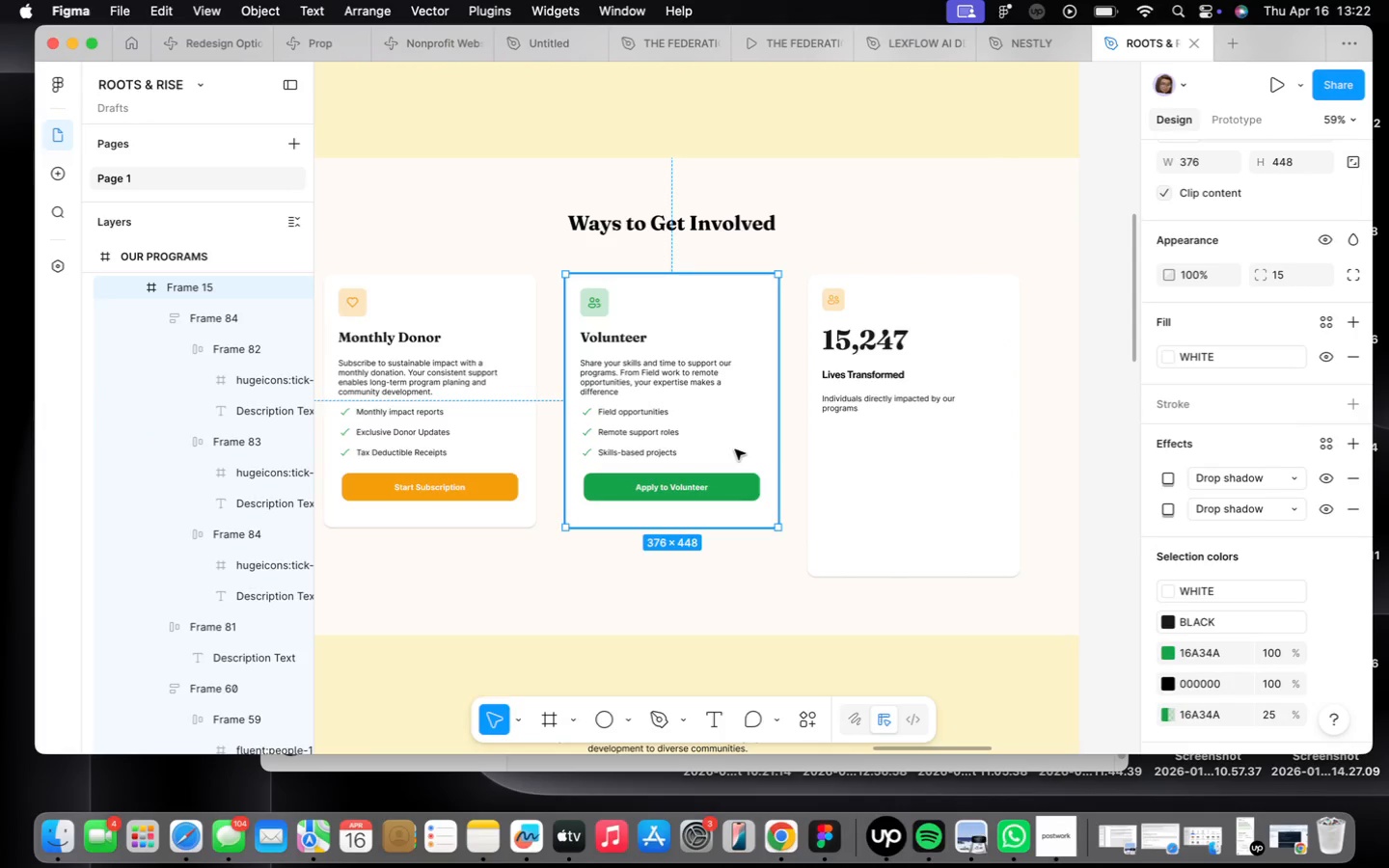 
right_click([735, 449])
 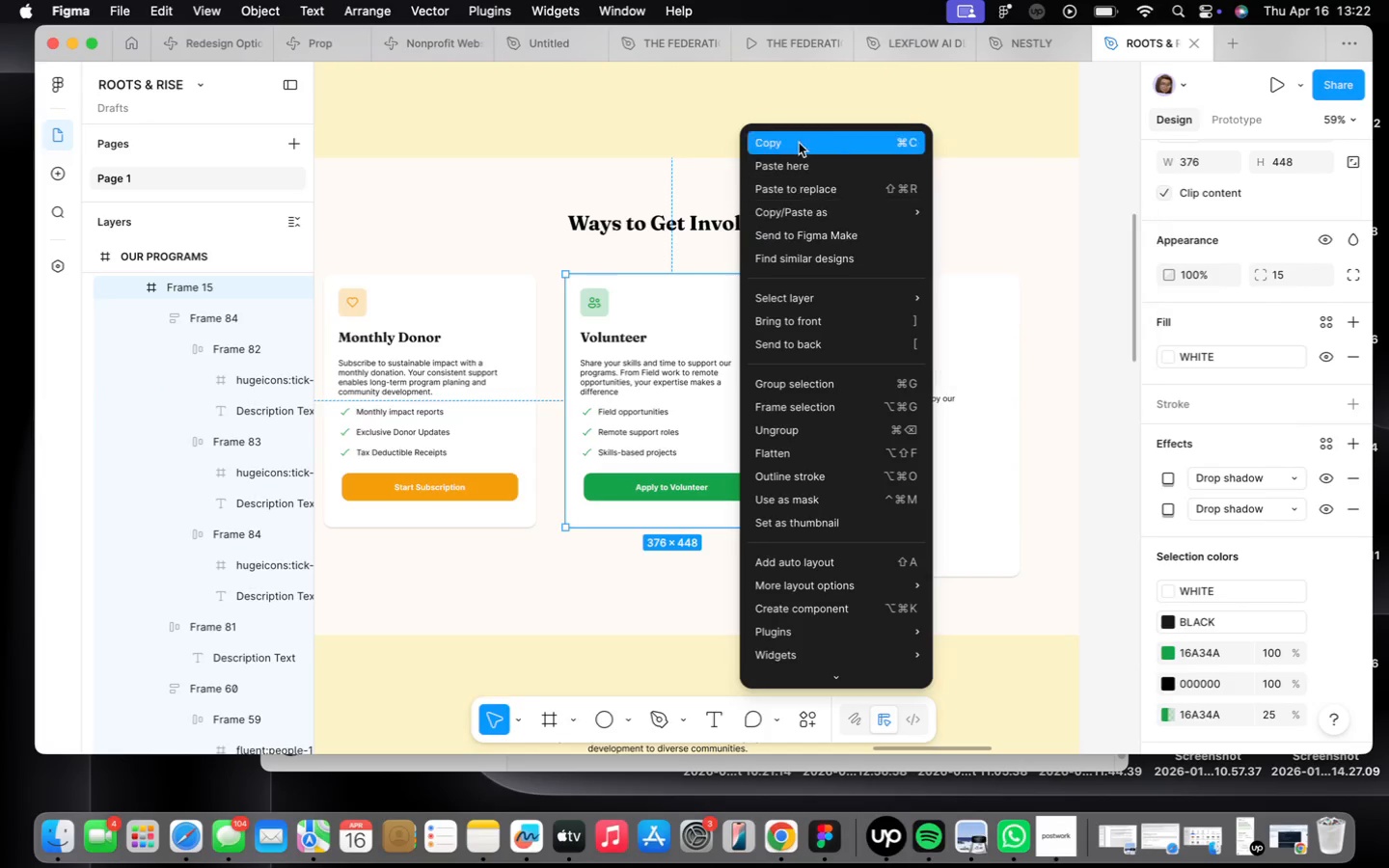 
left_click([800, 141])
 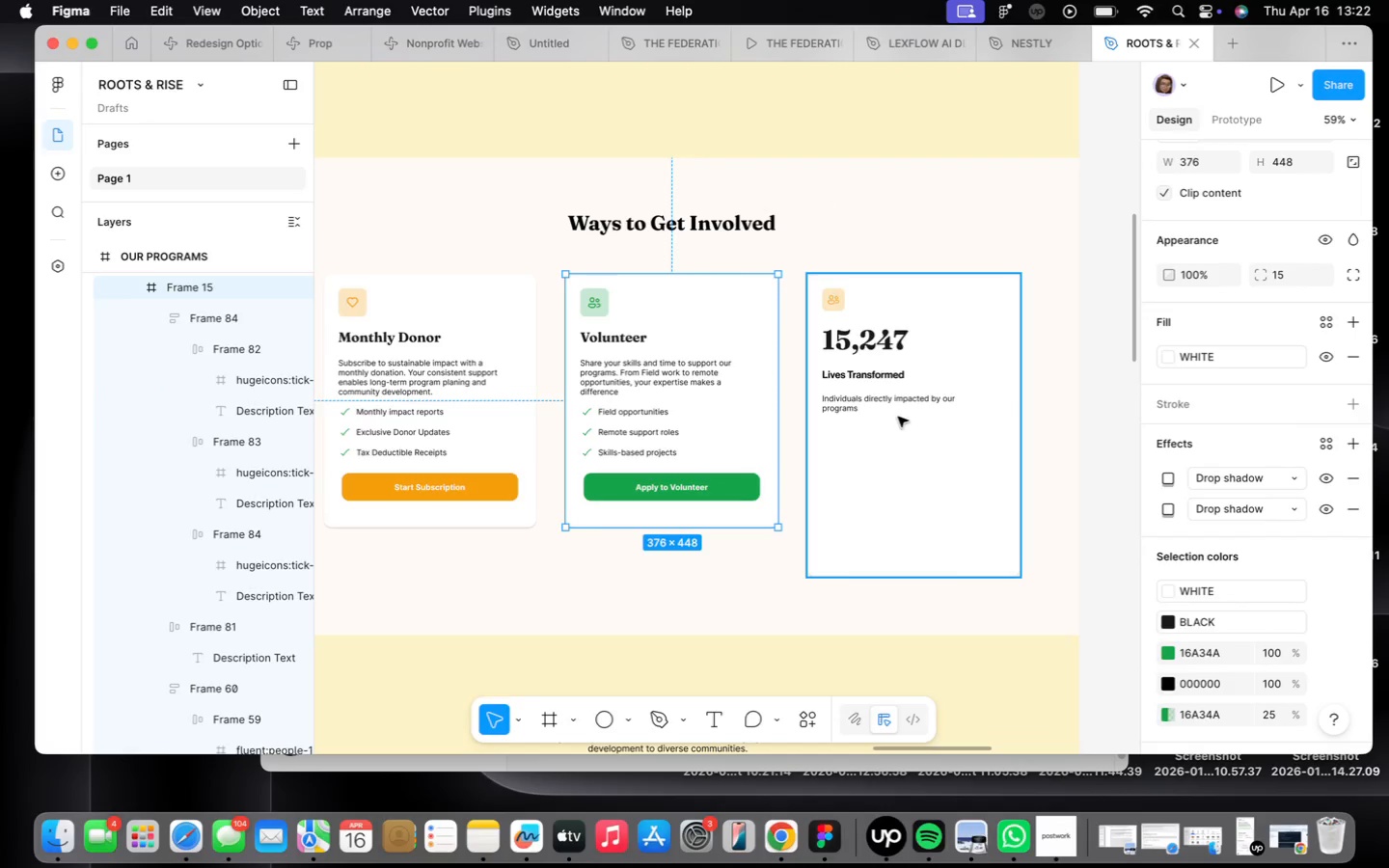 
left_click([897, 417])
 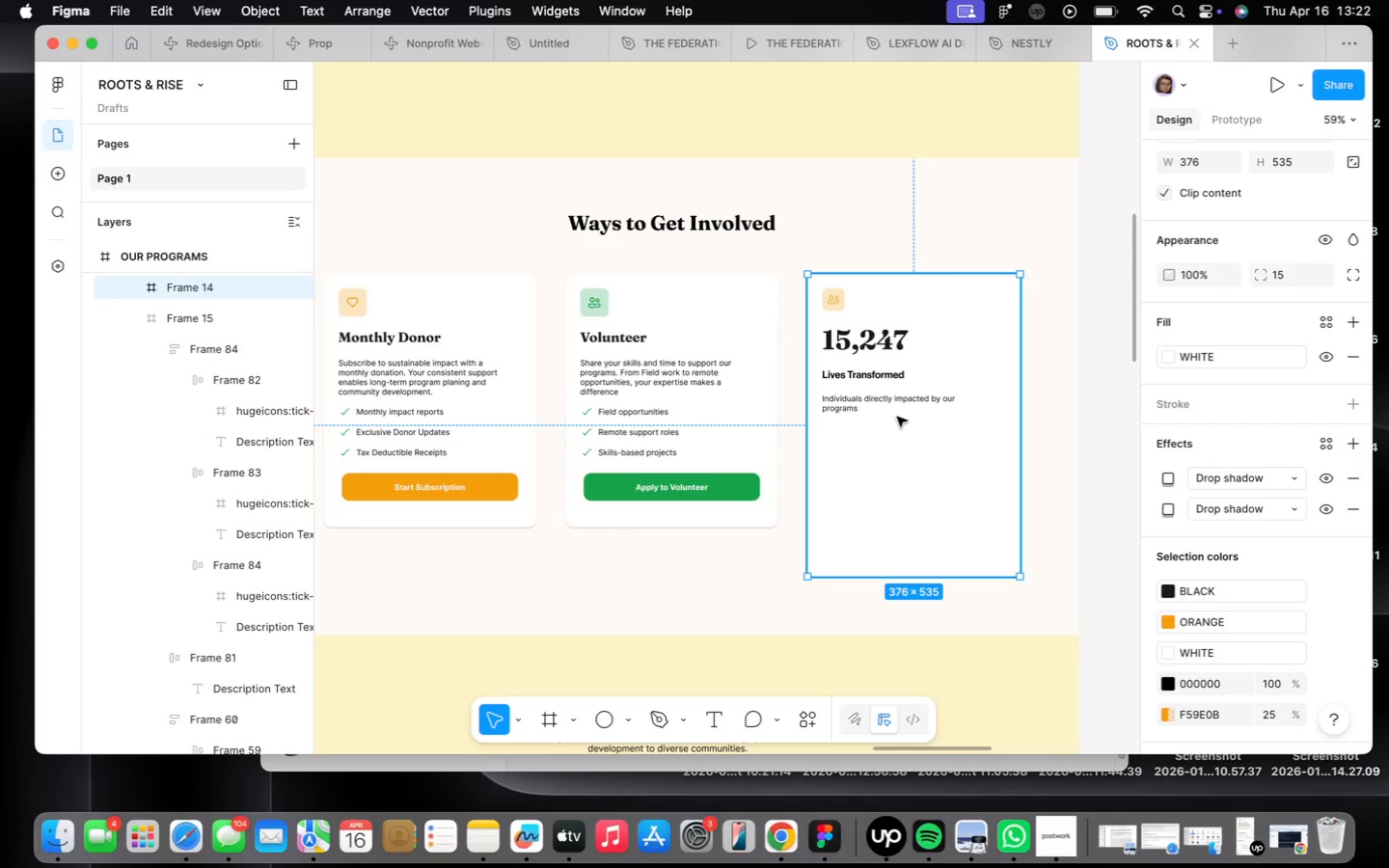 
right_click([897, 417])
 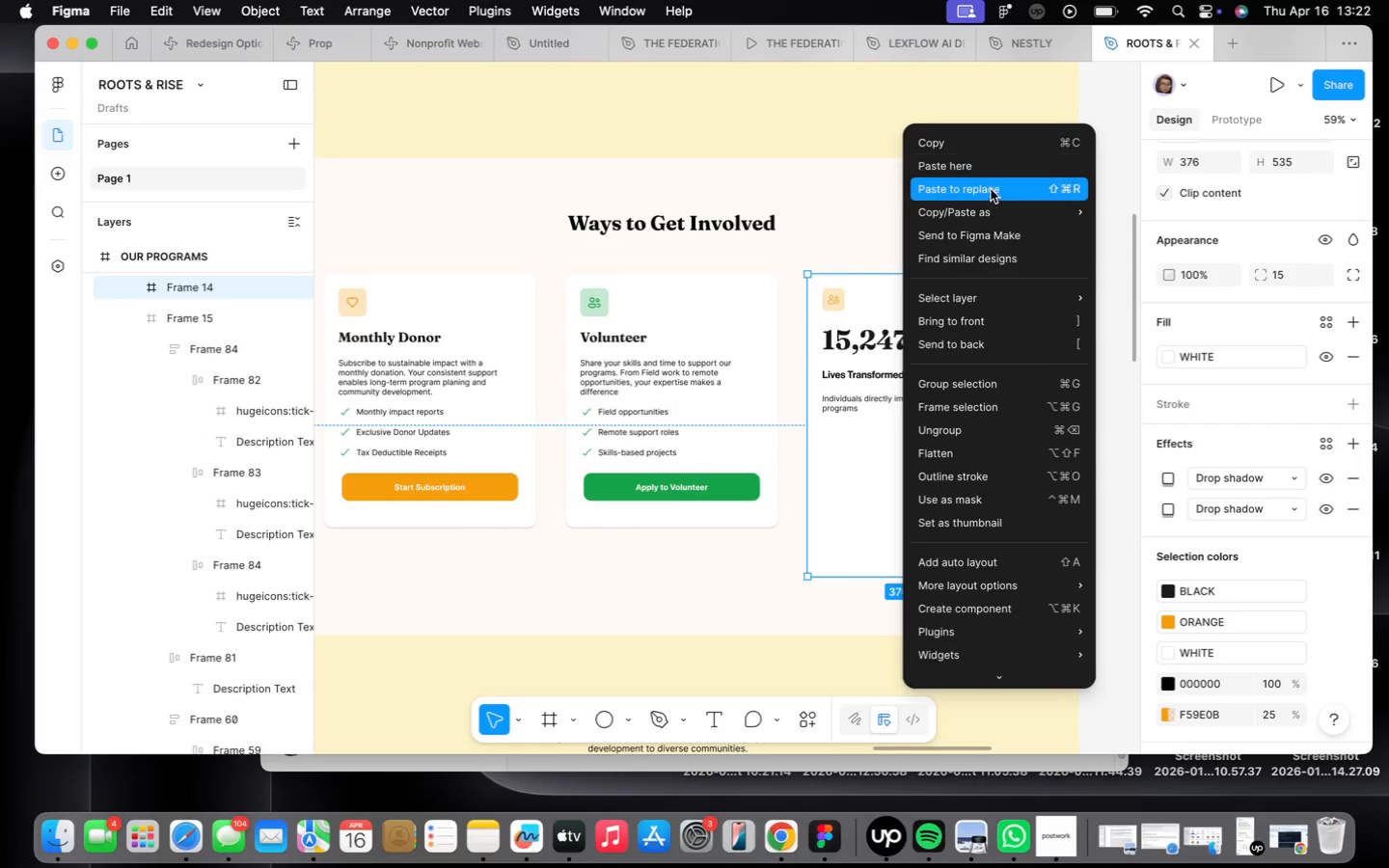 
left_click([993, 195])
 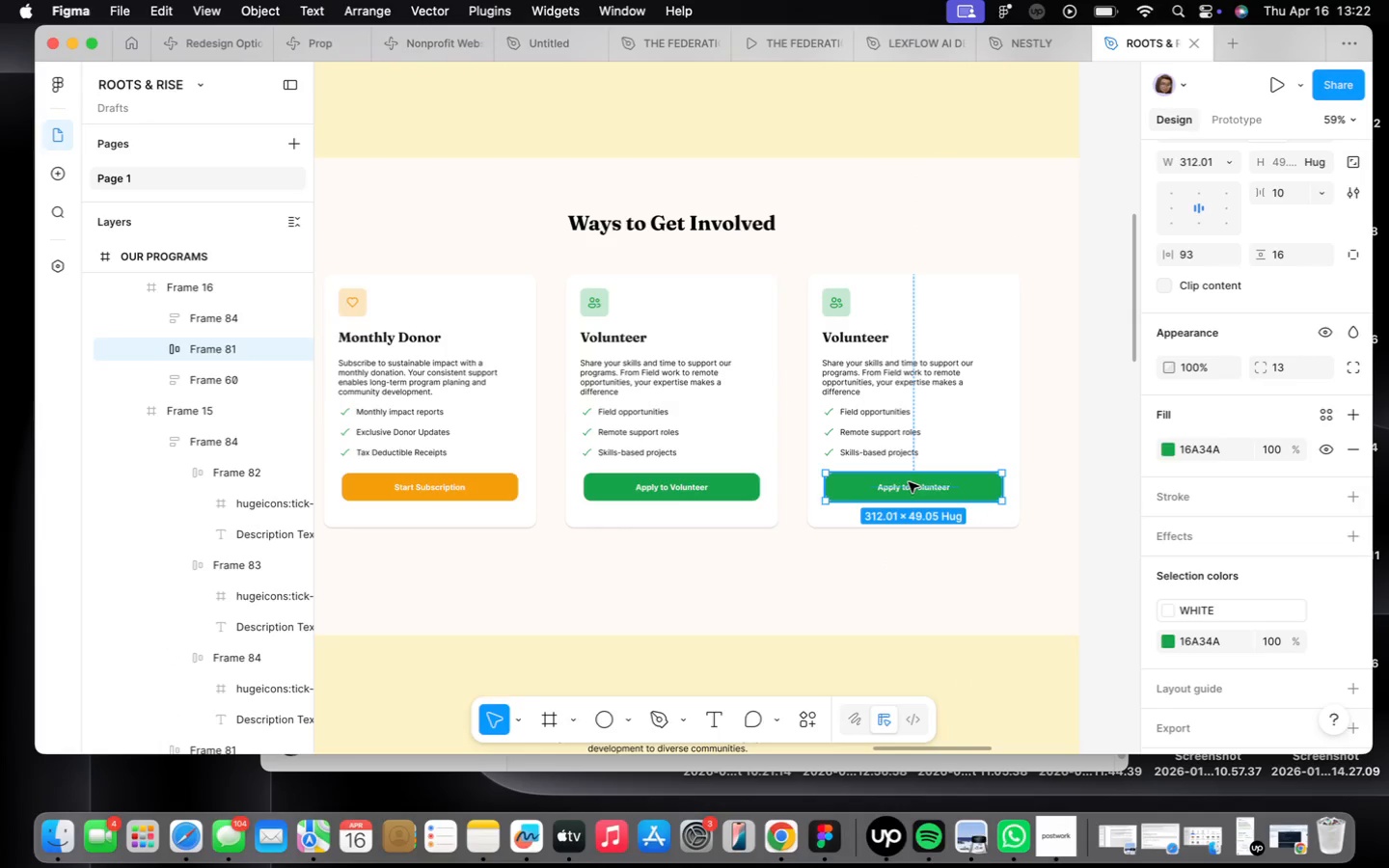 
wait(5.25)
 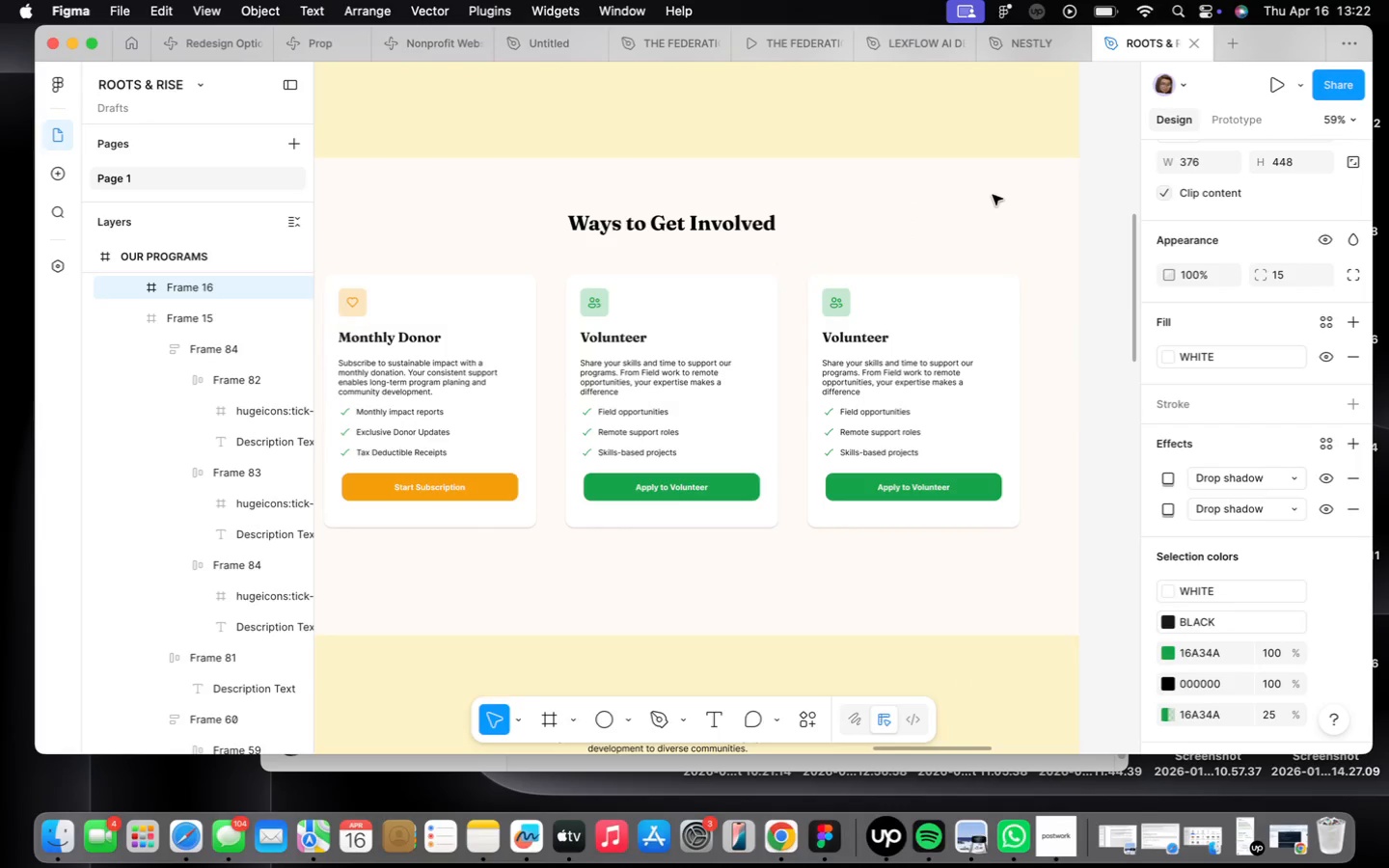 
left_click([515, 406])
 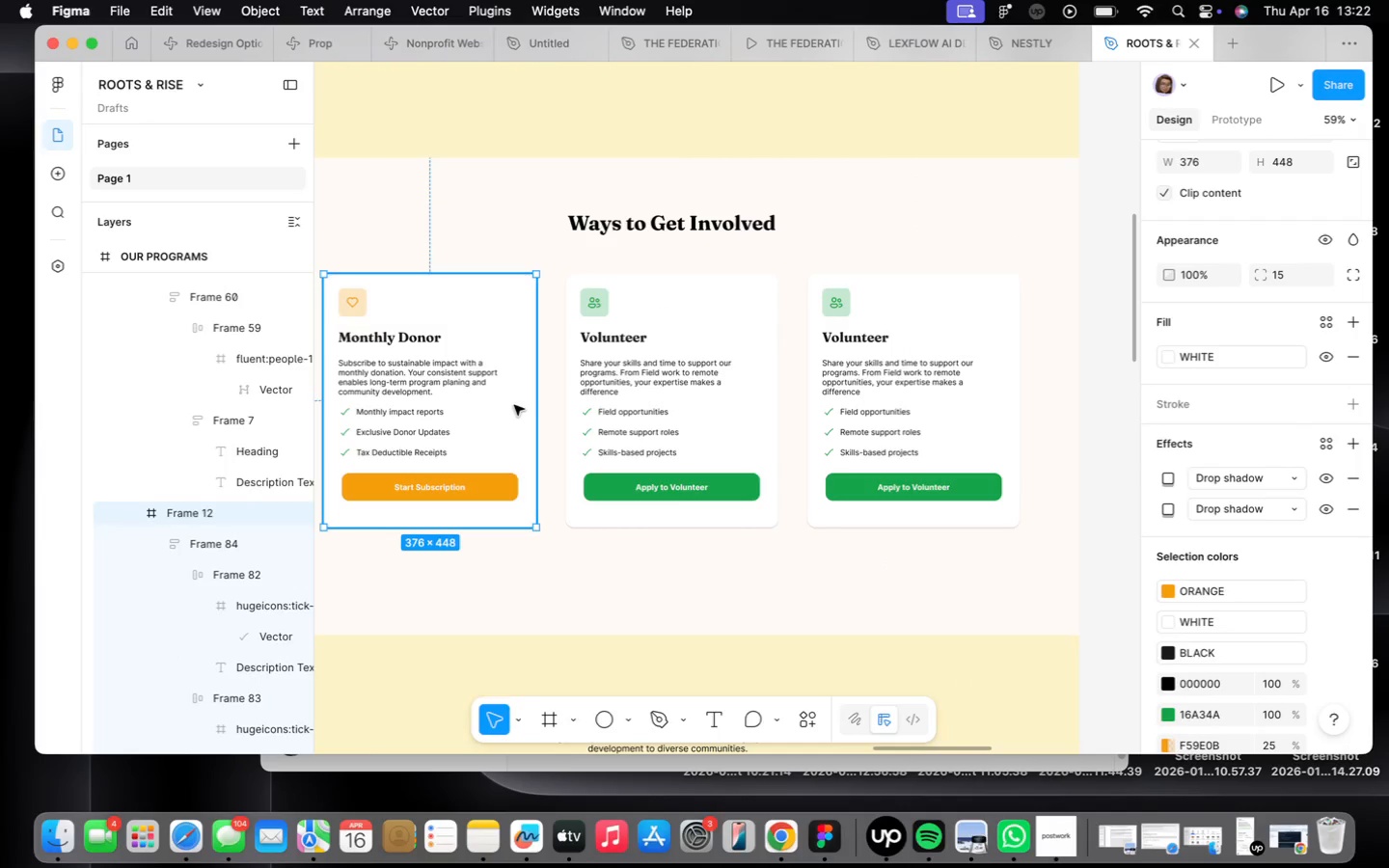 
right_click([514, 405])
 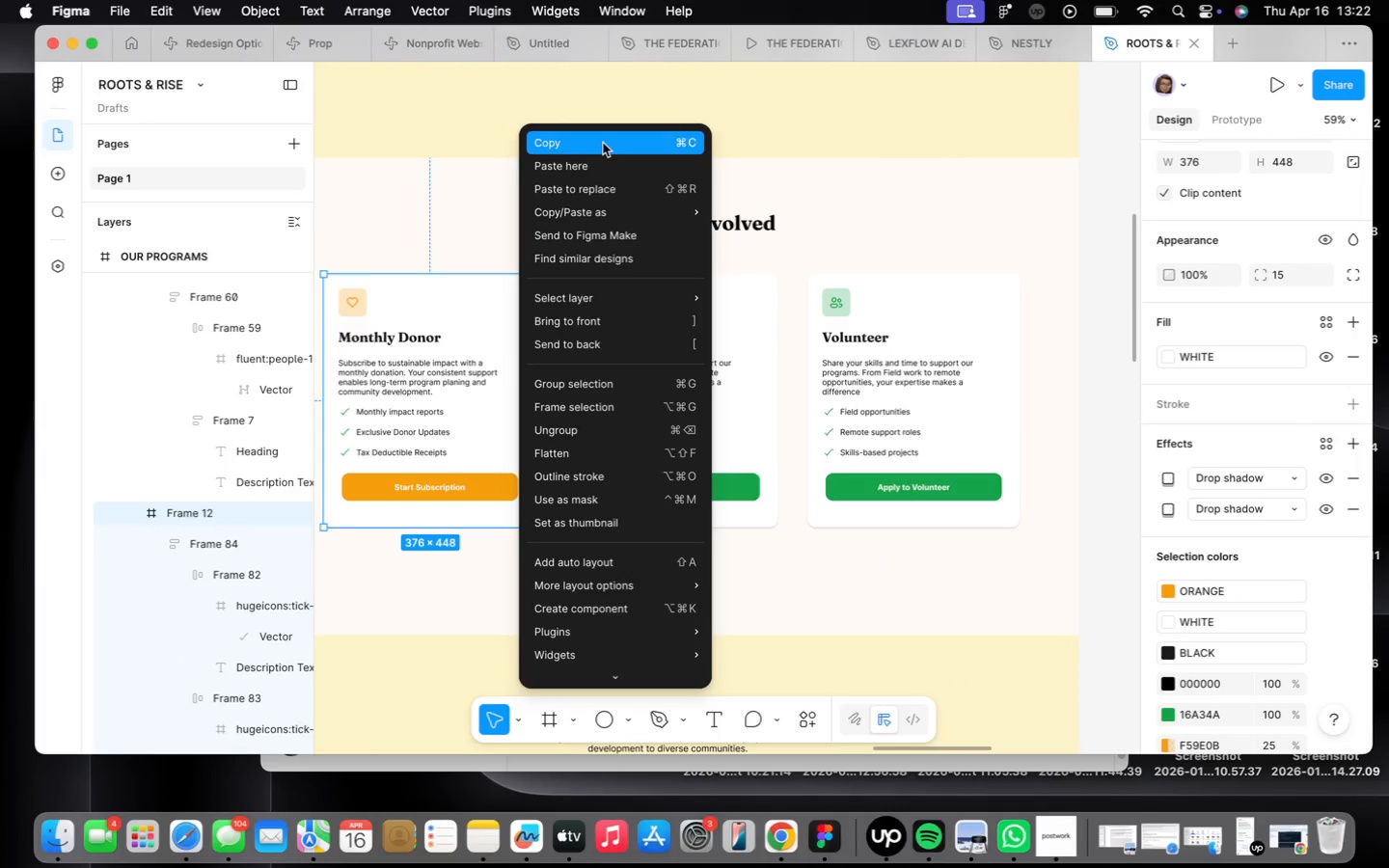 
left_click([603, 143])
 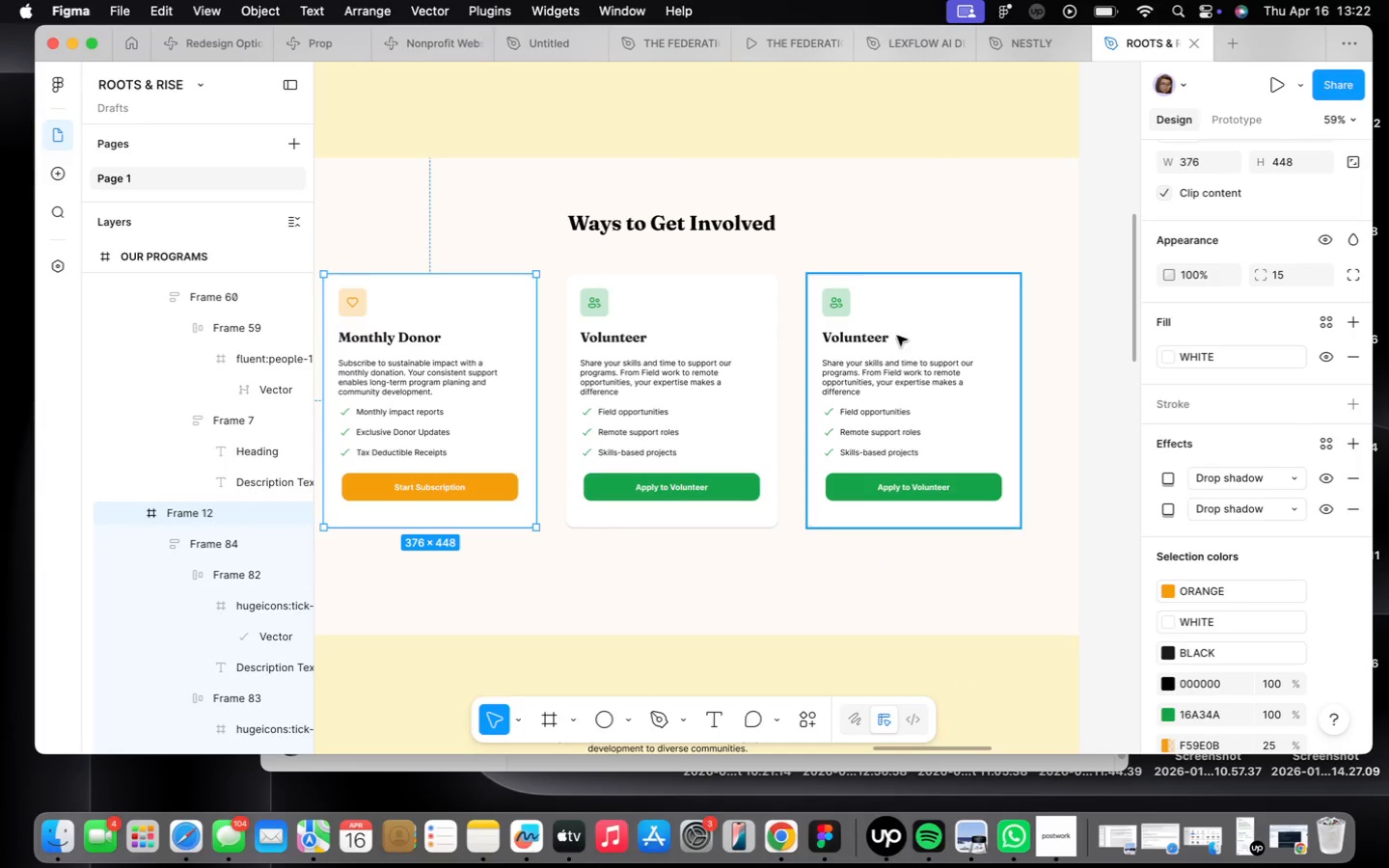 
left_click([897, 357])
 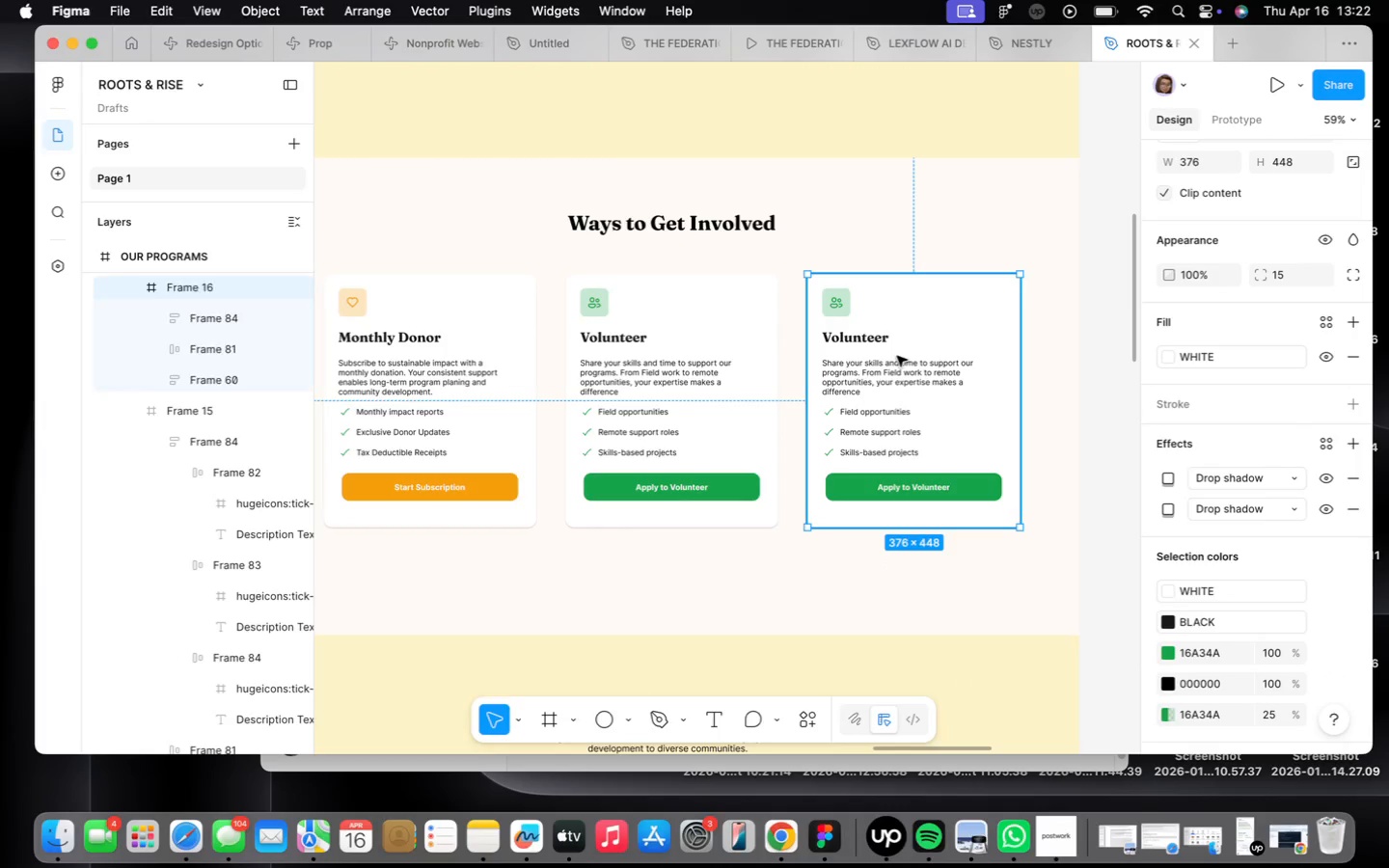 
right_click([897, 356])
 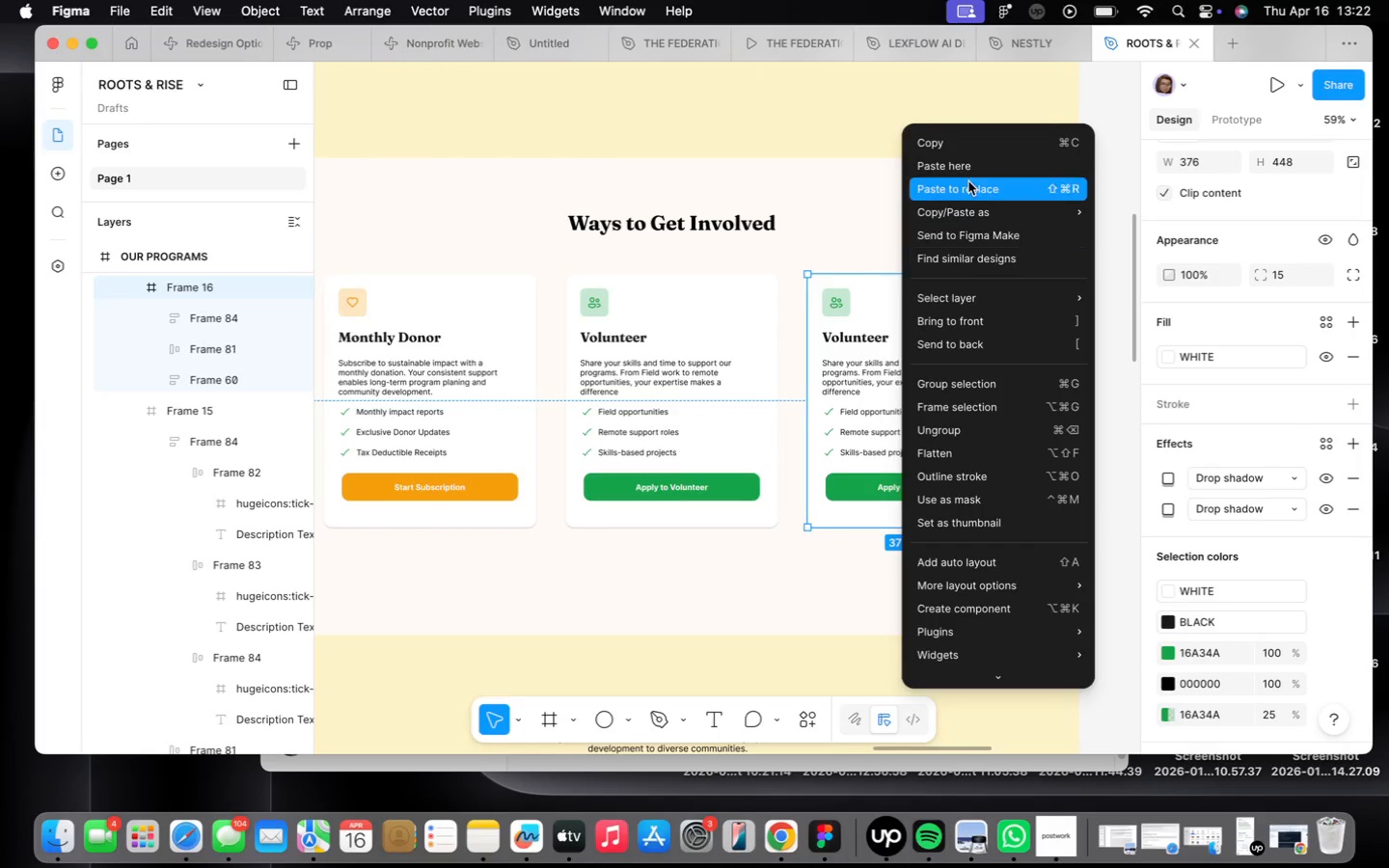 
left_click([968, 181])
 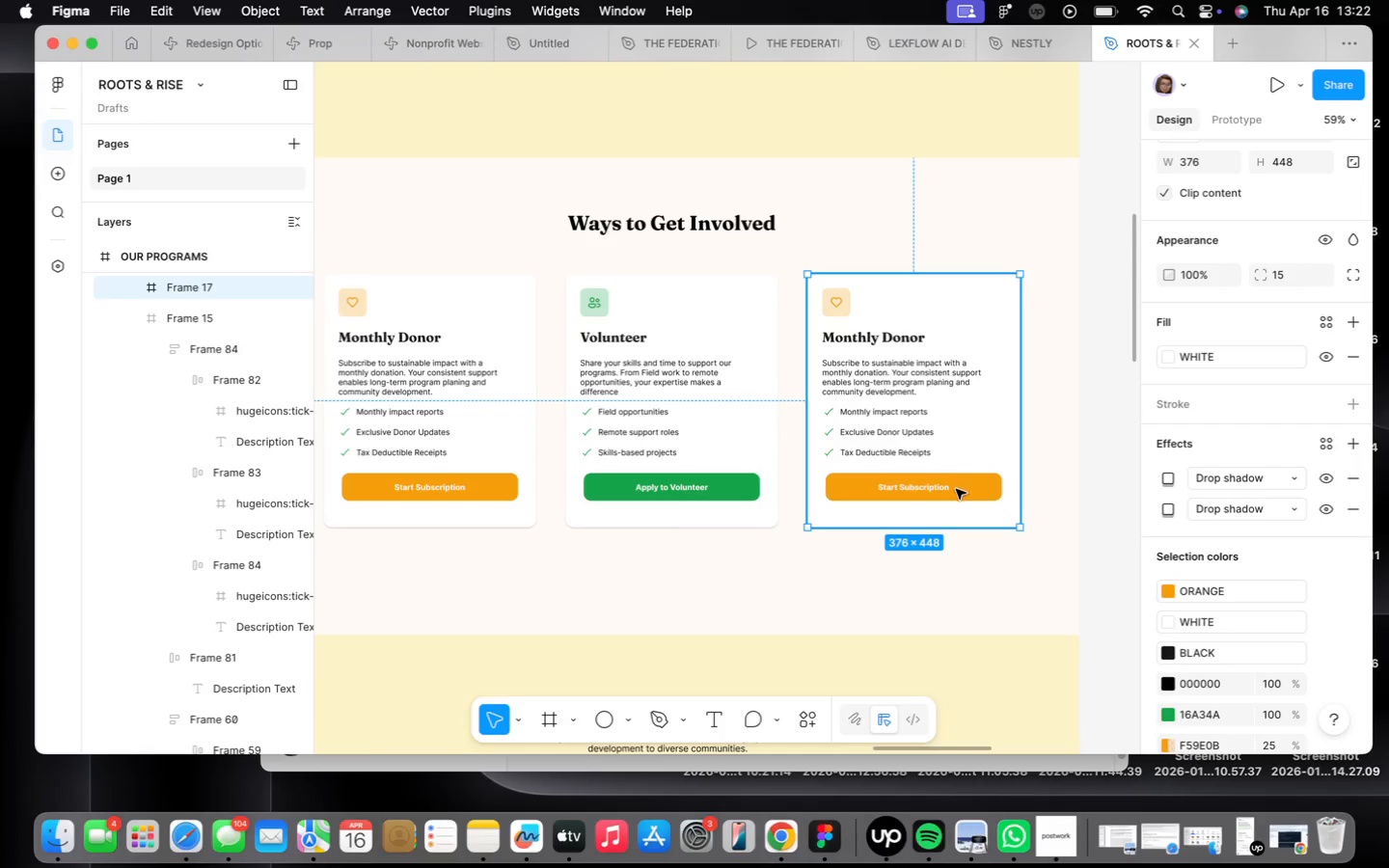 
double_click([956, 489])
 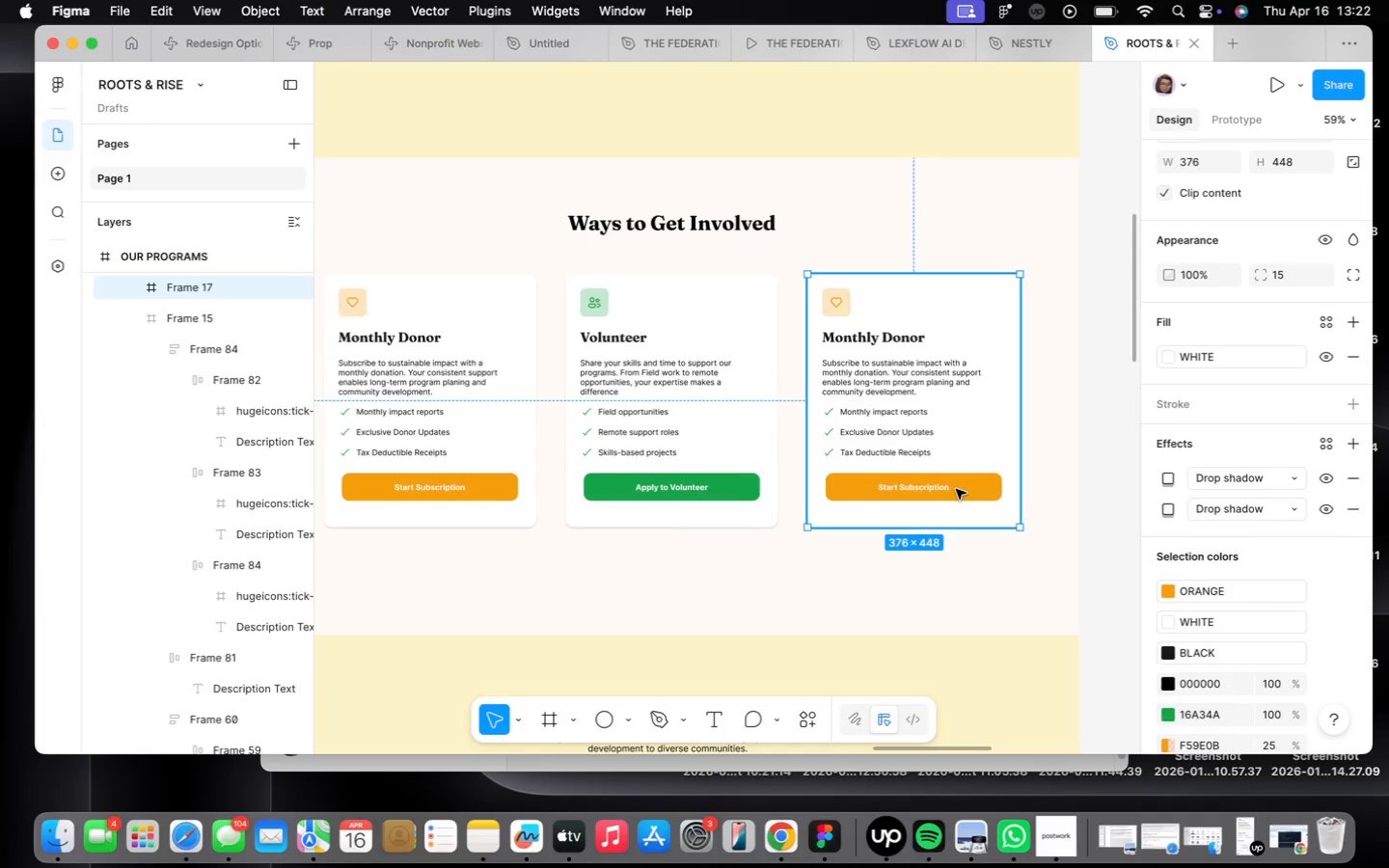 
triple_click([956, 489])
 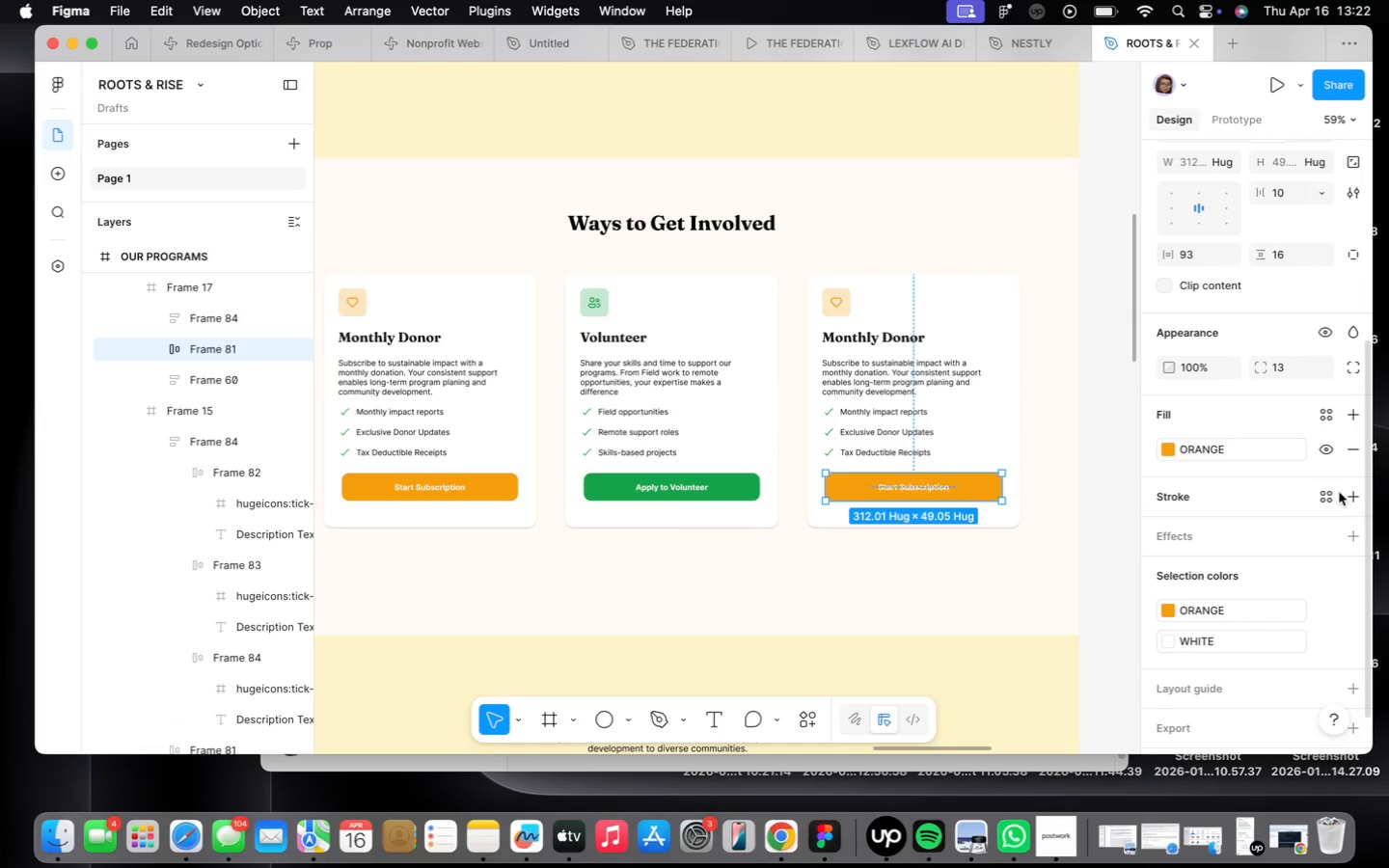 
left_click([1329, 497])
 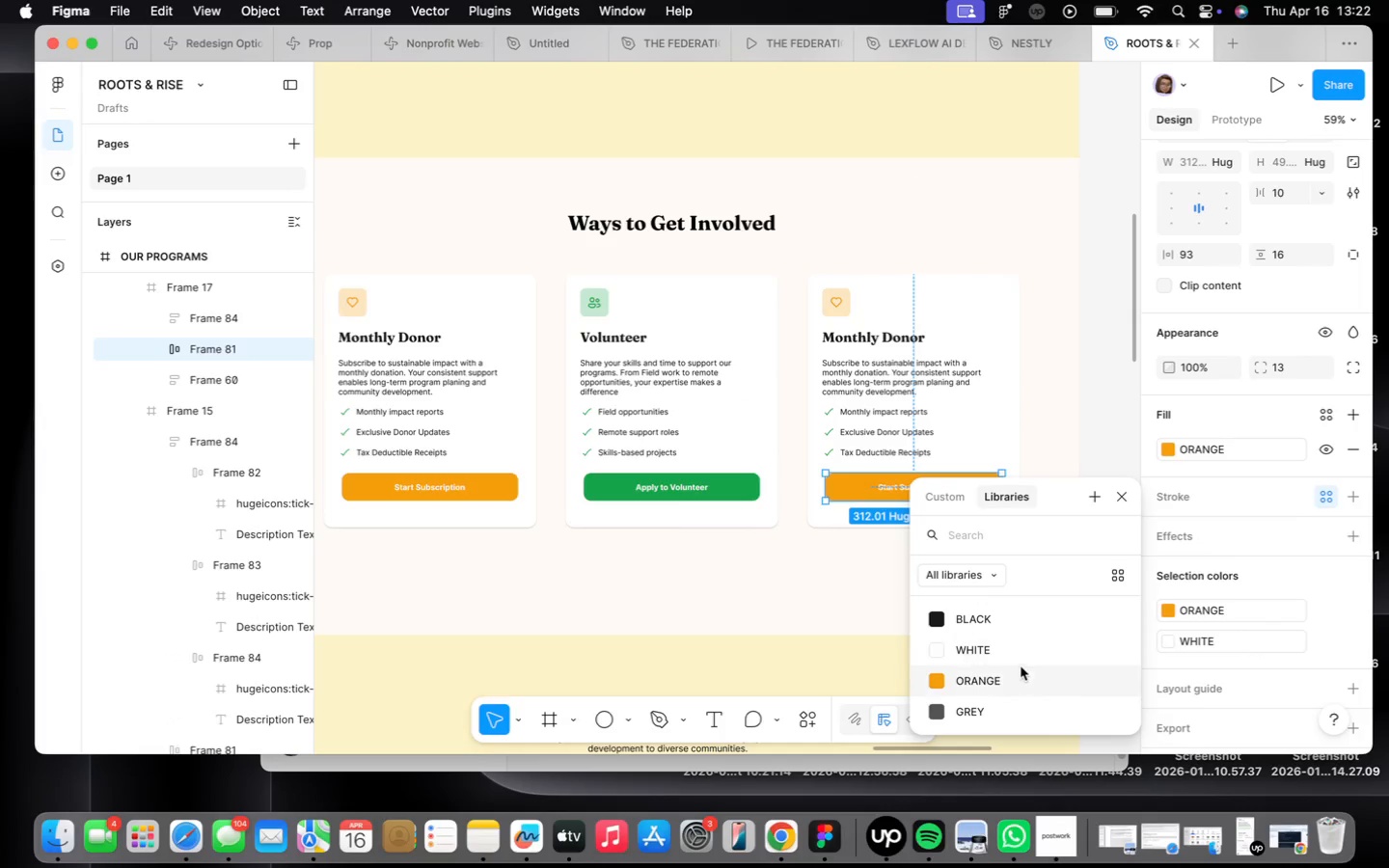 
left_click([1008, 680])
 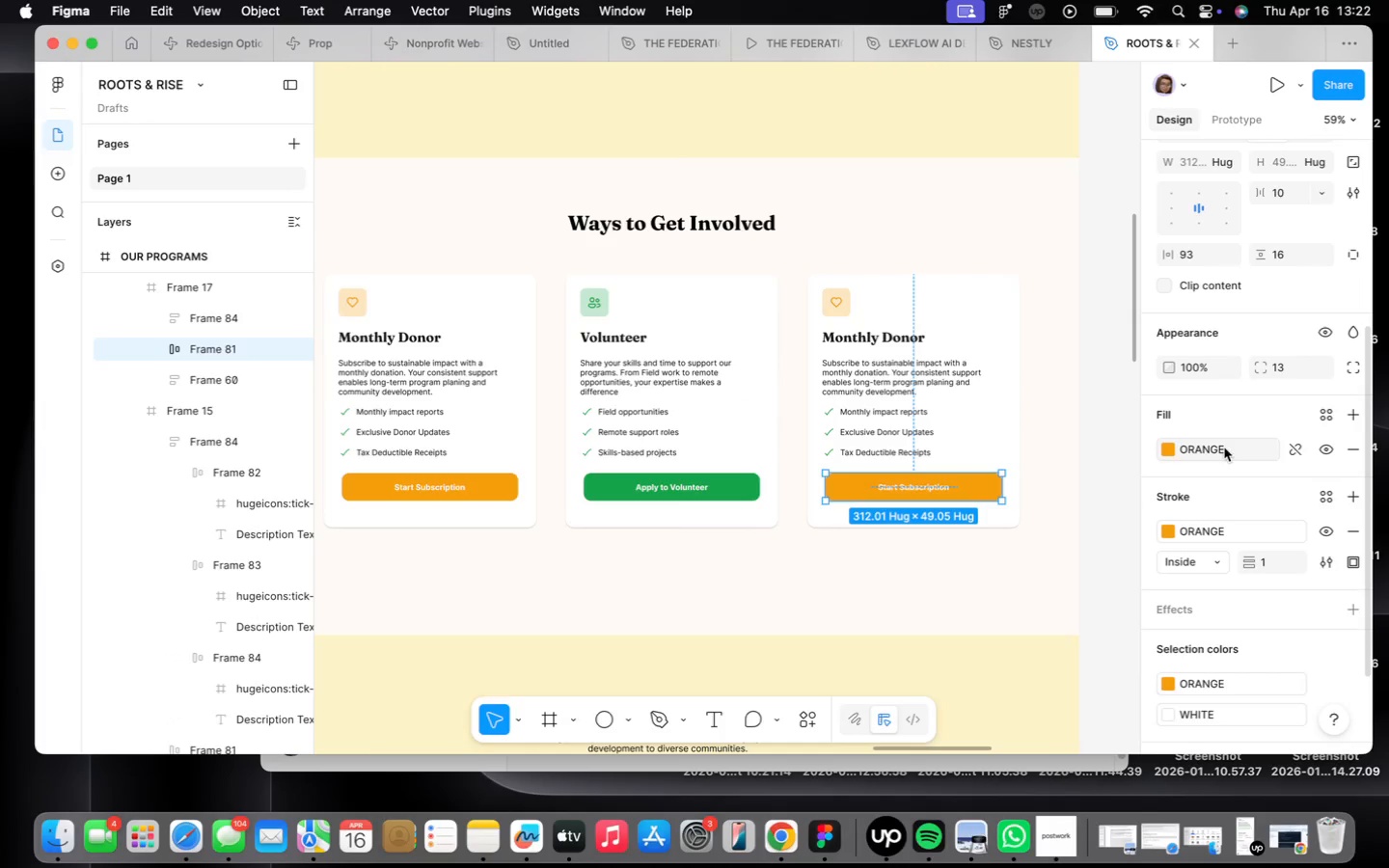 
scroll: coordinate [1266, 491], scroll_direction: down, amount: 15.0
 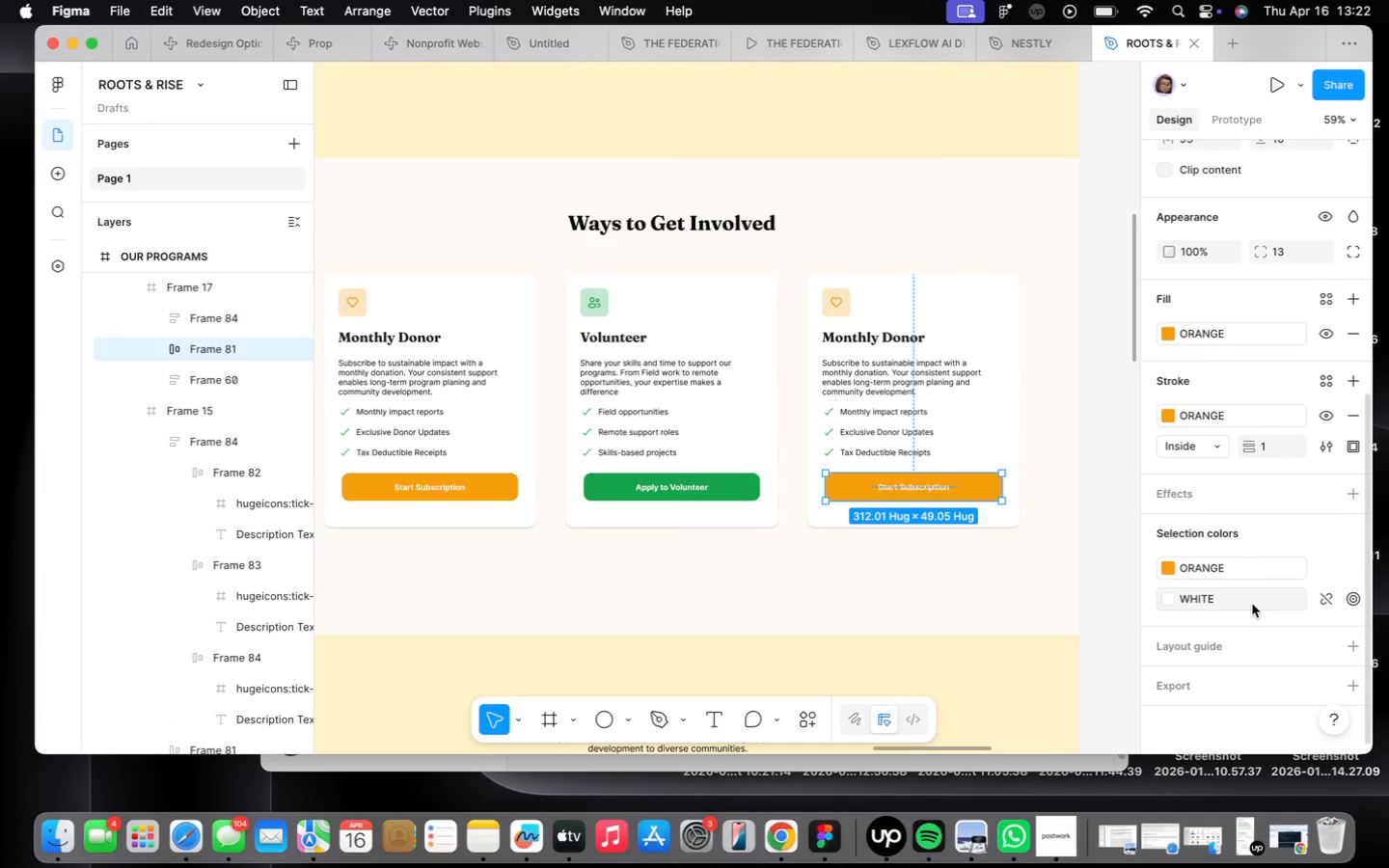 
left_click([1252, 604])
 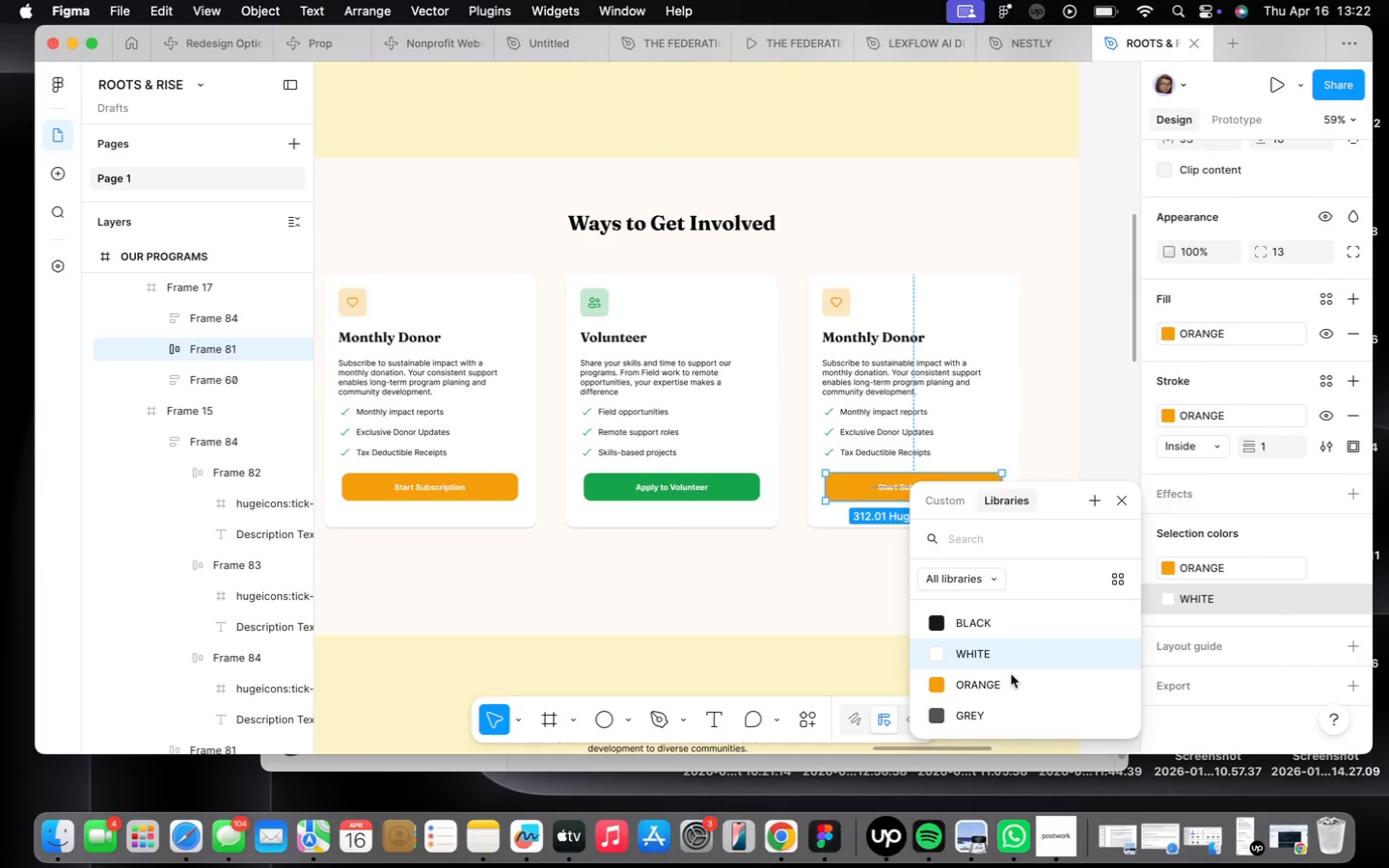 
left_click([1006, 680])
 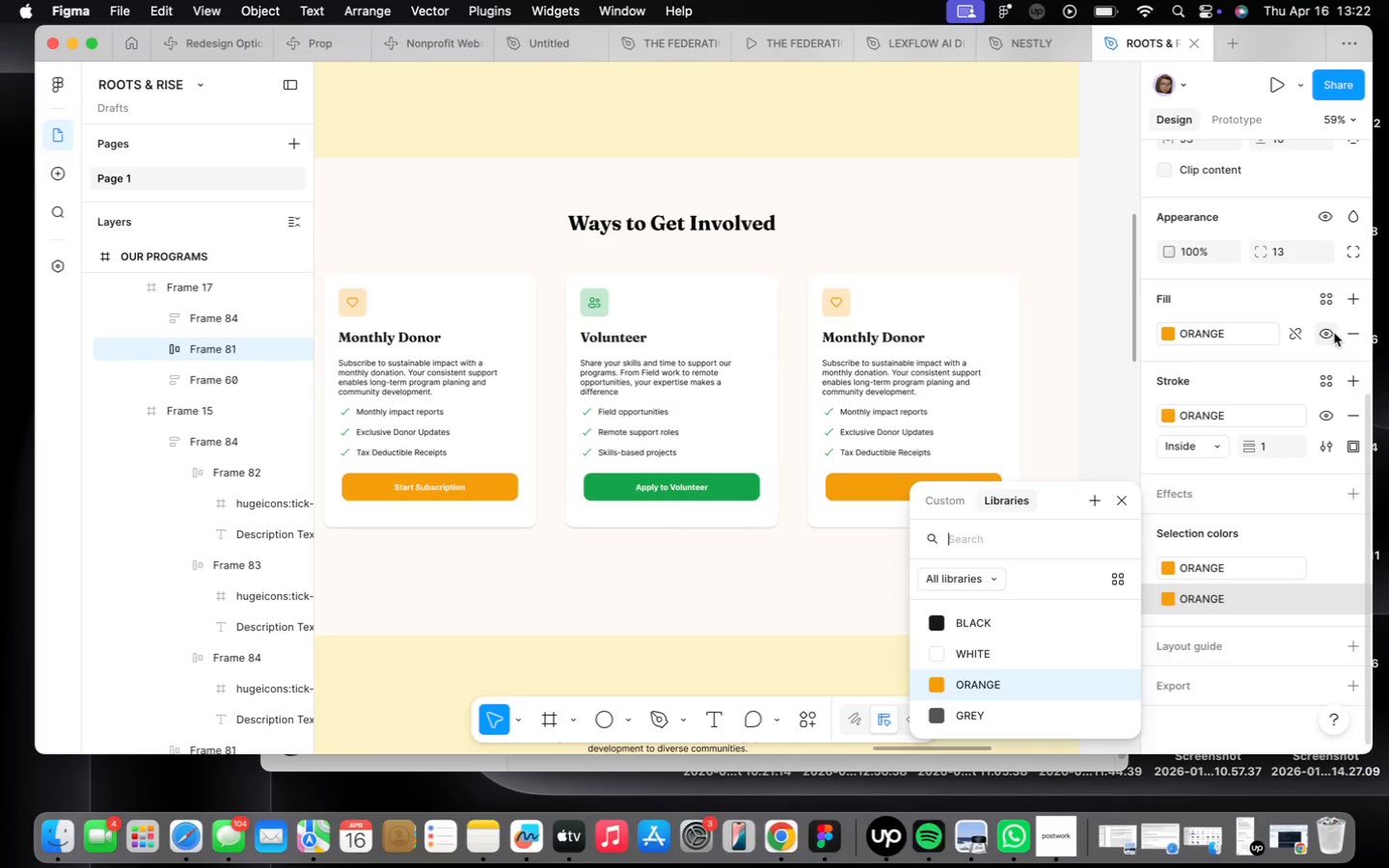 
left_click([1344, 334])
 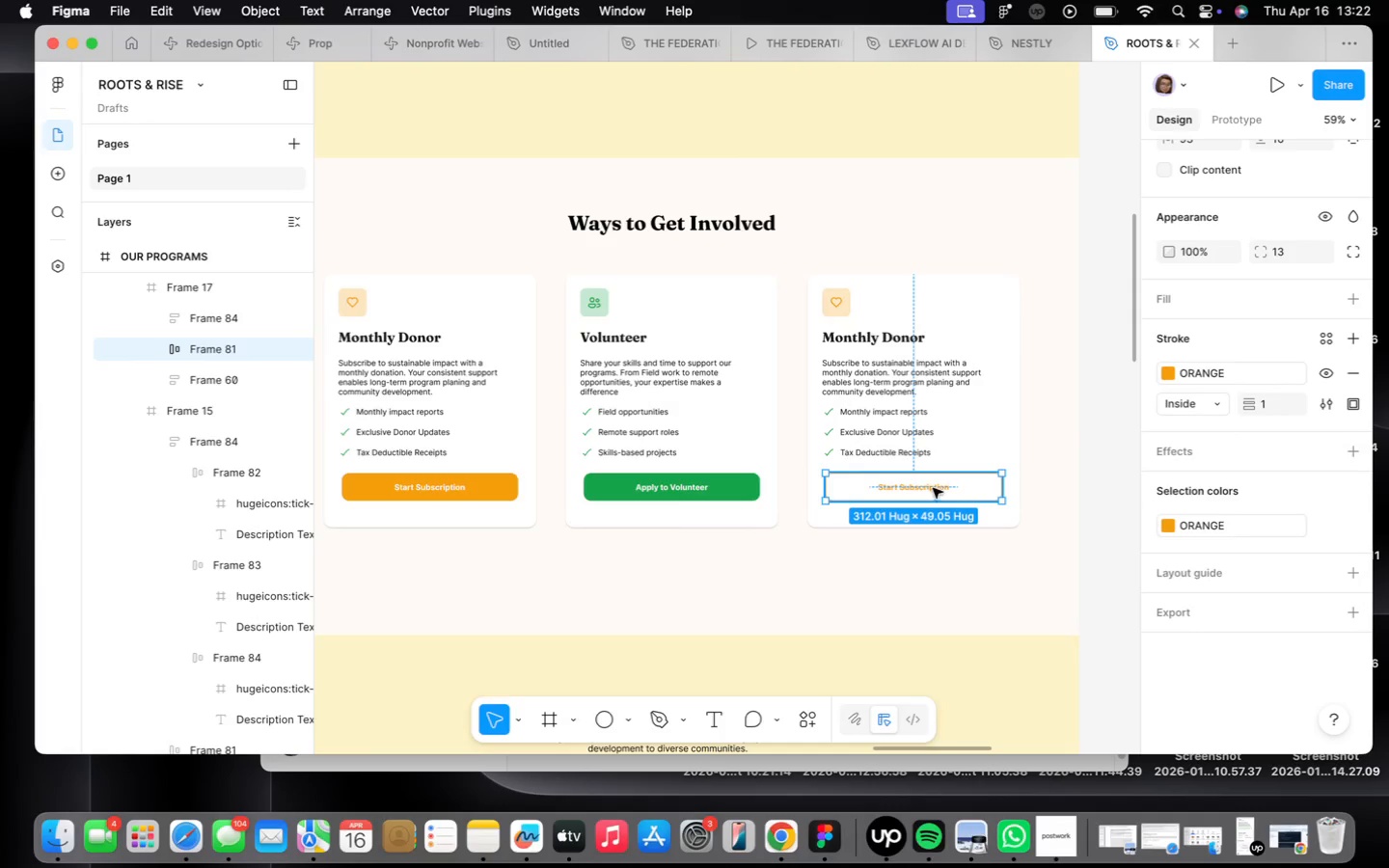 
scroll: coordinate [1286, 303], scroll_direction: up, amount: 10.0
 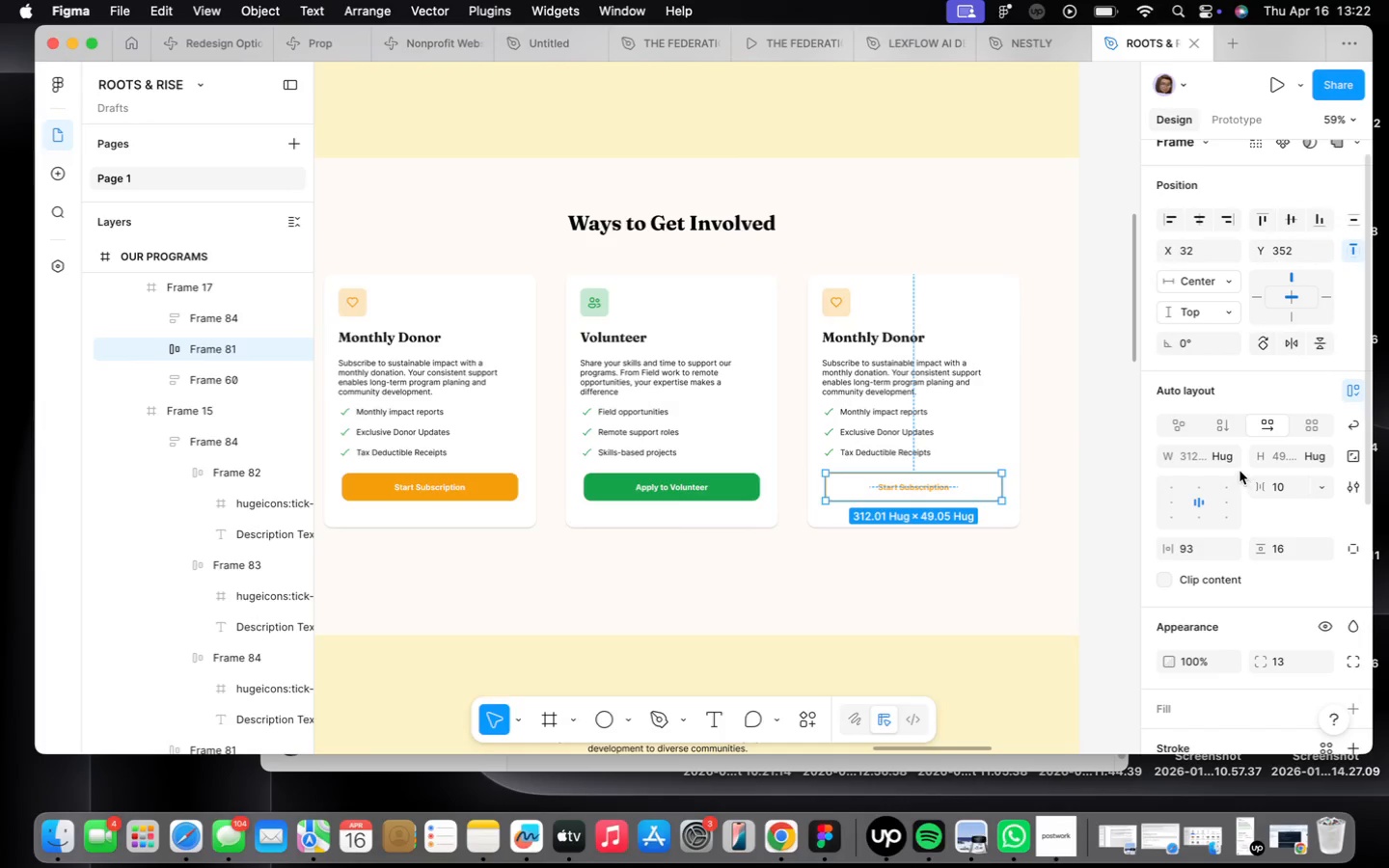 
left_click([1230, 455])
 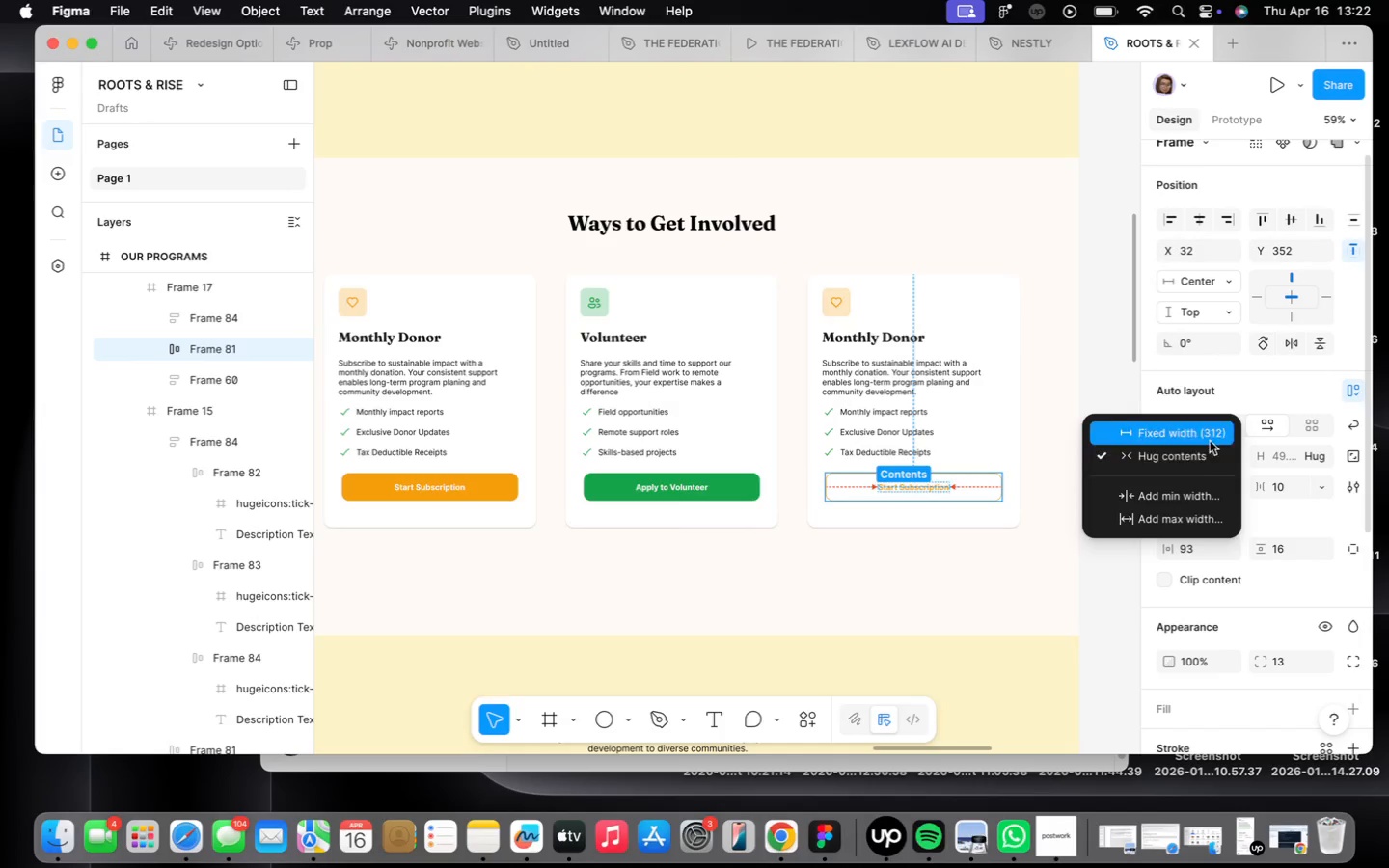 
left_click([1208, 439])
 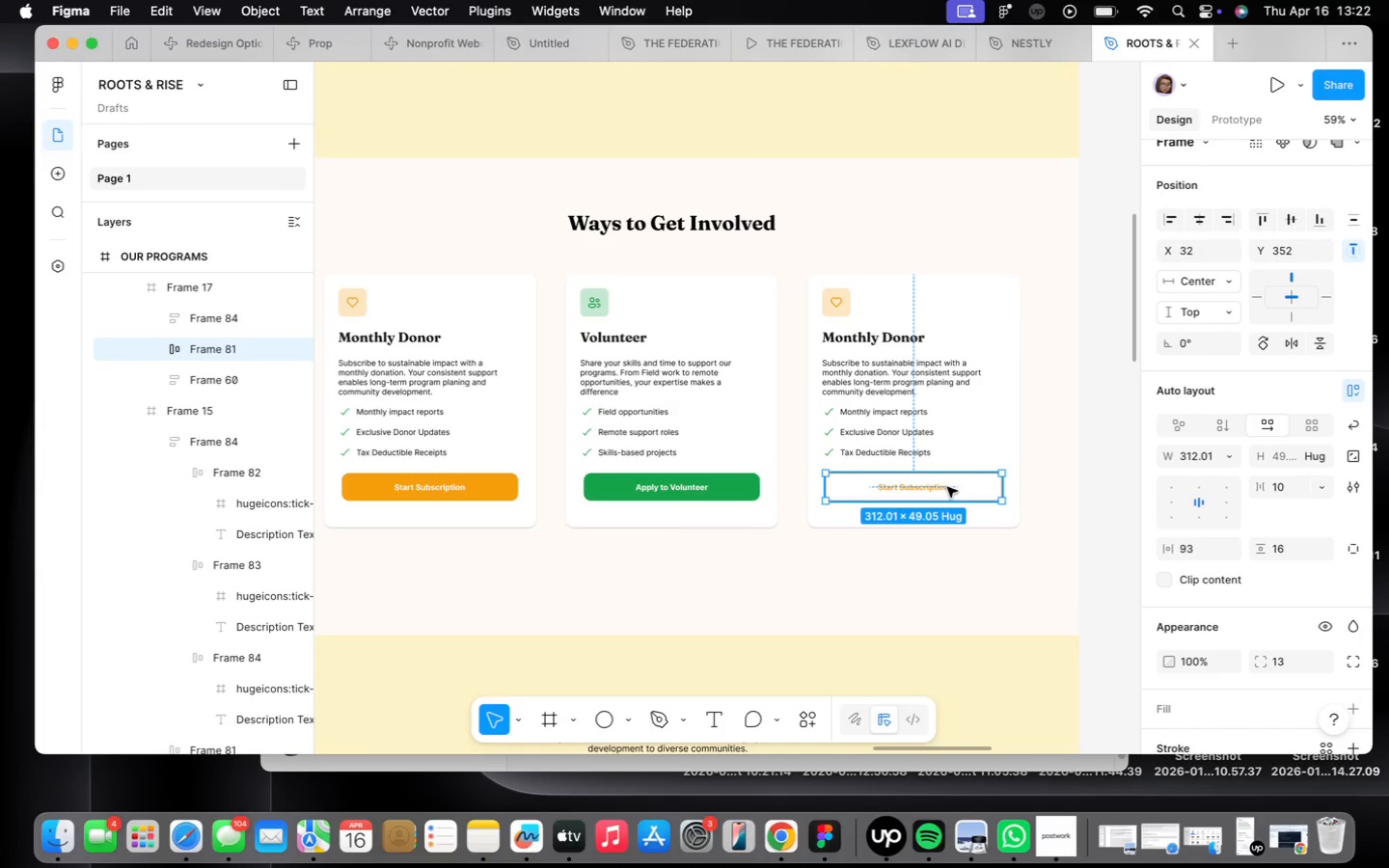 
double_click([946, 487])
 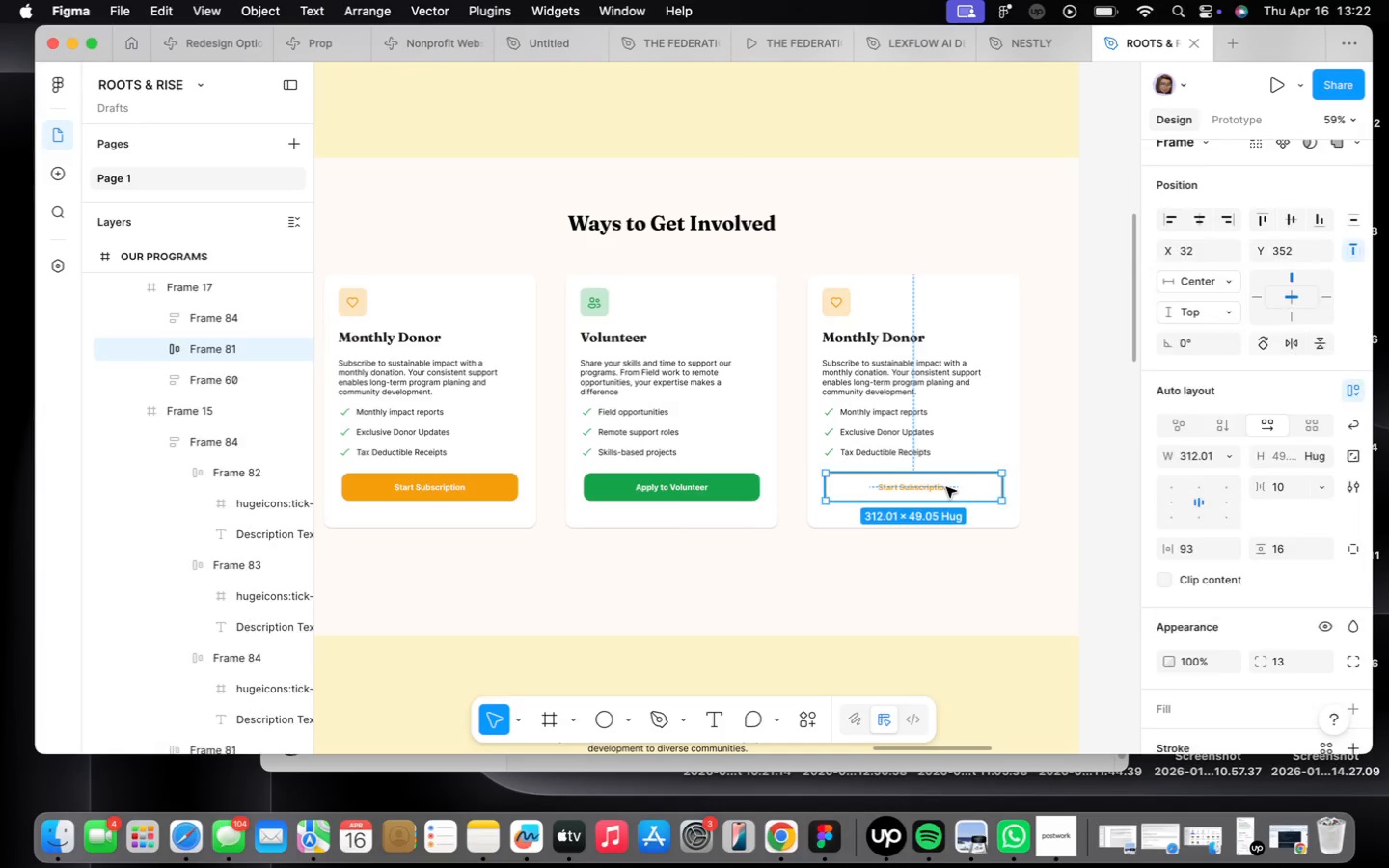 
triple_click([946, 487])
 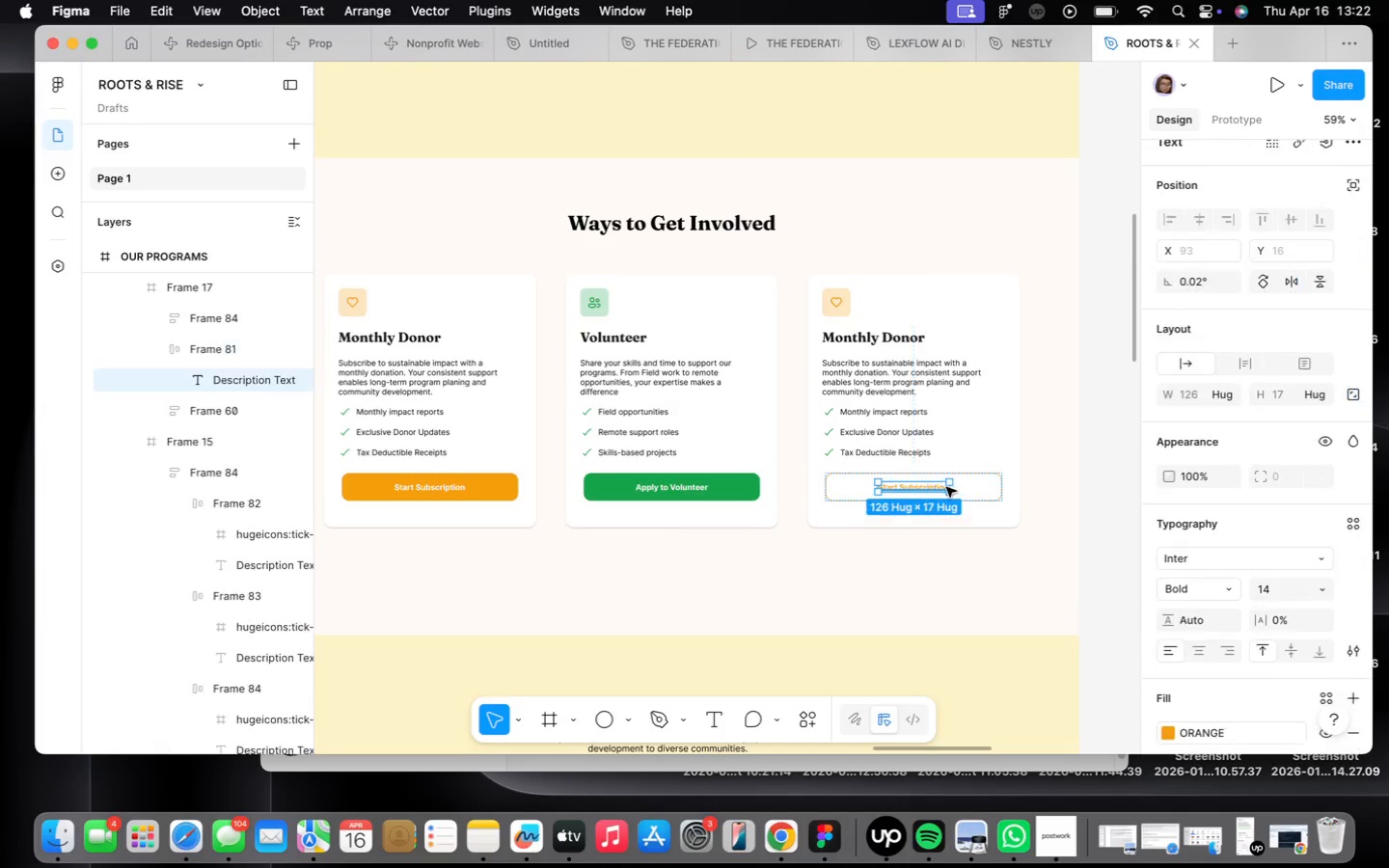 
triple_click([946, 487])
 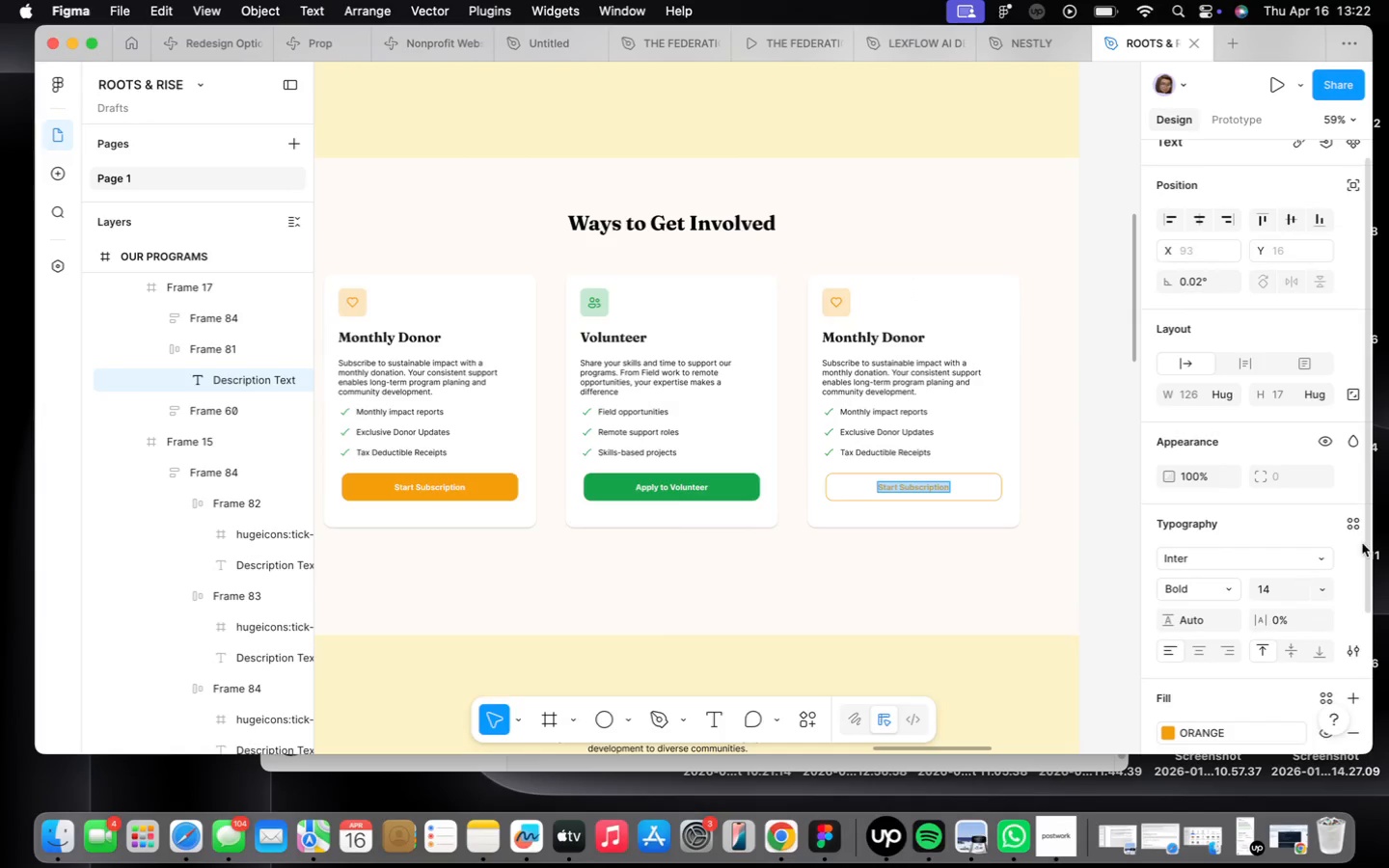 
type(Partner With UYs)
 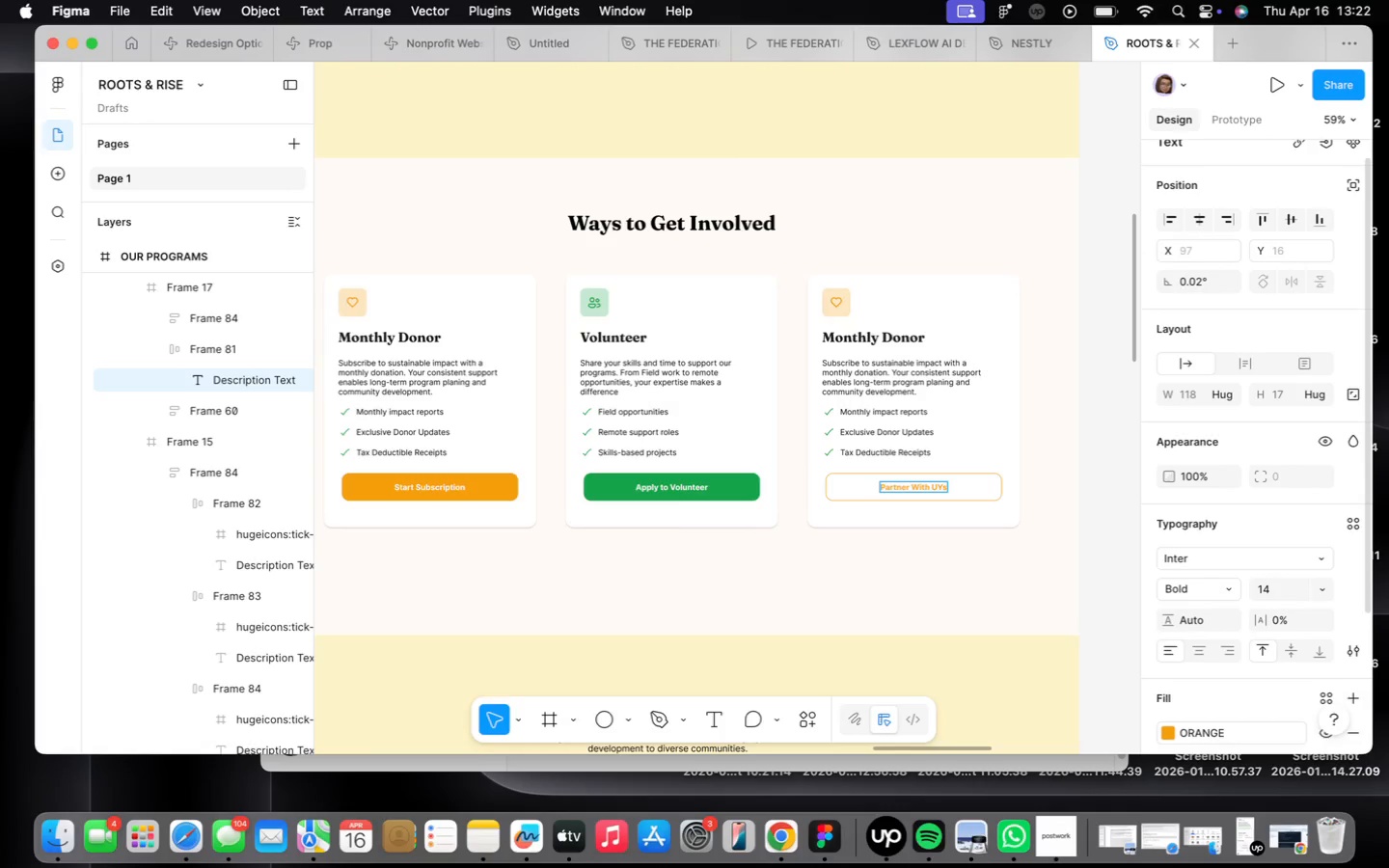 
key(ArrowLeft)
 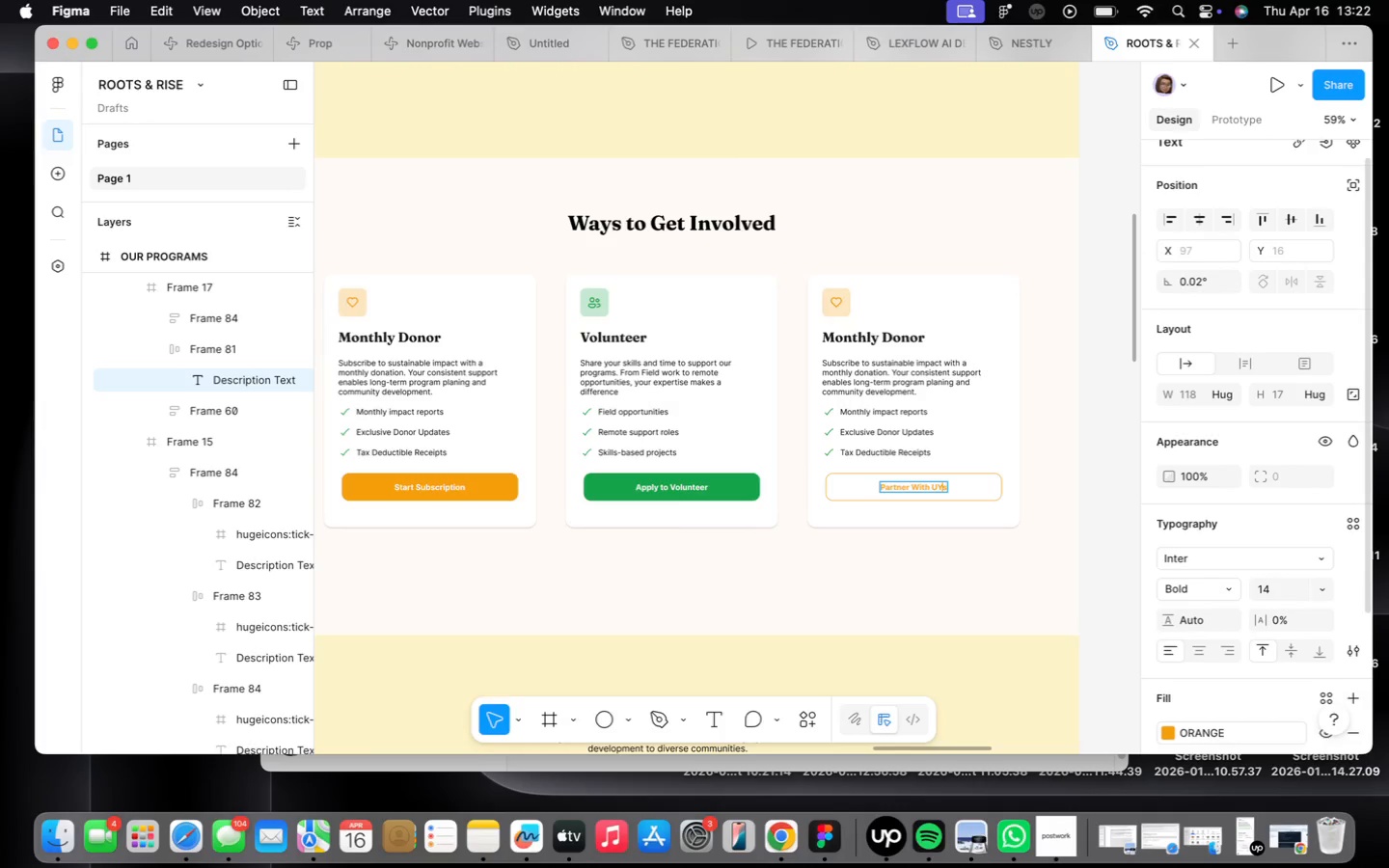 
key(Backspace)
 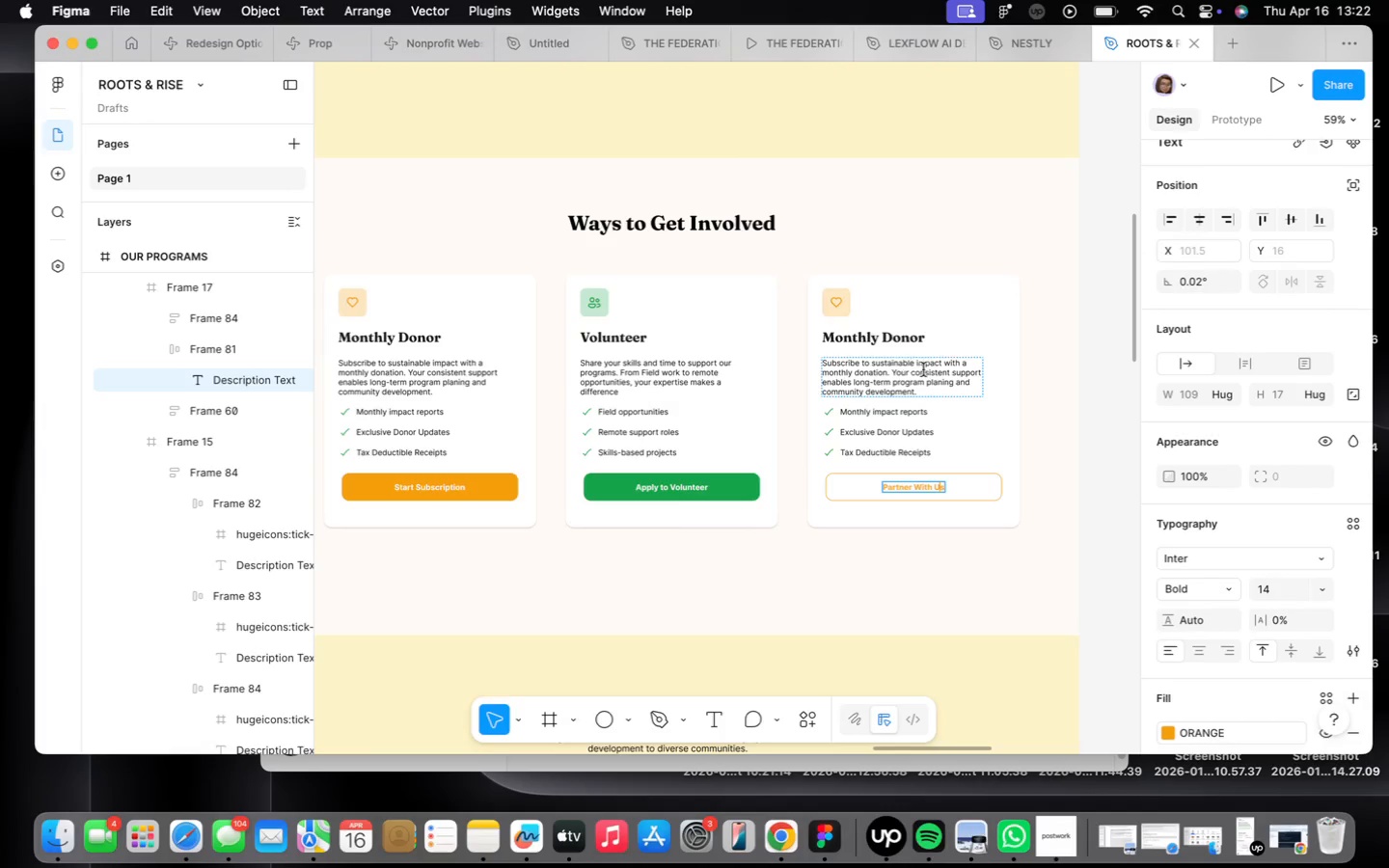 
scroll: coordinate [881, 329], scroll_direction: up, amount: 1.0
 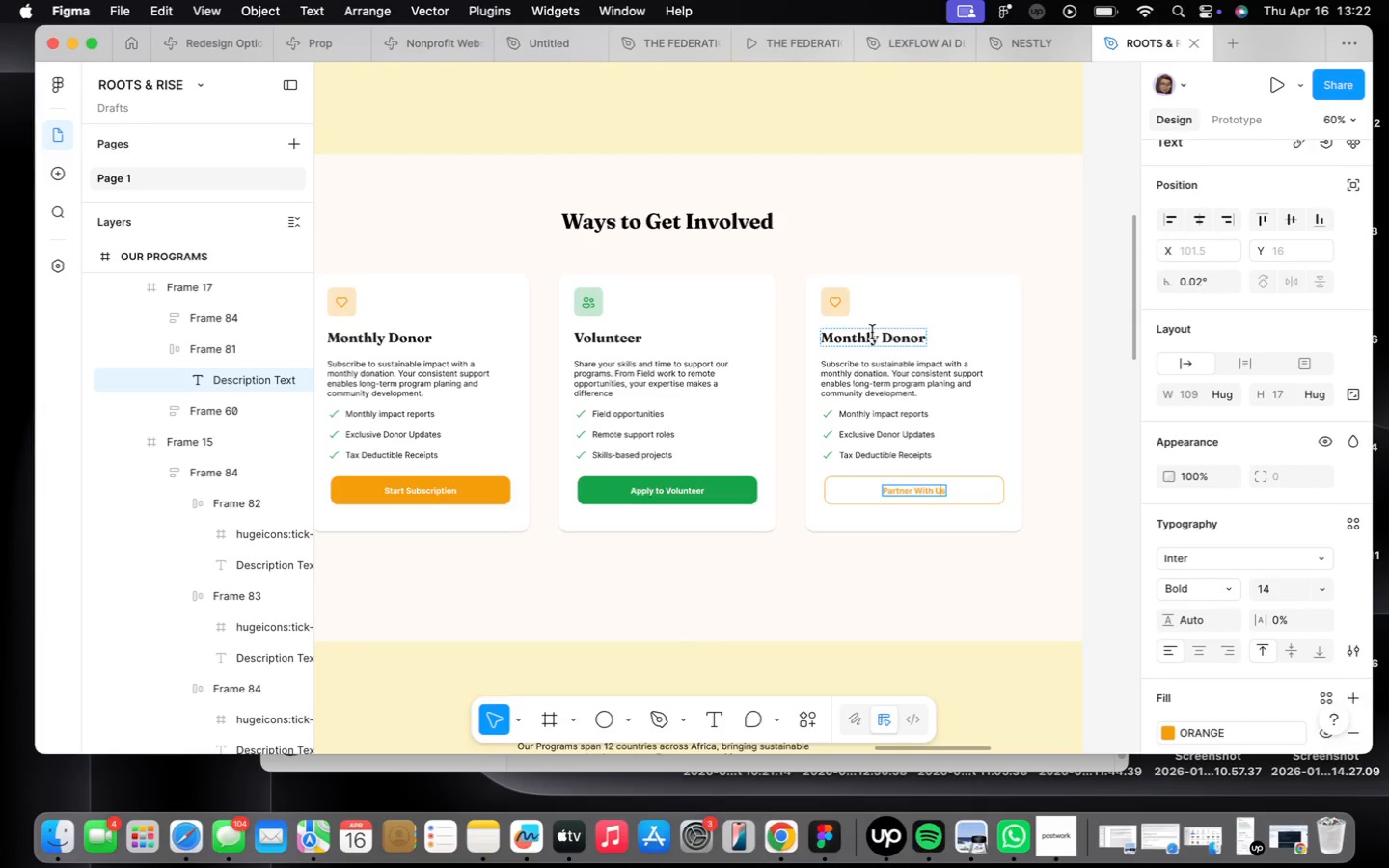 
double_click([872, 332])
 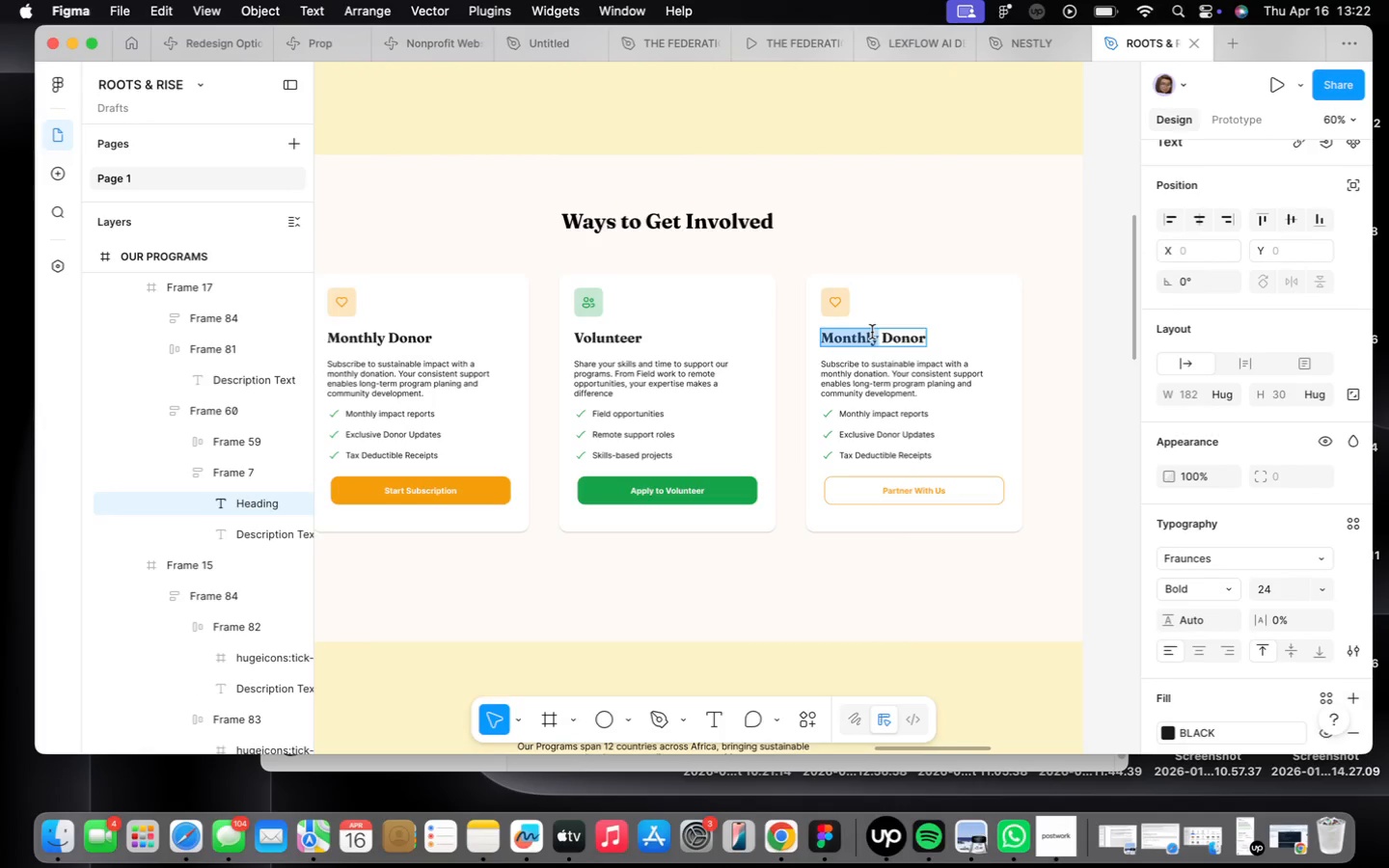 
triple_click([872, 332])
 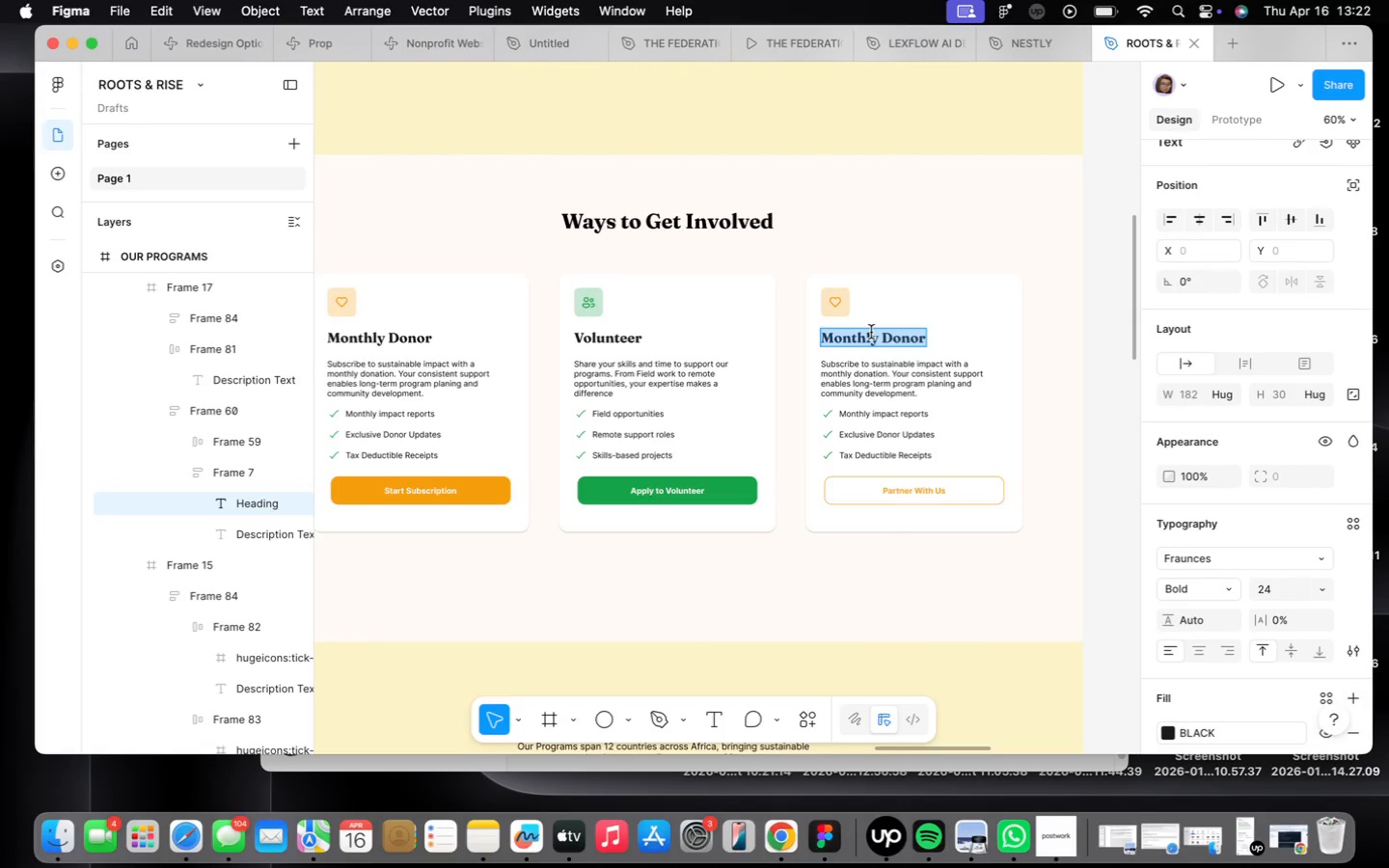 
type(Corporate Partner)
 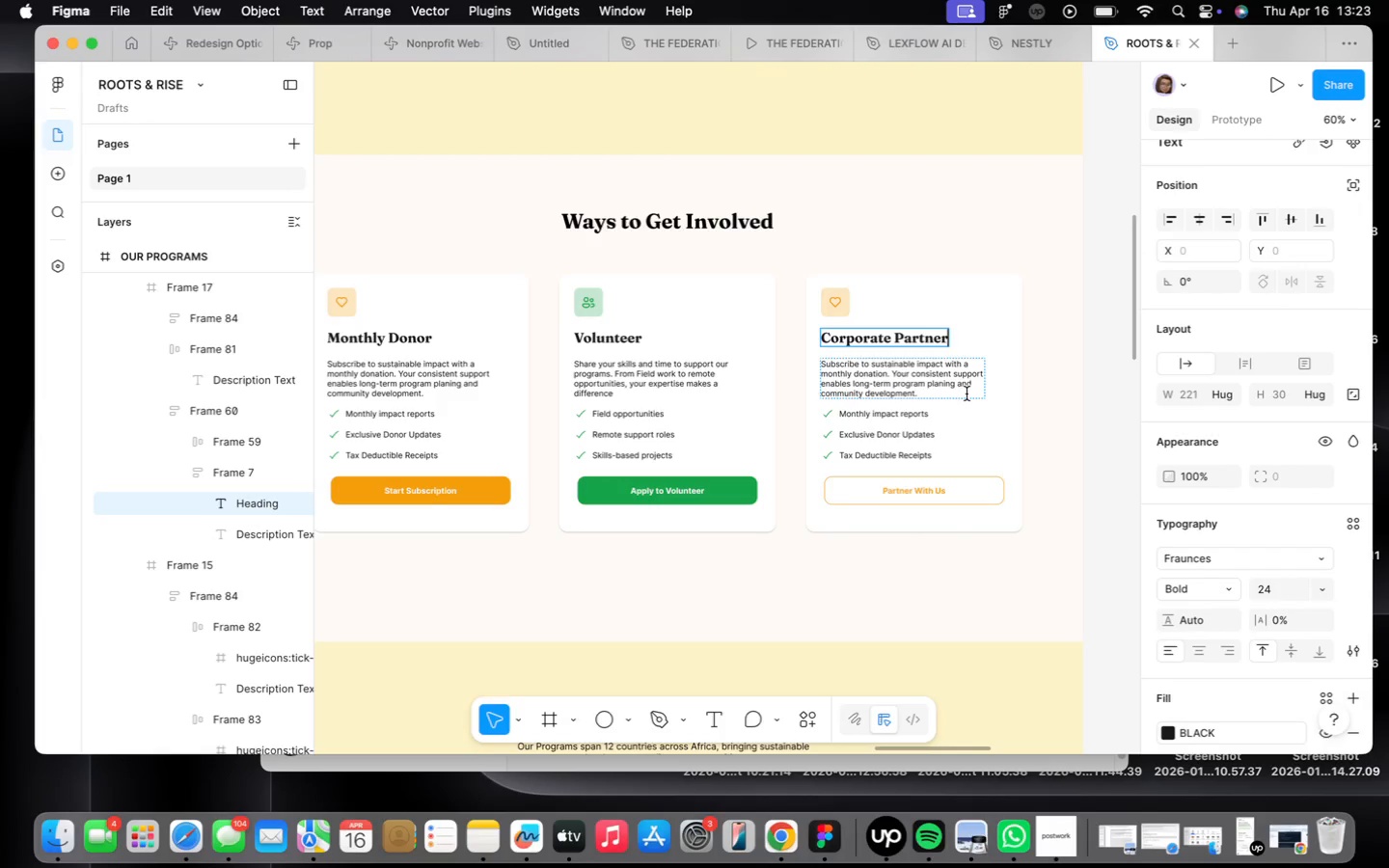 
double_click([924, 387])
 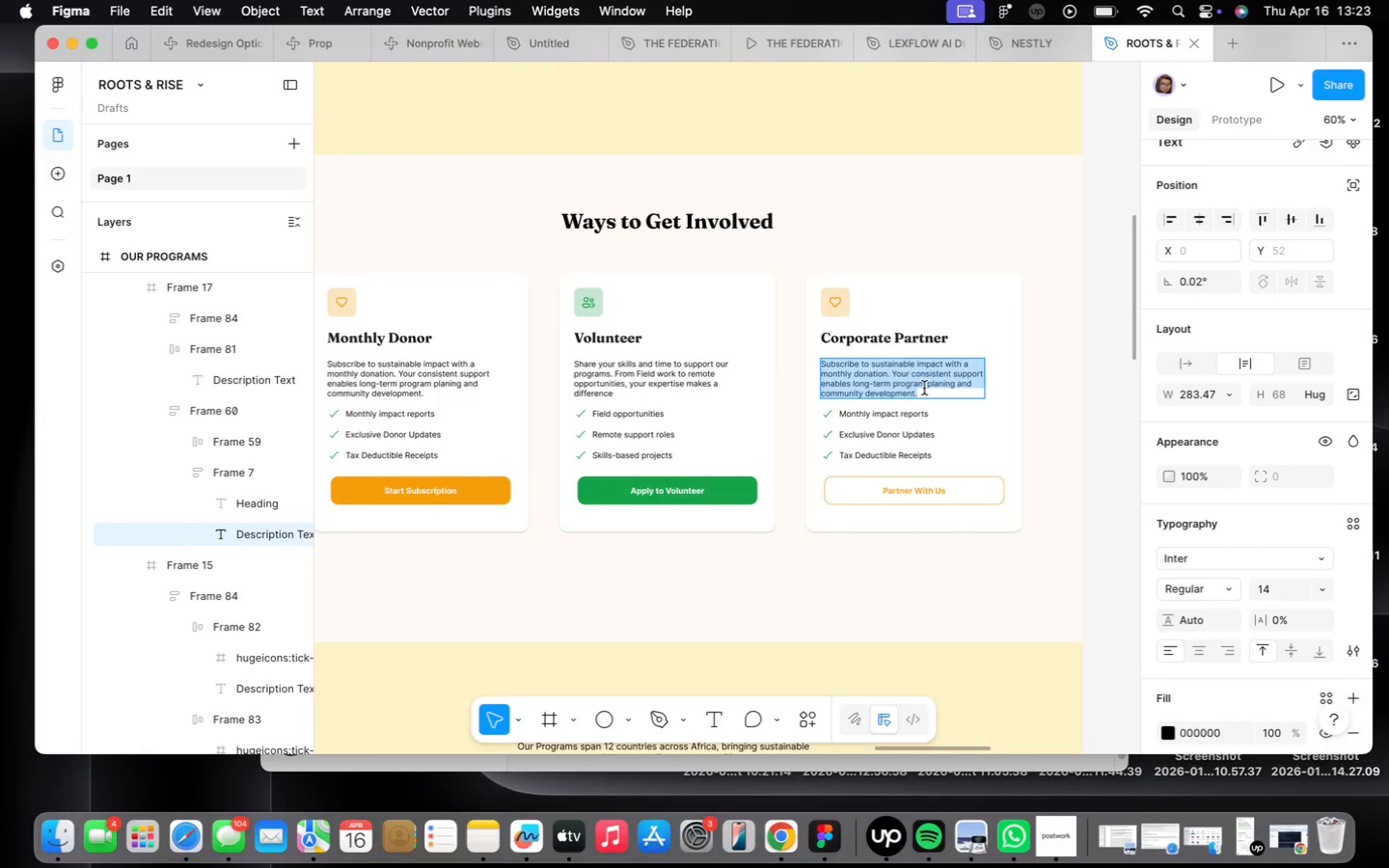 
wait(9.82)
 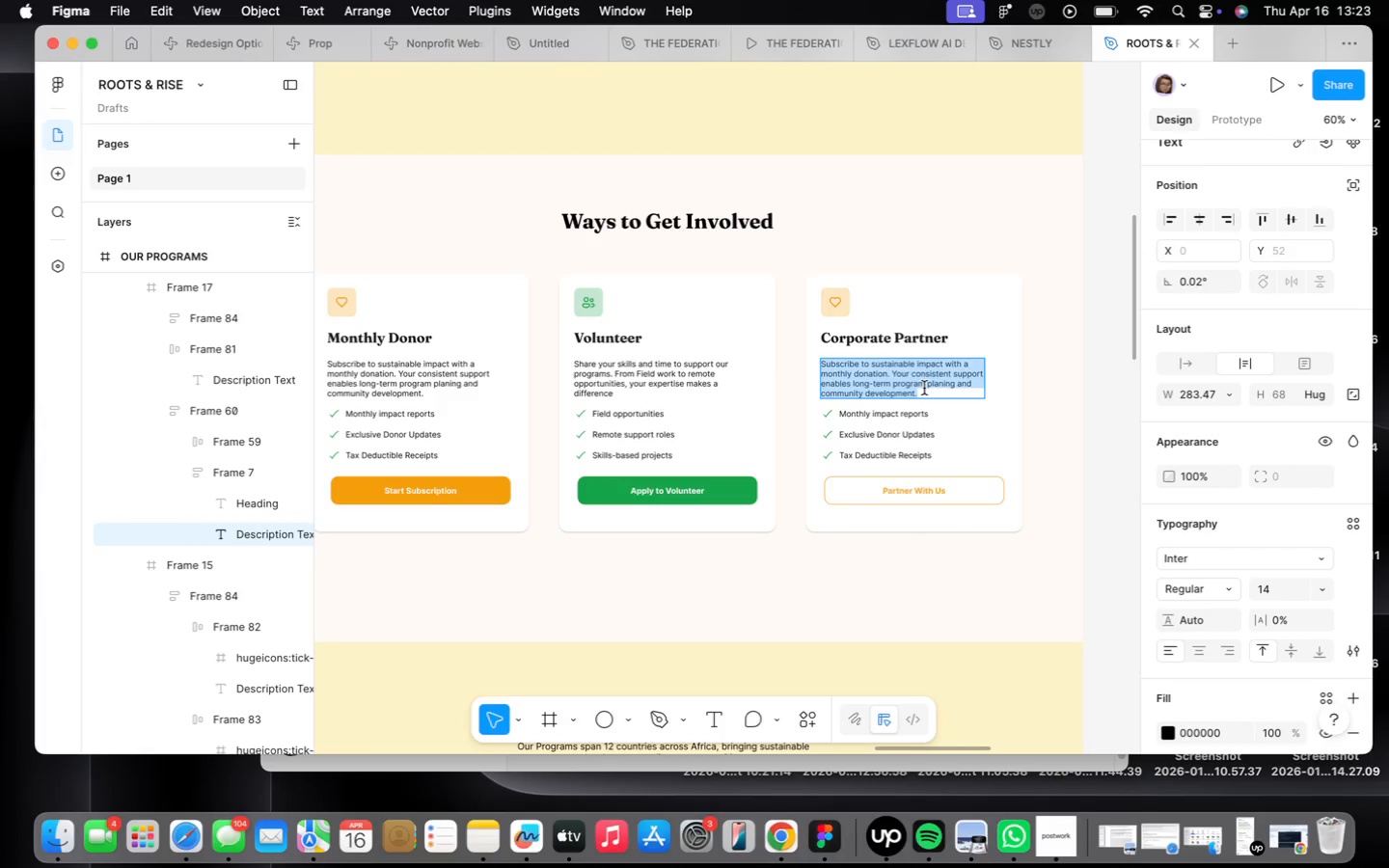 
type(Aligh )
key(Backspace)
key(Backspace)
type(n your company's values with meaningful)
 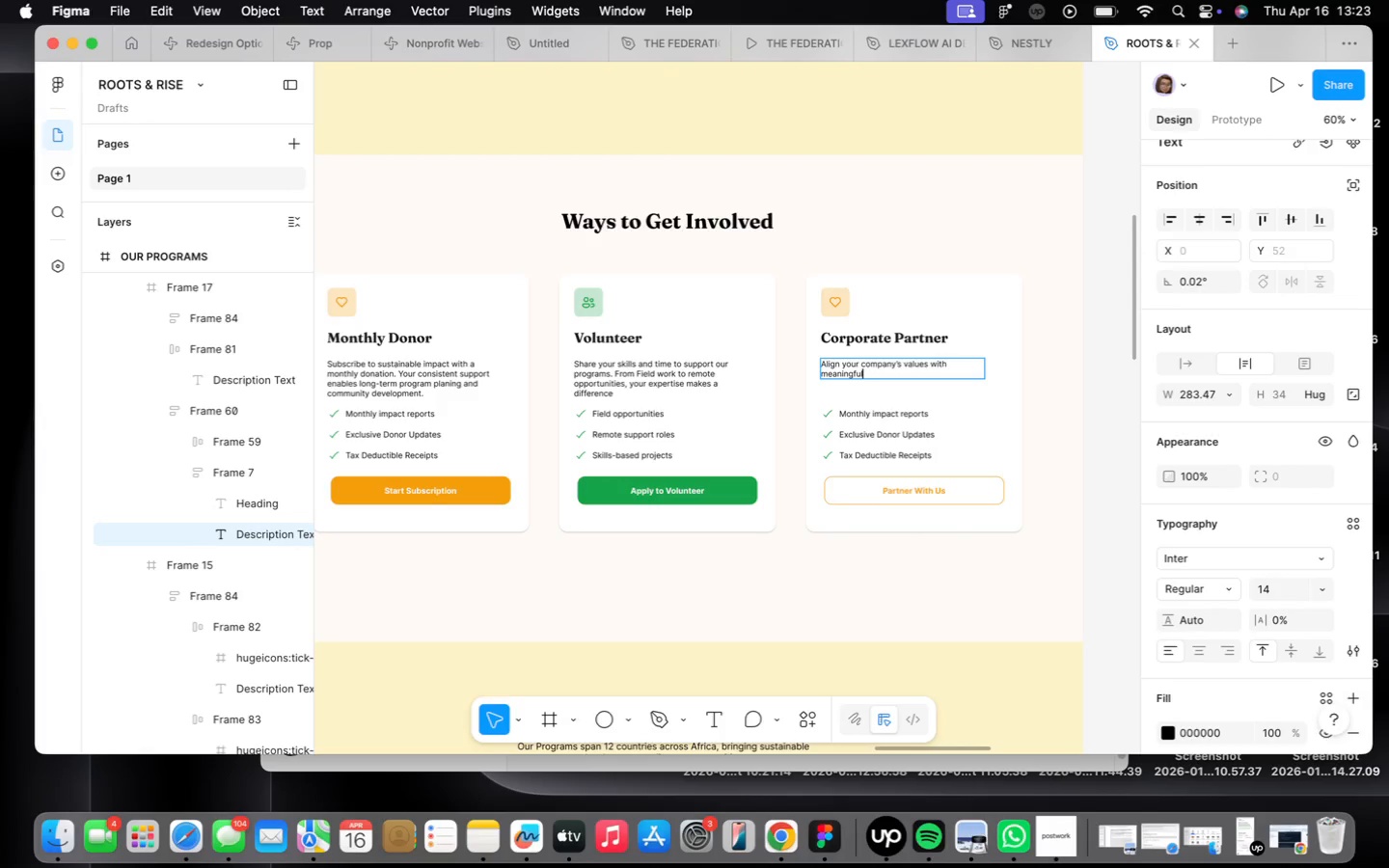 
key(L)
 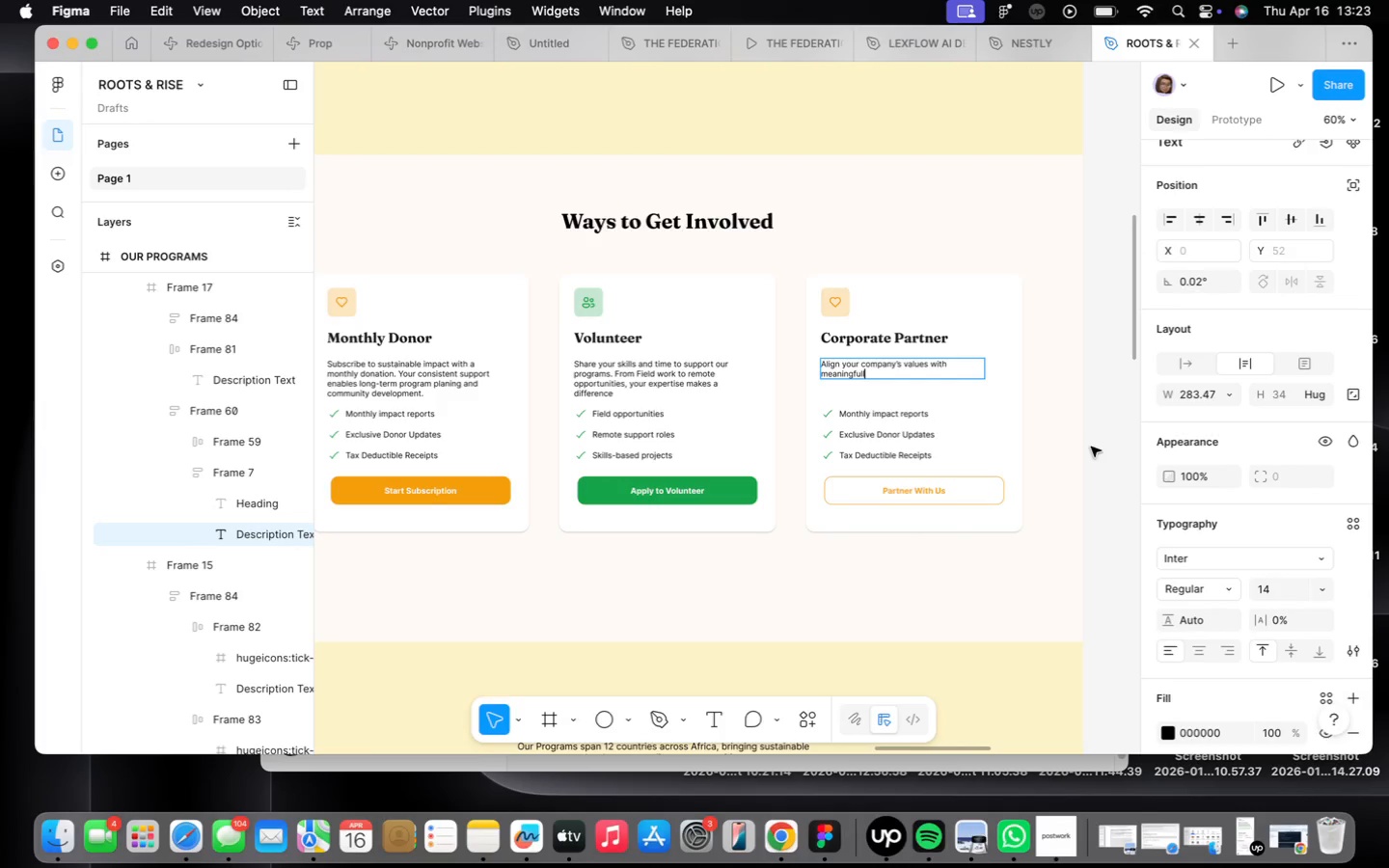 
key(Backspace)
 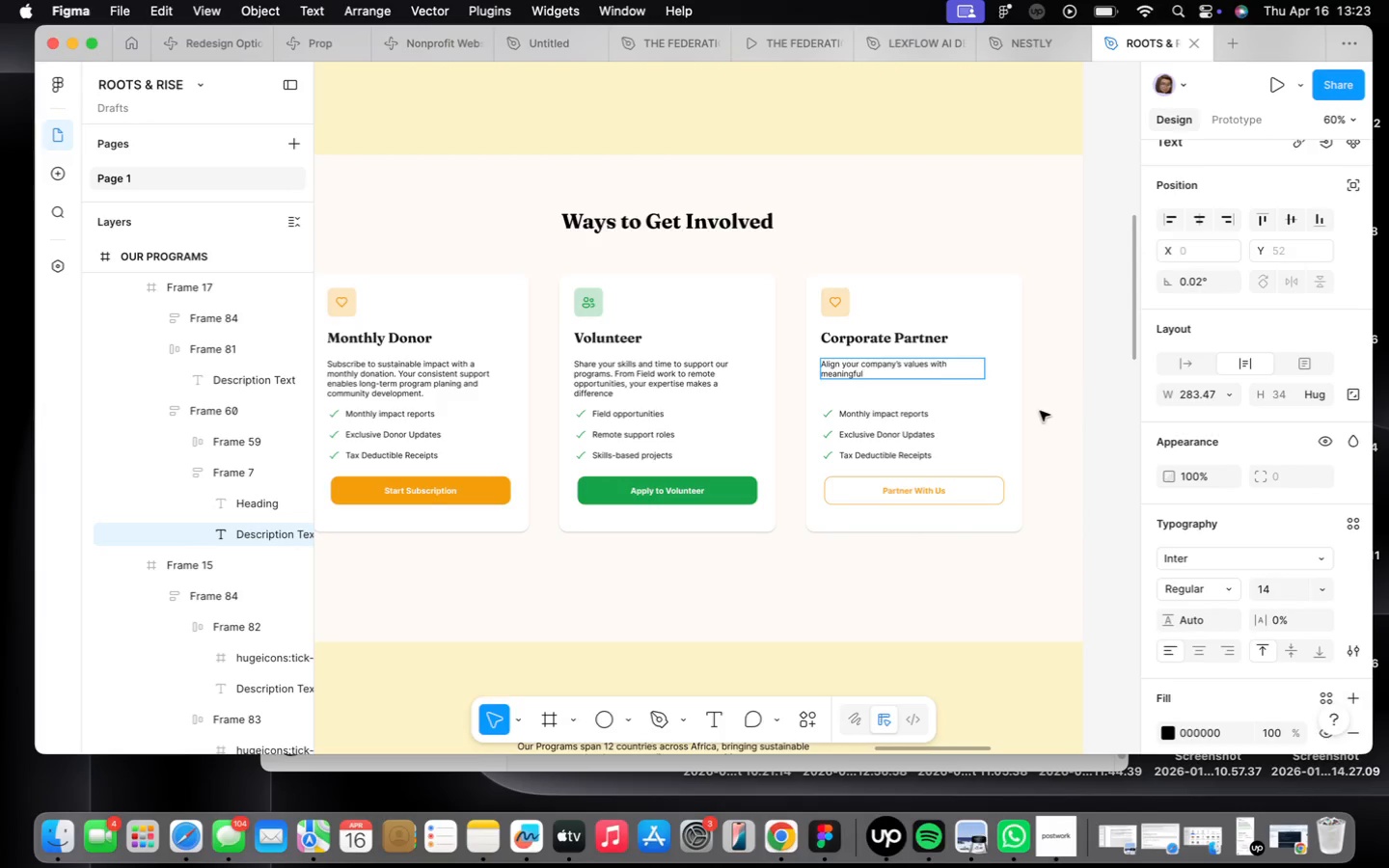 
left_click([991, 377])
 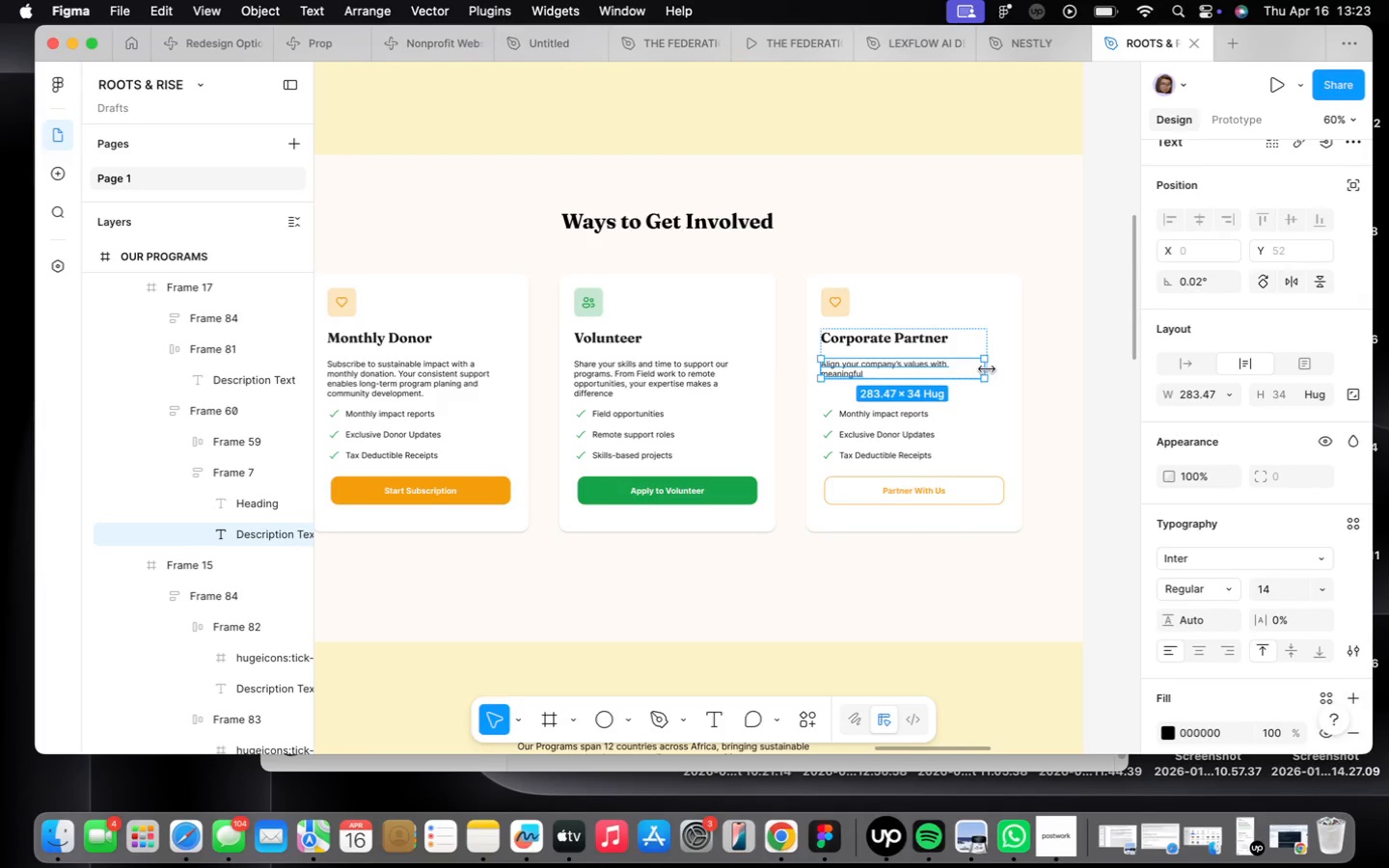 
left_click_drag(start_coordinate=[987, 369], to_coordinate=[994, 370])
 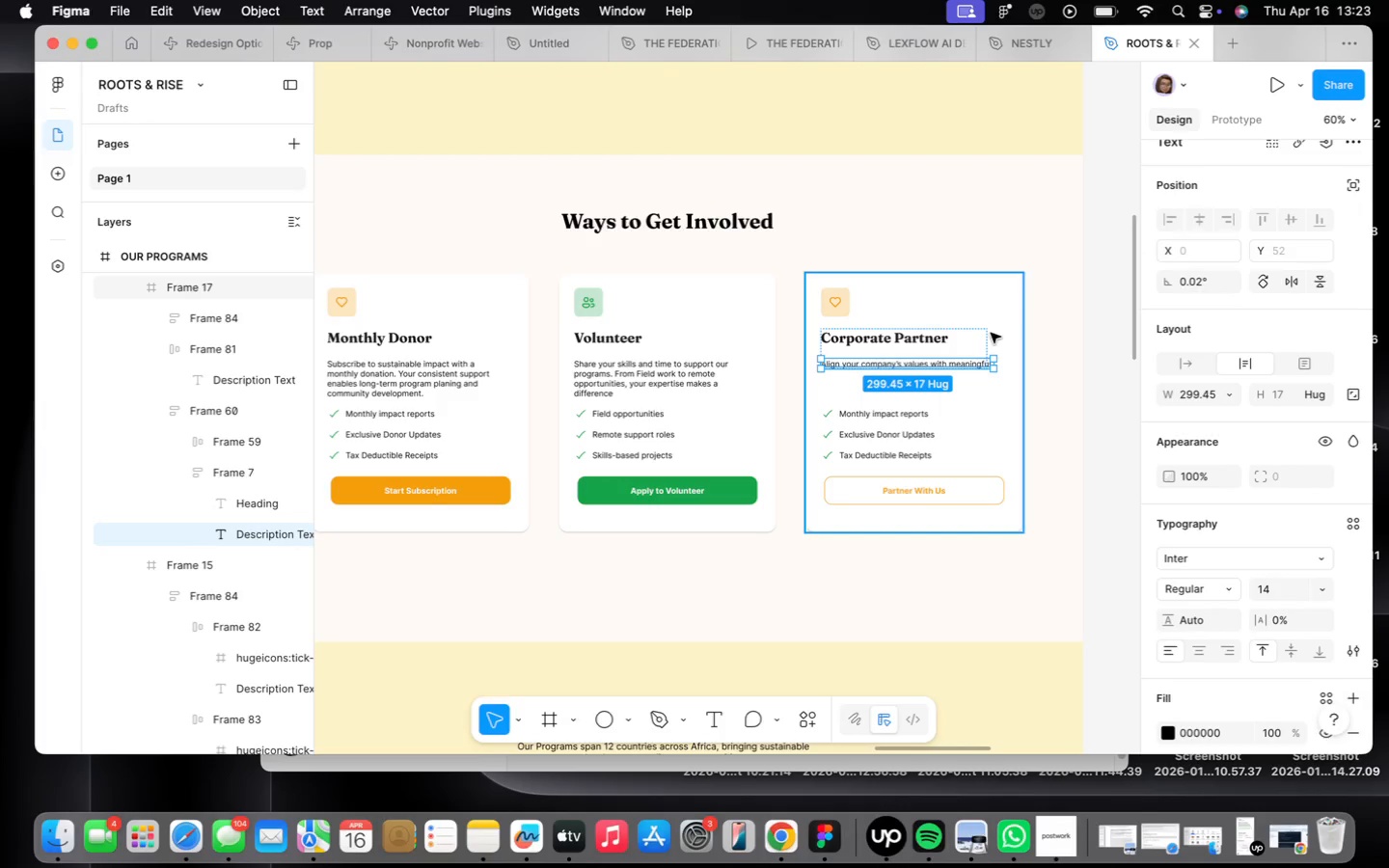 
left_click([988, 339])
 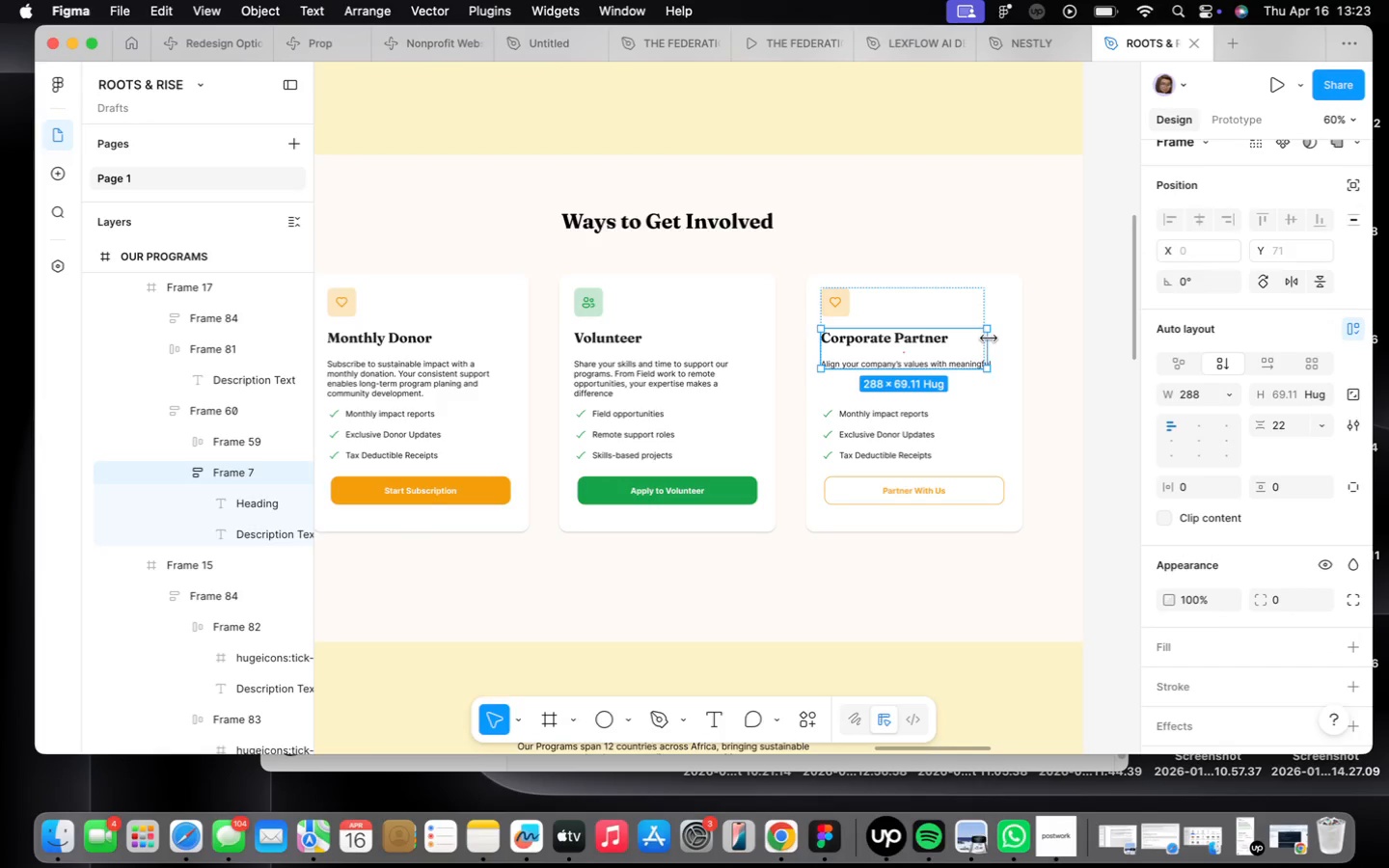 
left_click_drag(start_coordinate=[989, 339], to_coordinate=[996, 343])
 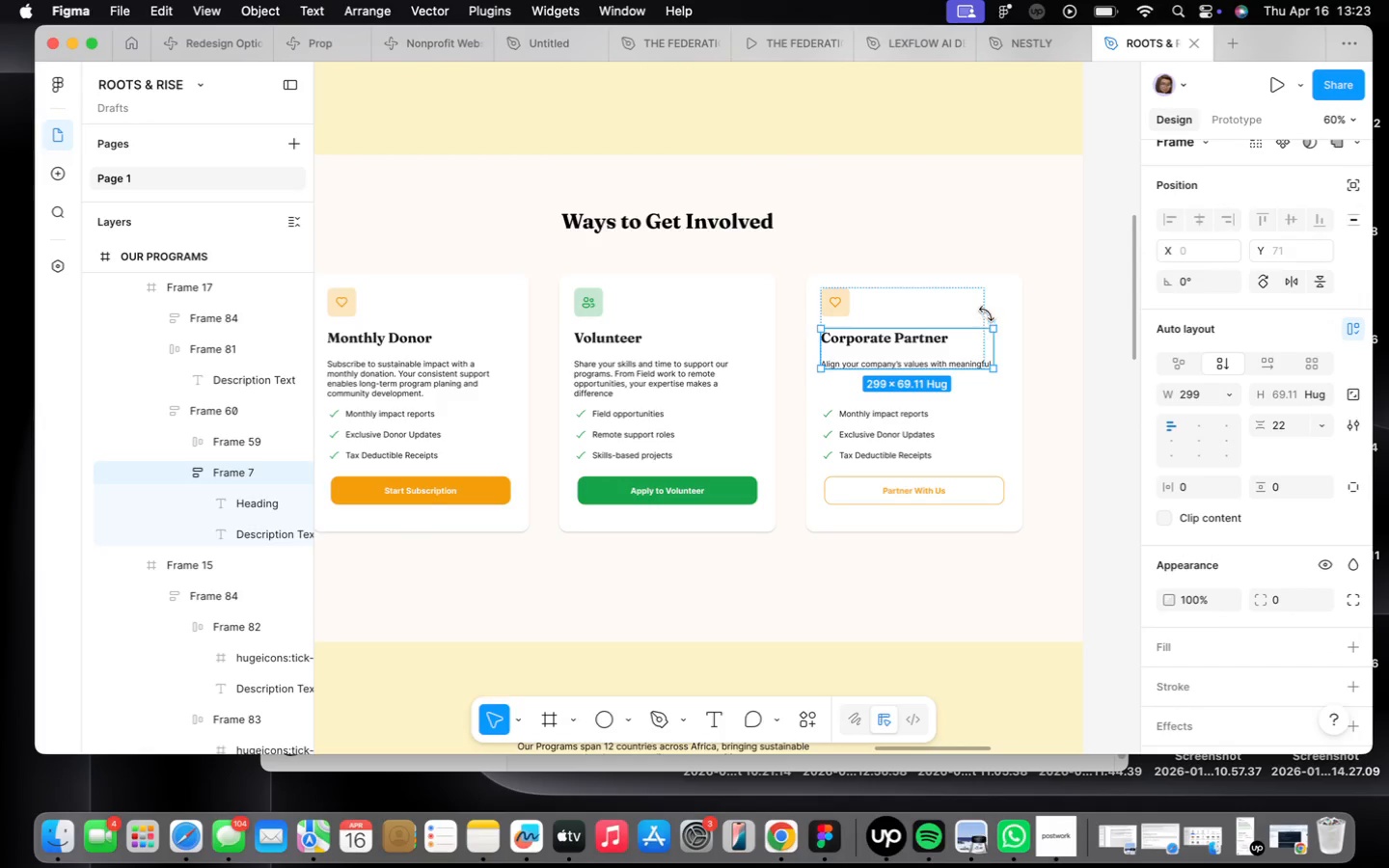 
left_click([987, 312])
 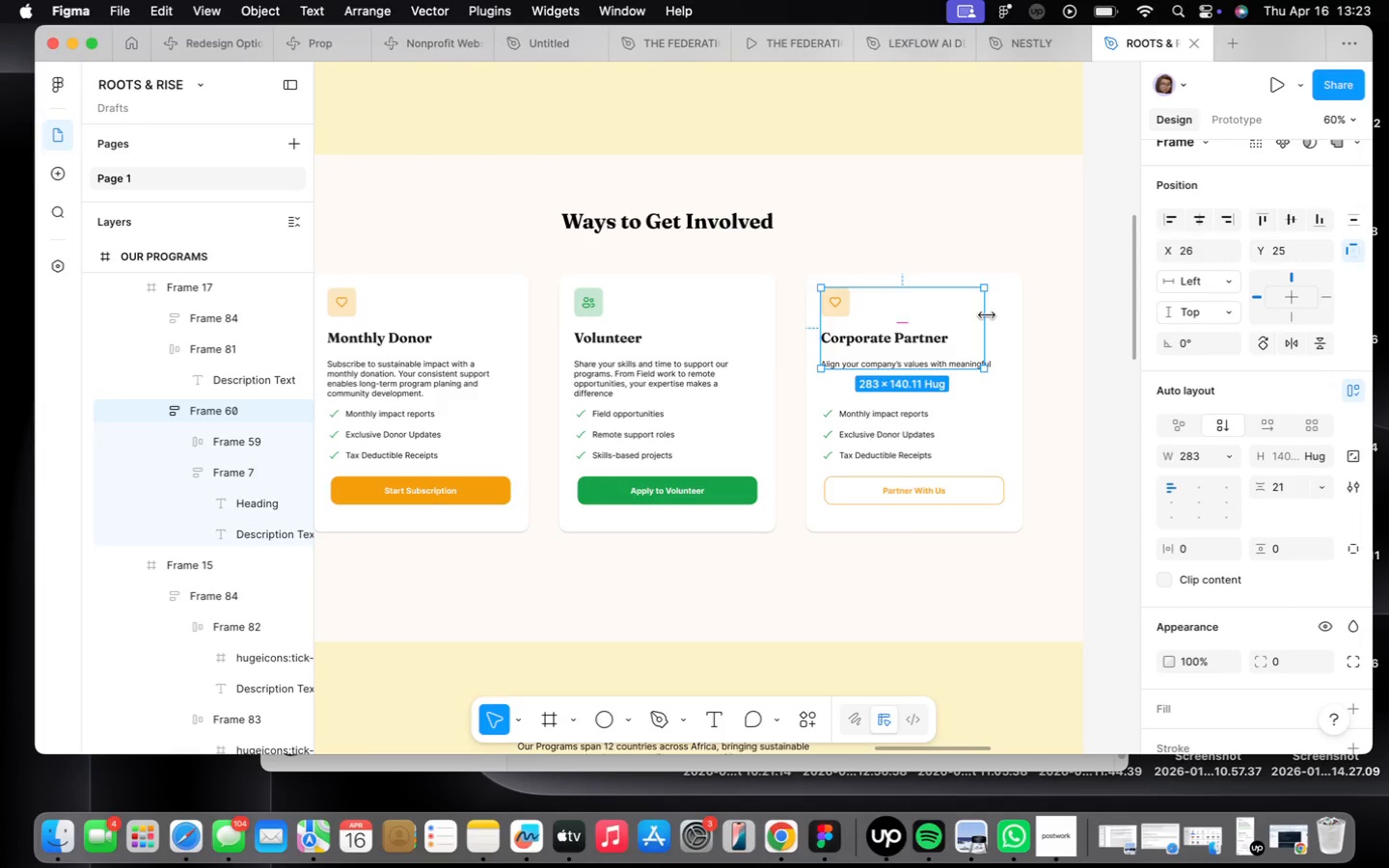 
left_click_drag(start_coordinate=[989, 316], to_coordinate=[994, 321])
 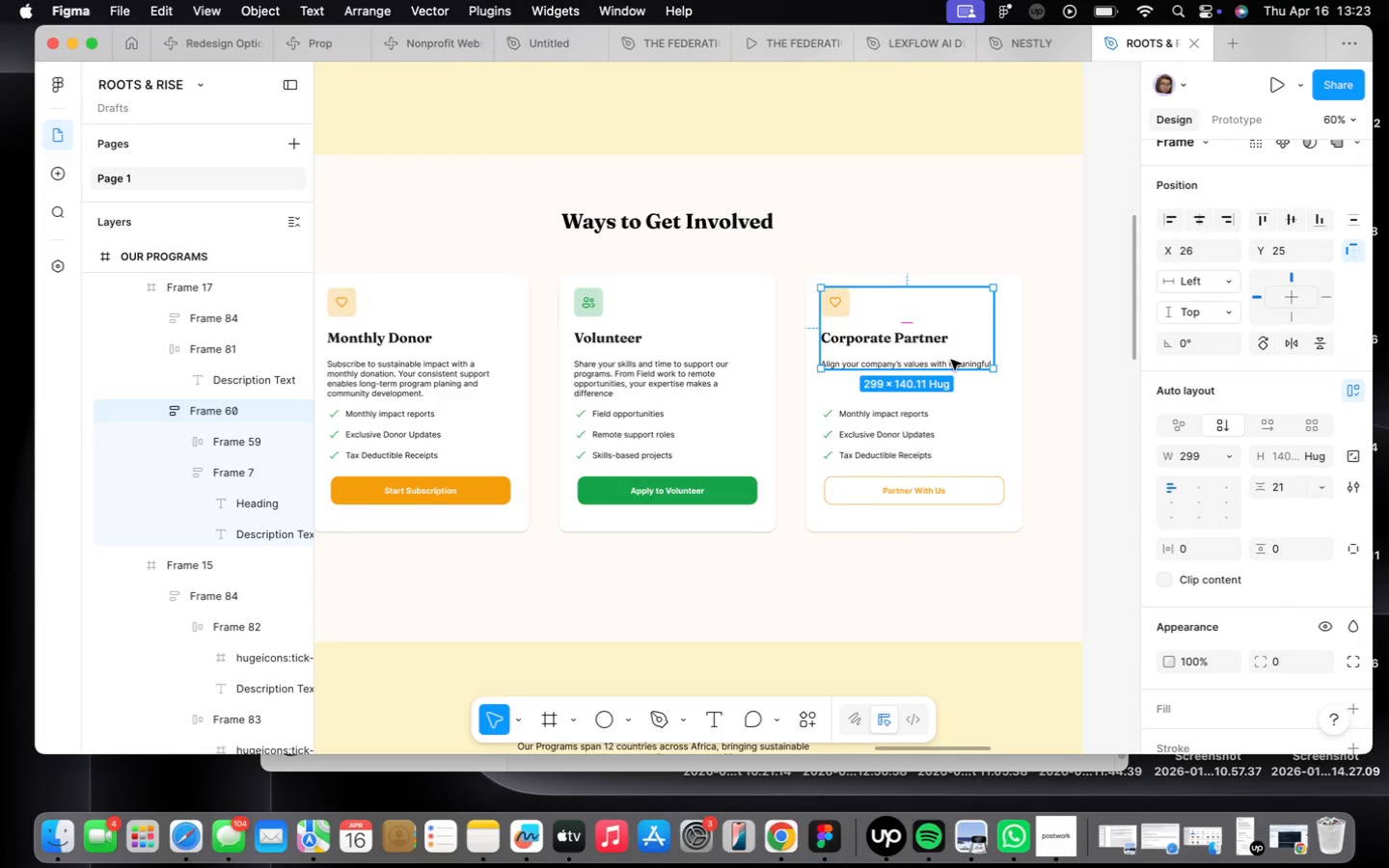 
double_click([951, 360])
 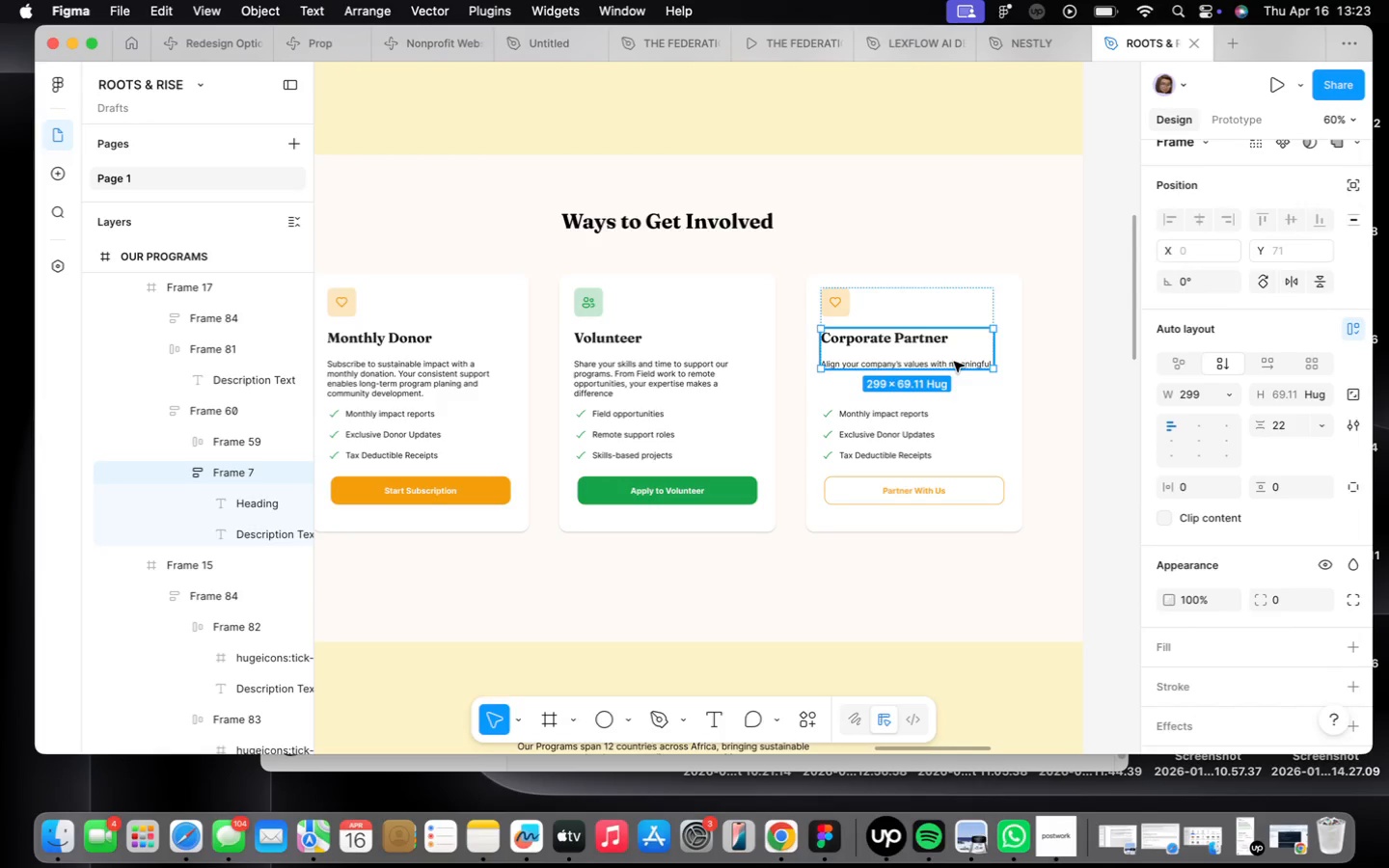 
triple_click([955, 363])
 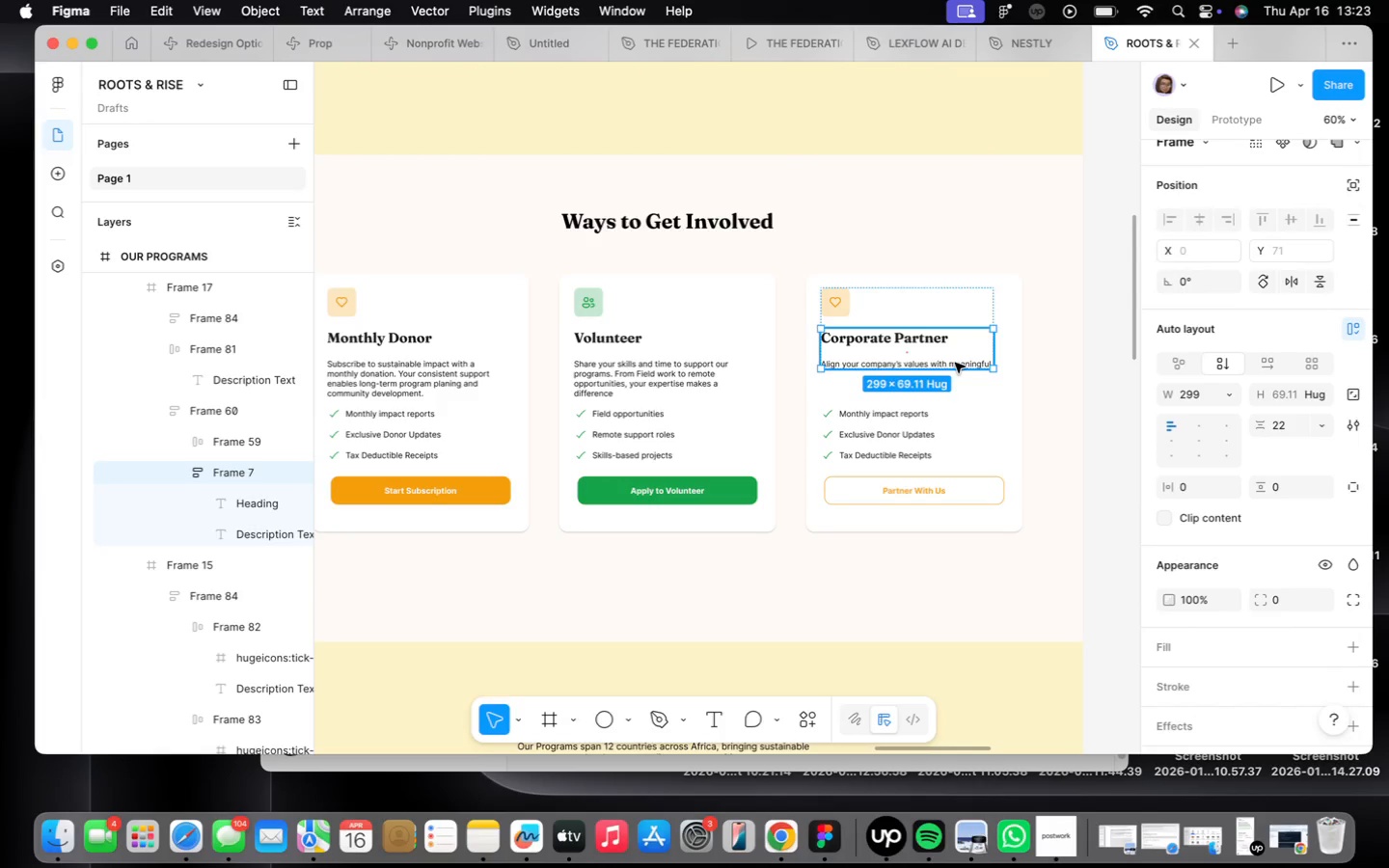 
triple_click([955, 363])
 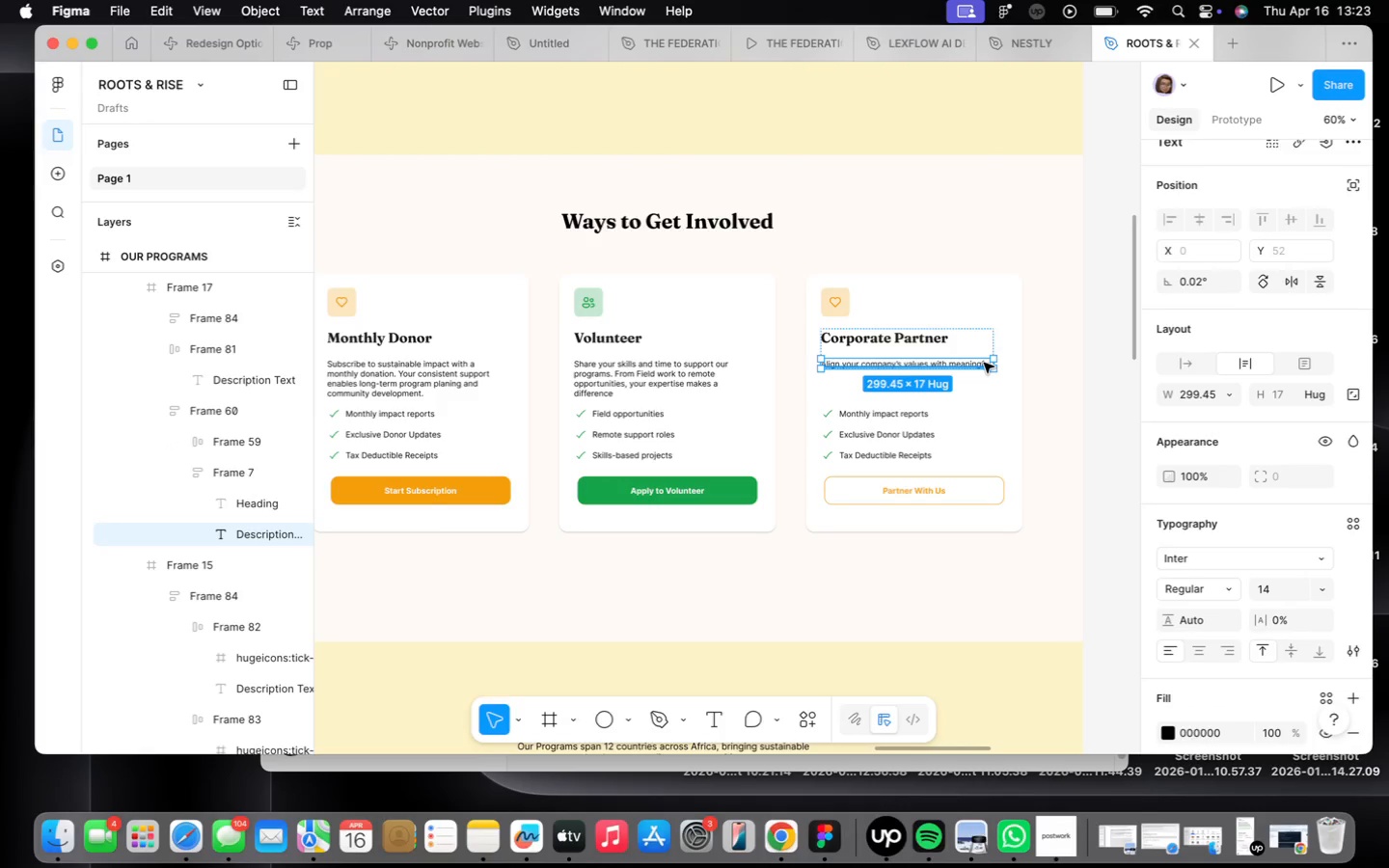 
triple_click([984, 363])
 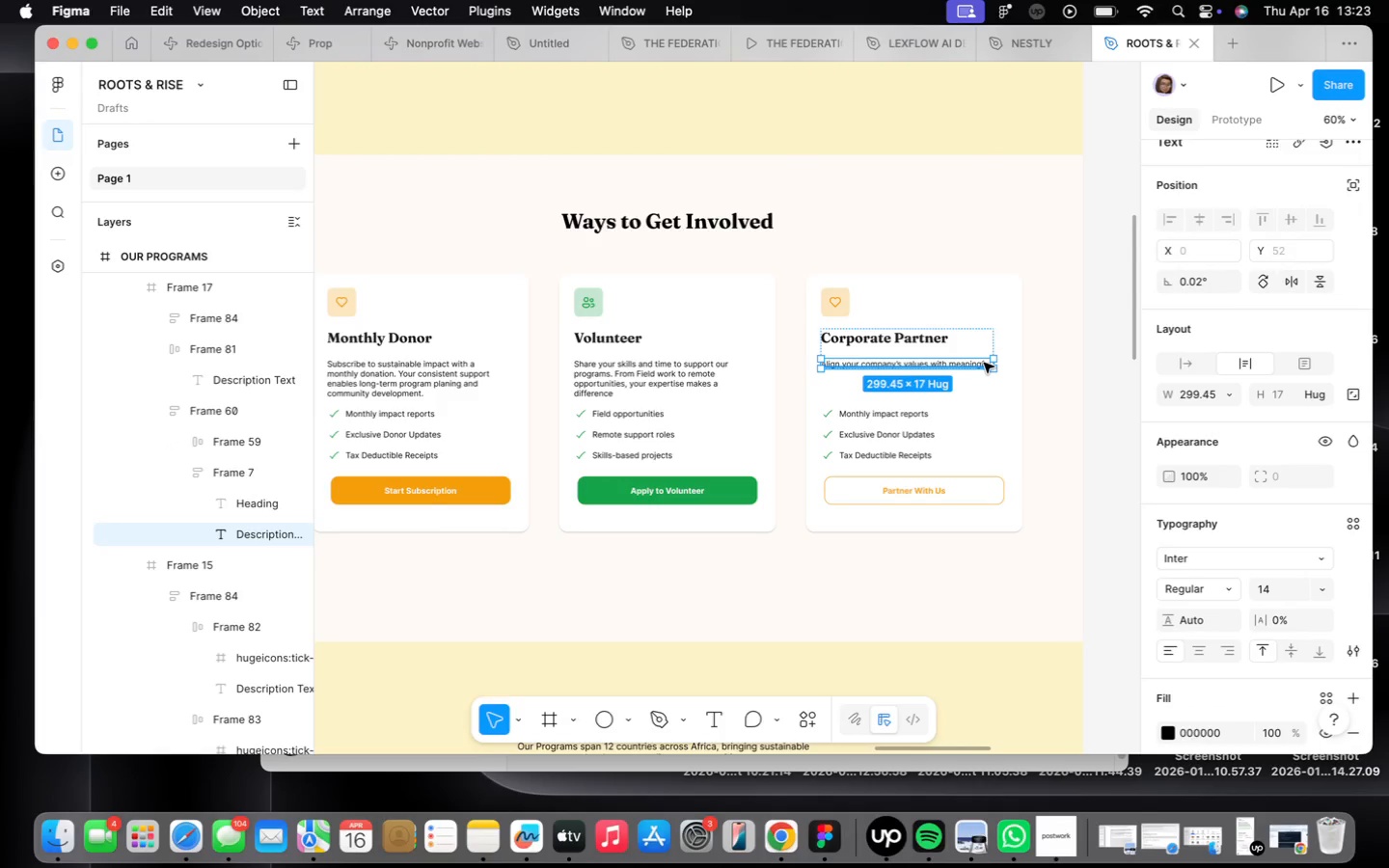 
triple_click([984, 363])
 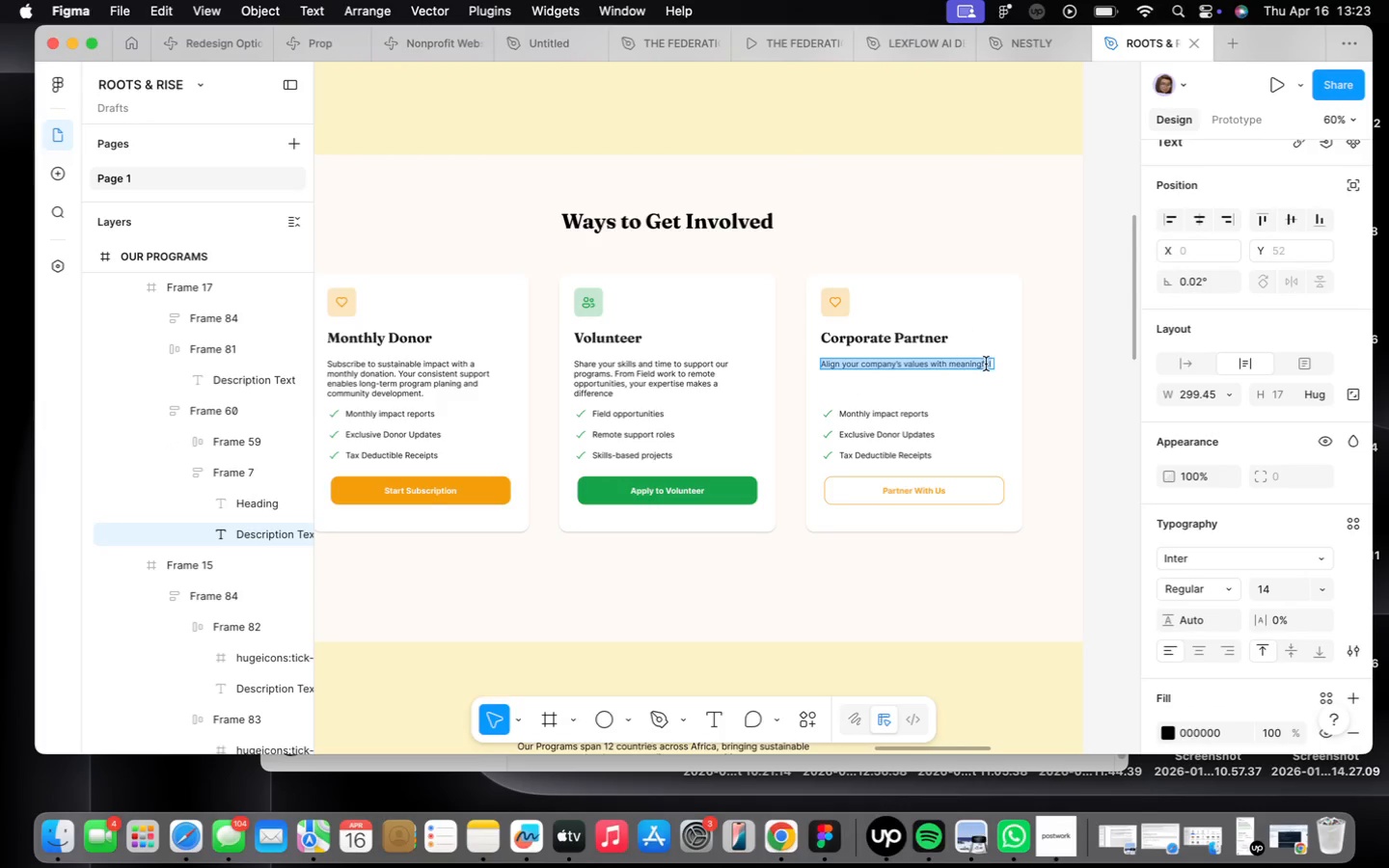 
triple_click([987, 364])
 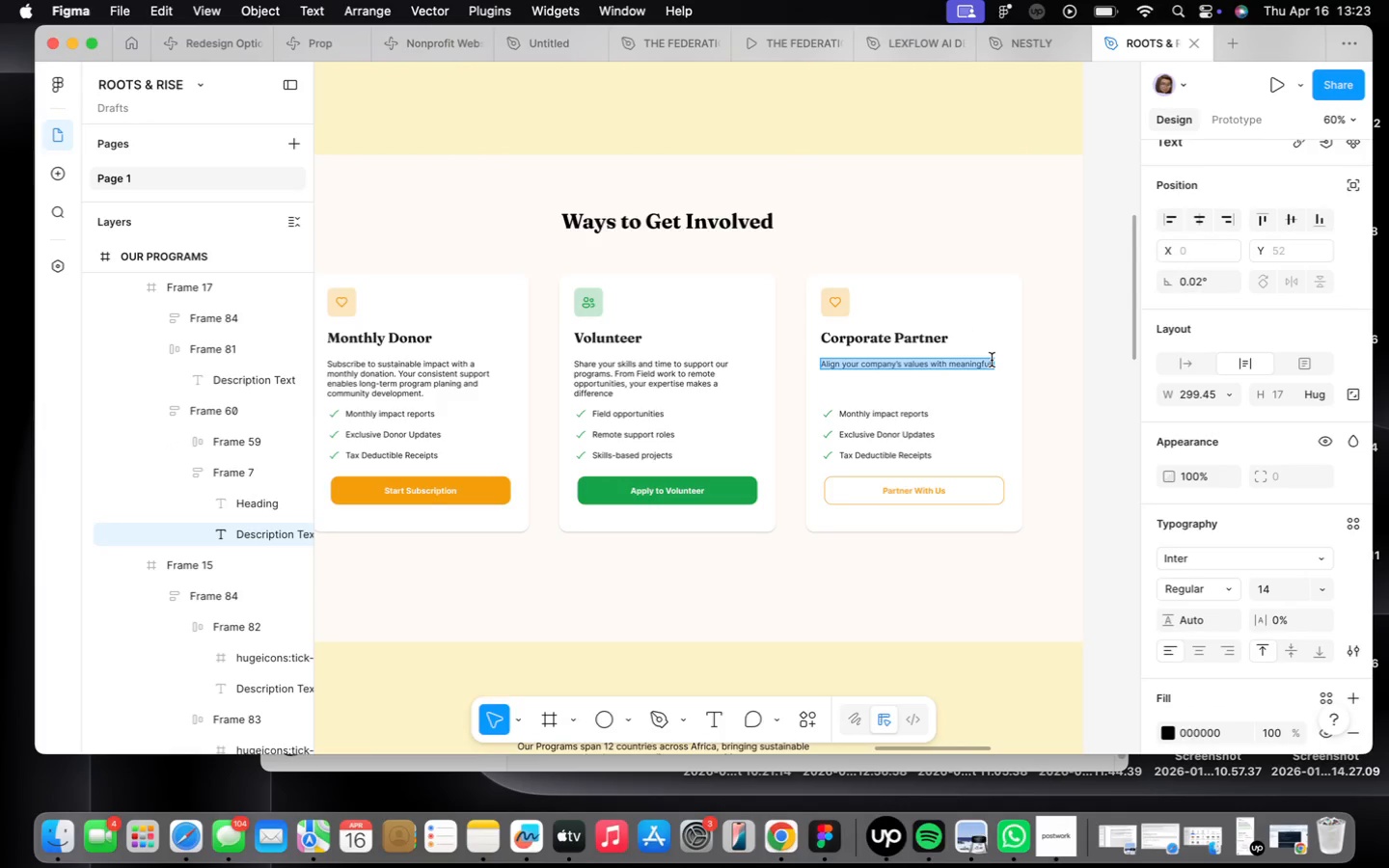 
left_click([993, 365])
 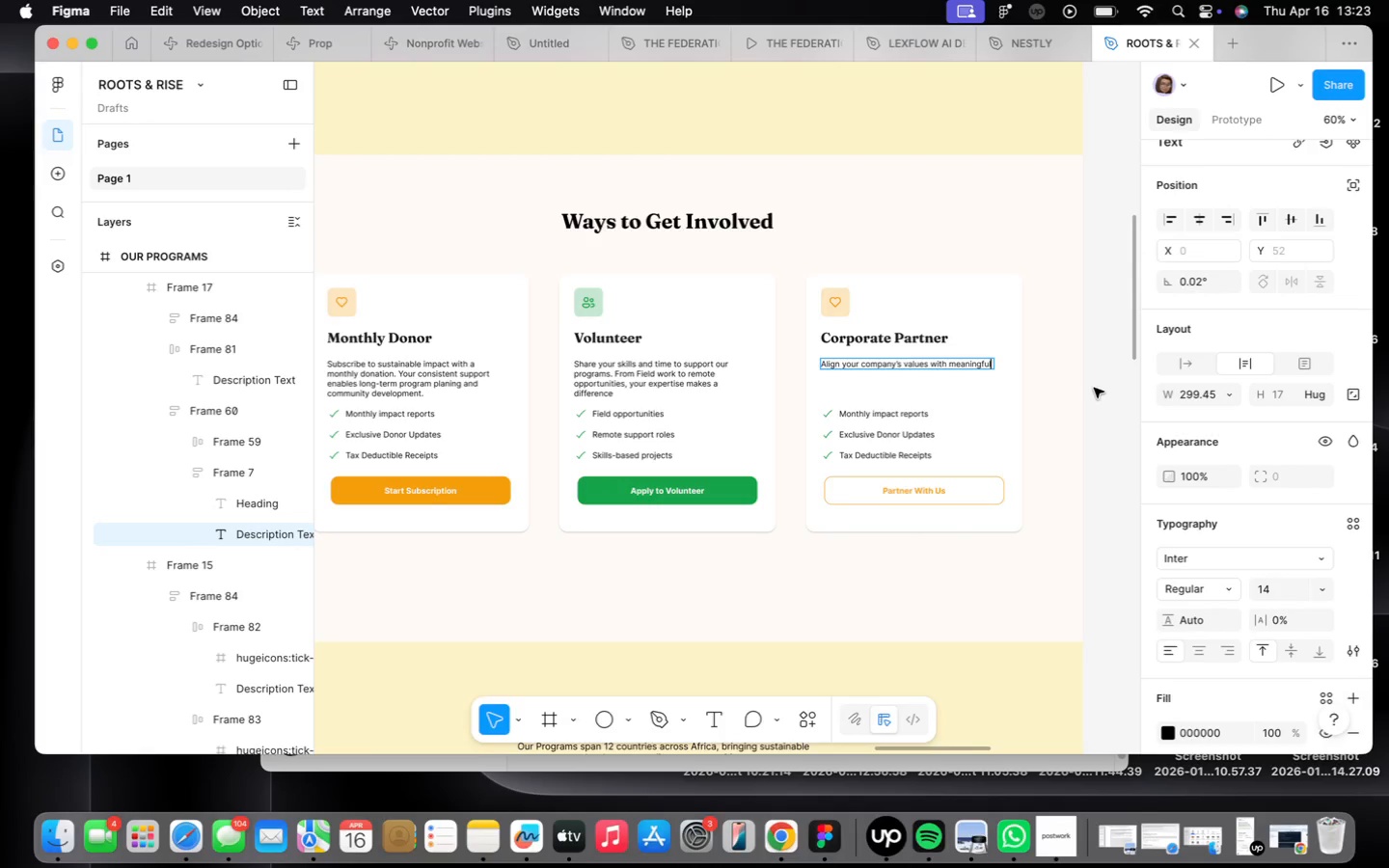 
key(Enter)
 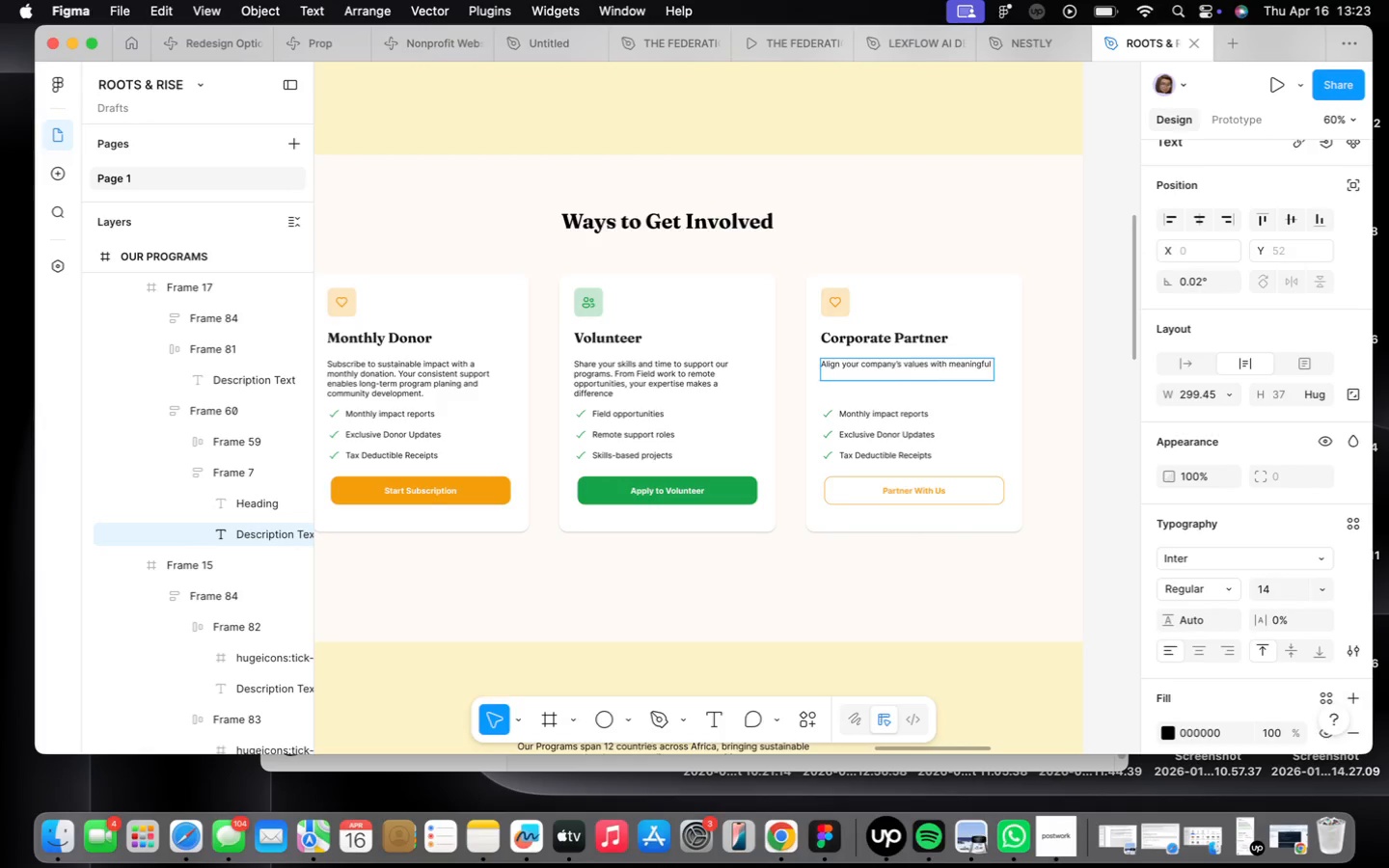 
type(impact. Create custom partnerships y)
key(Backspace)
type(that)
 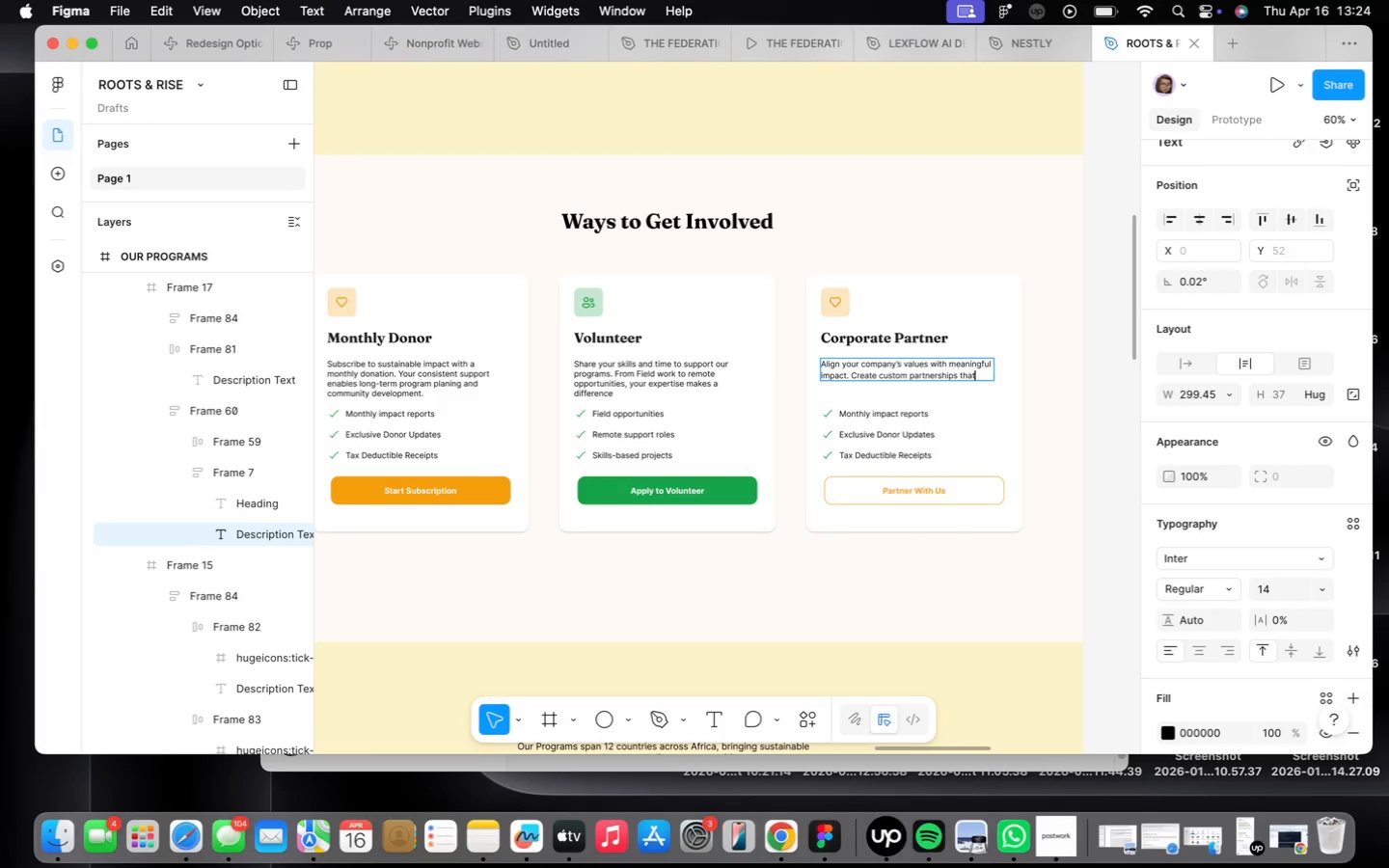 
key(Enter)
 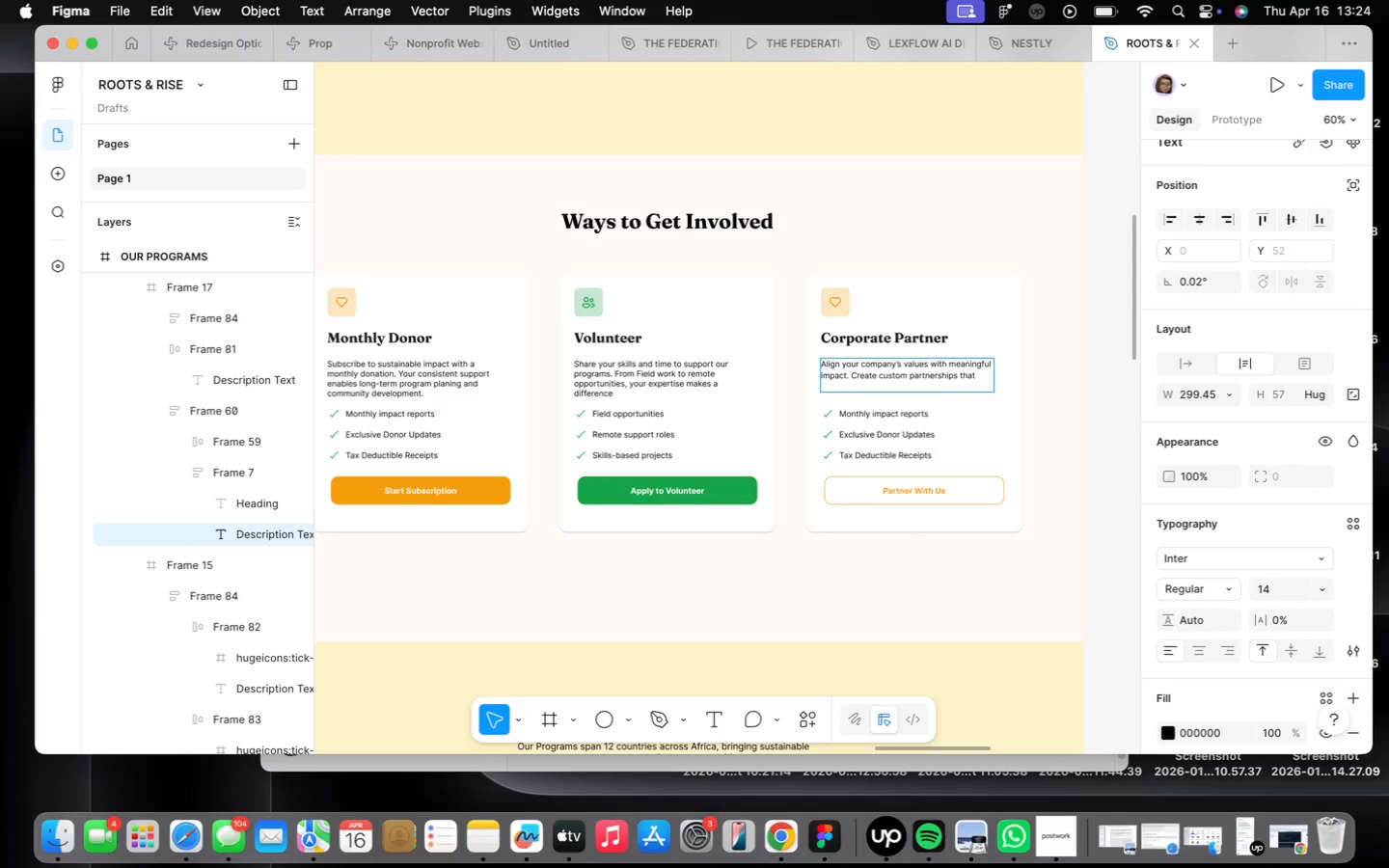 
type(engage employees and support )
 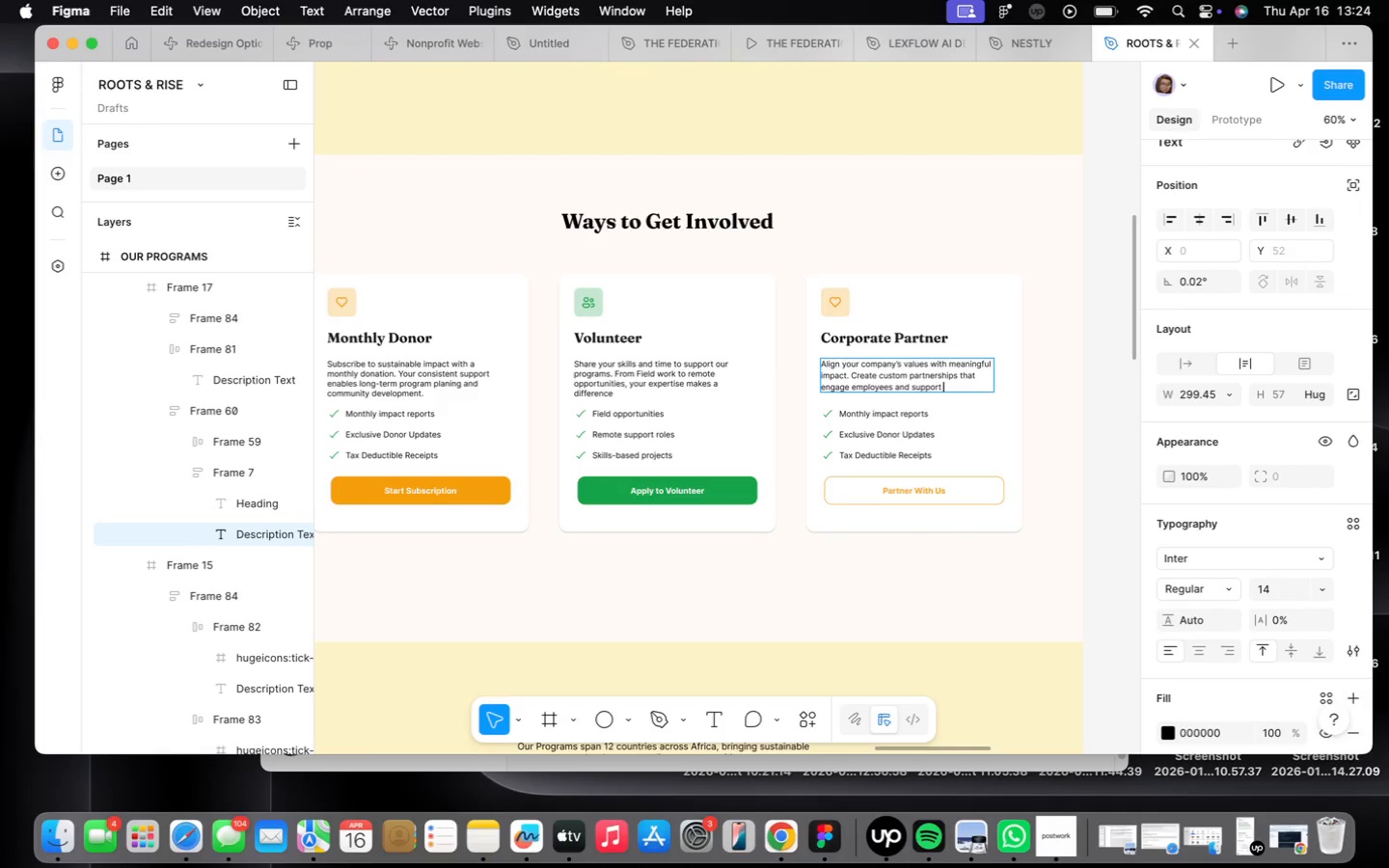 
wait(26.74)
 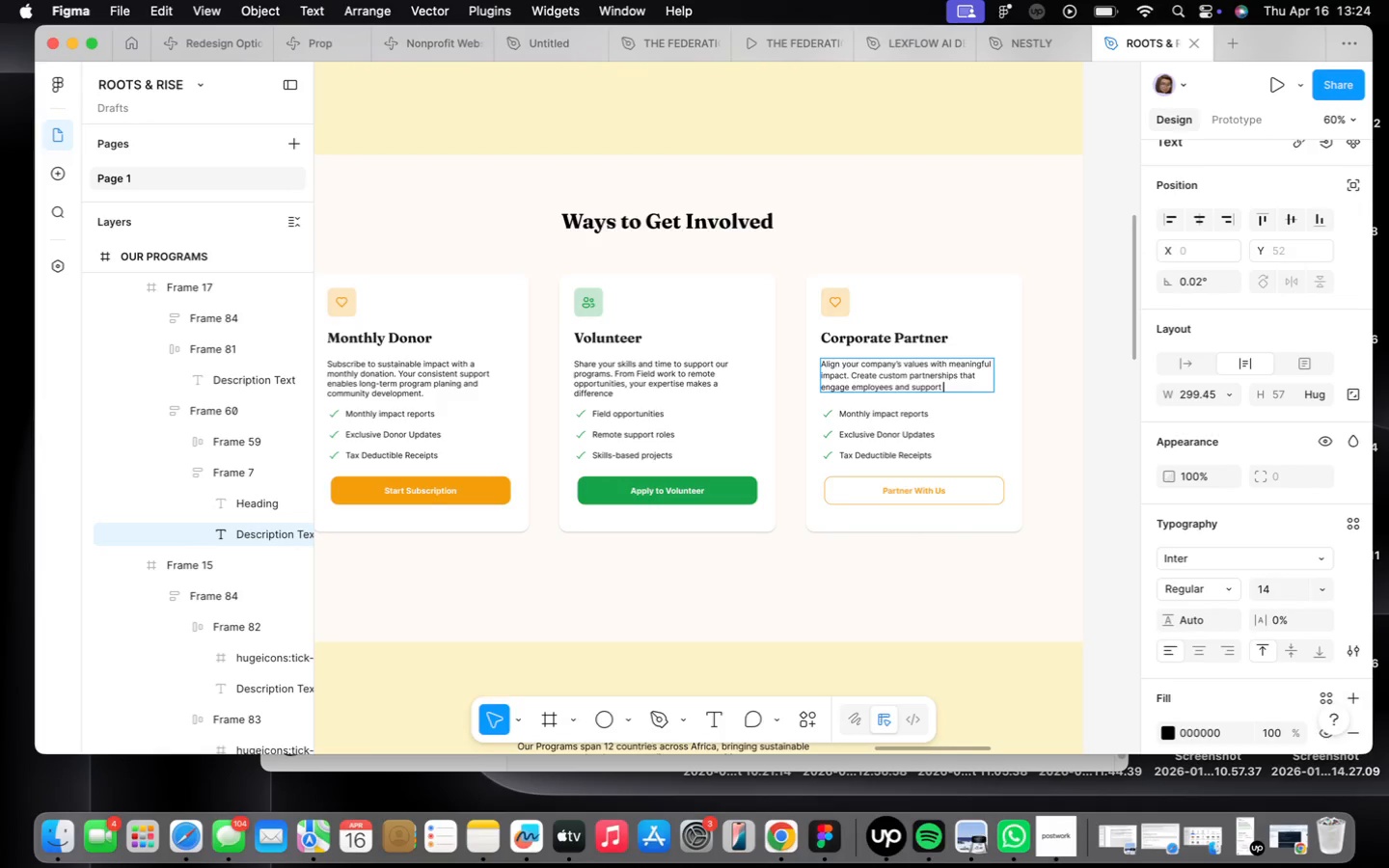 
type(communities)
 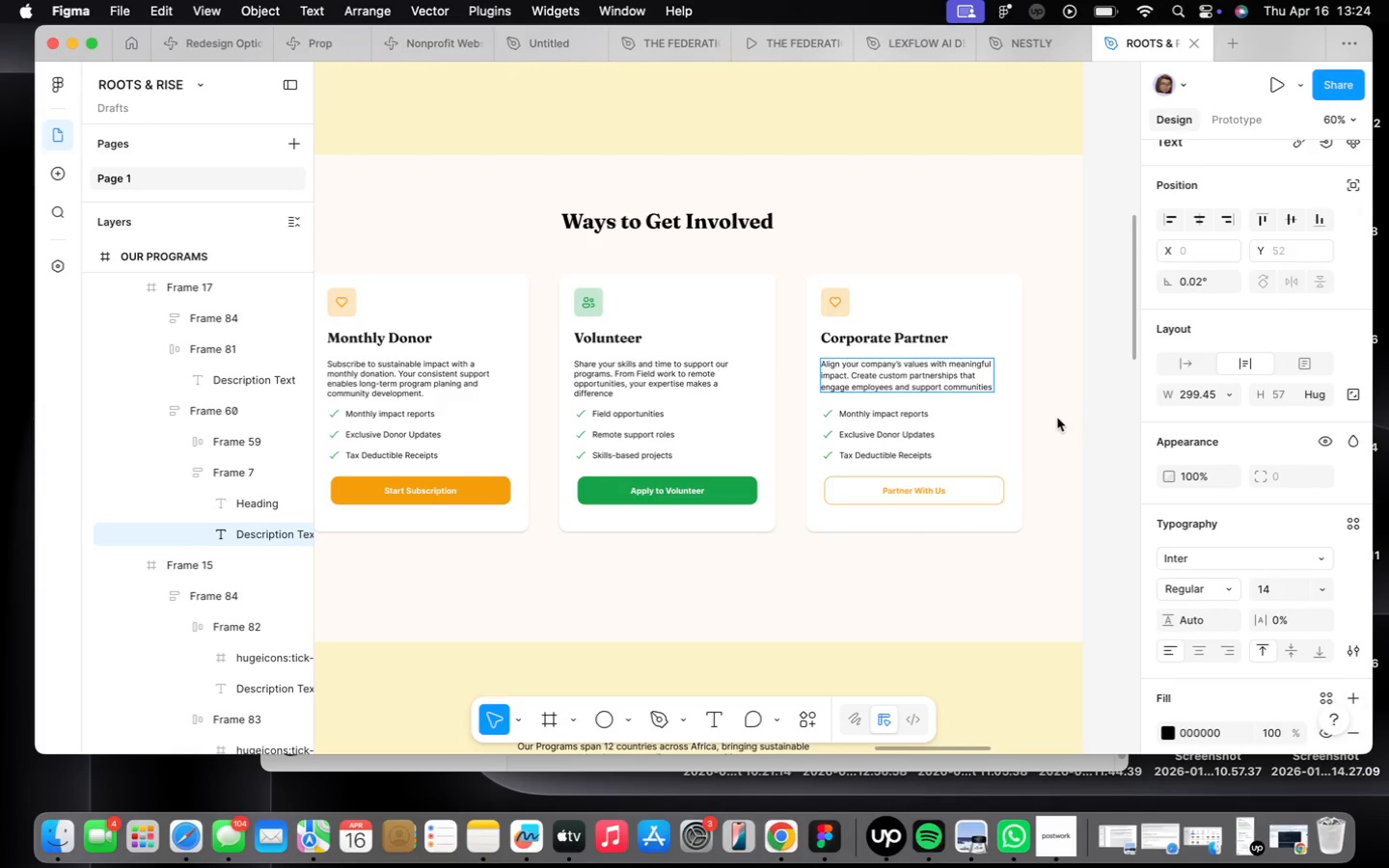 
wait(8.58)
 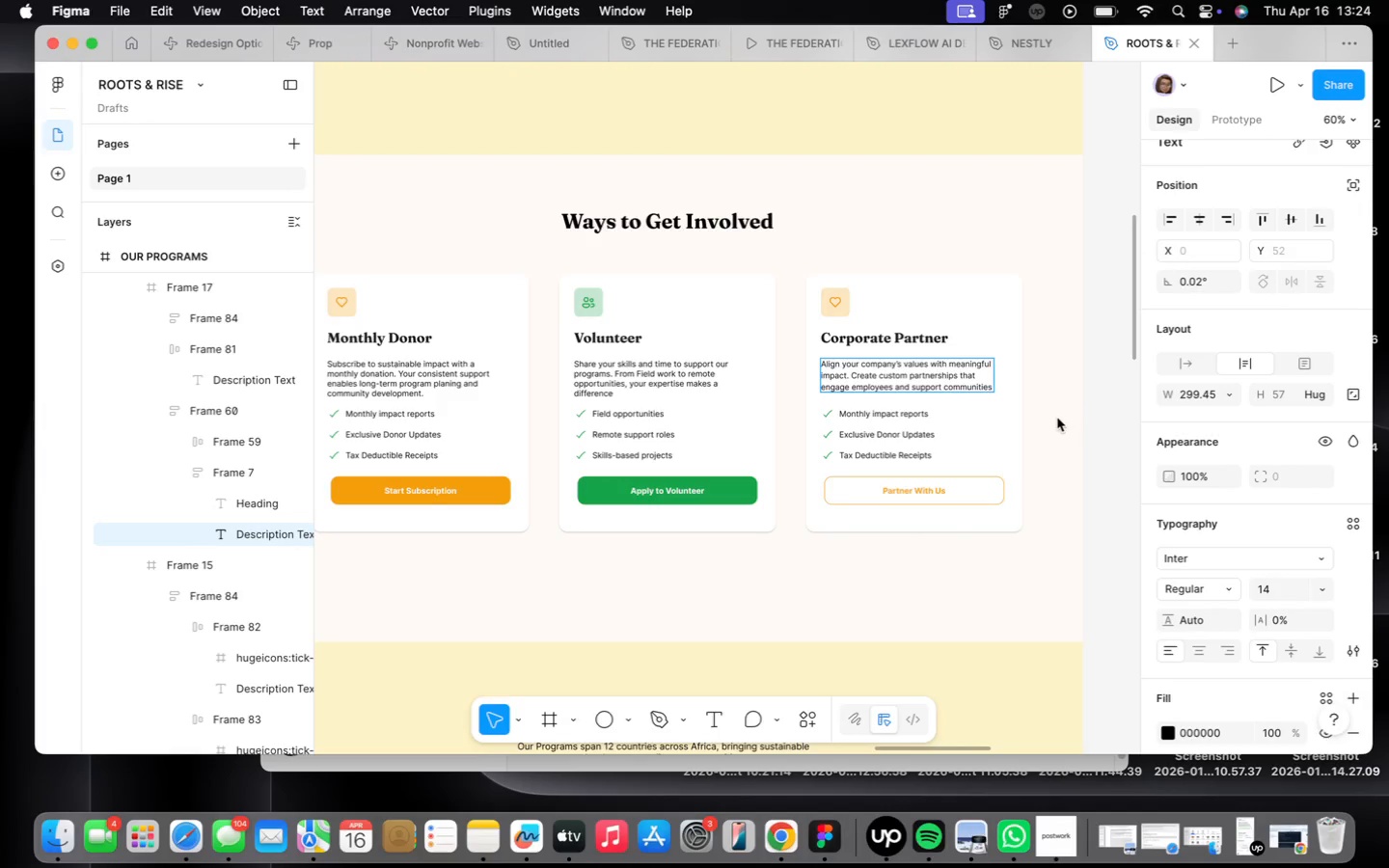 
left_click([888, 419])
 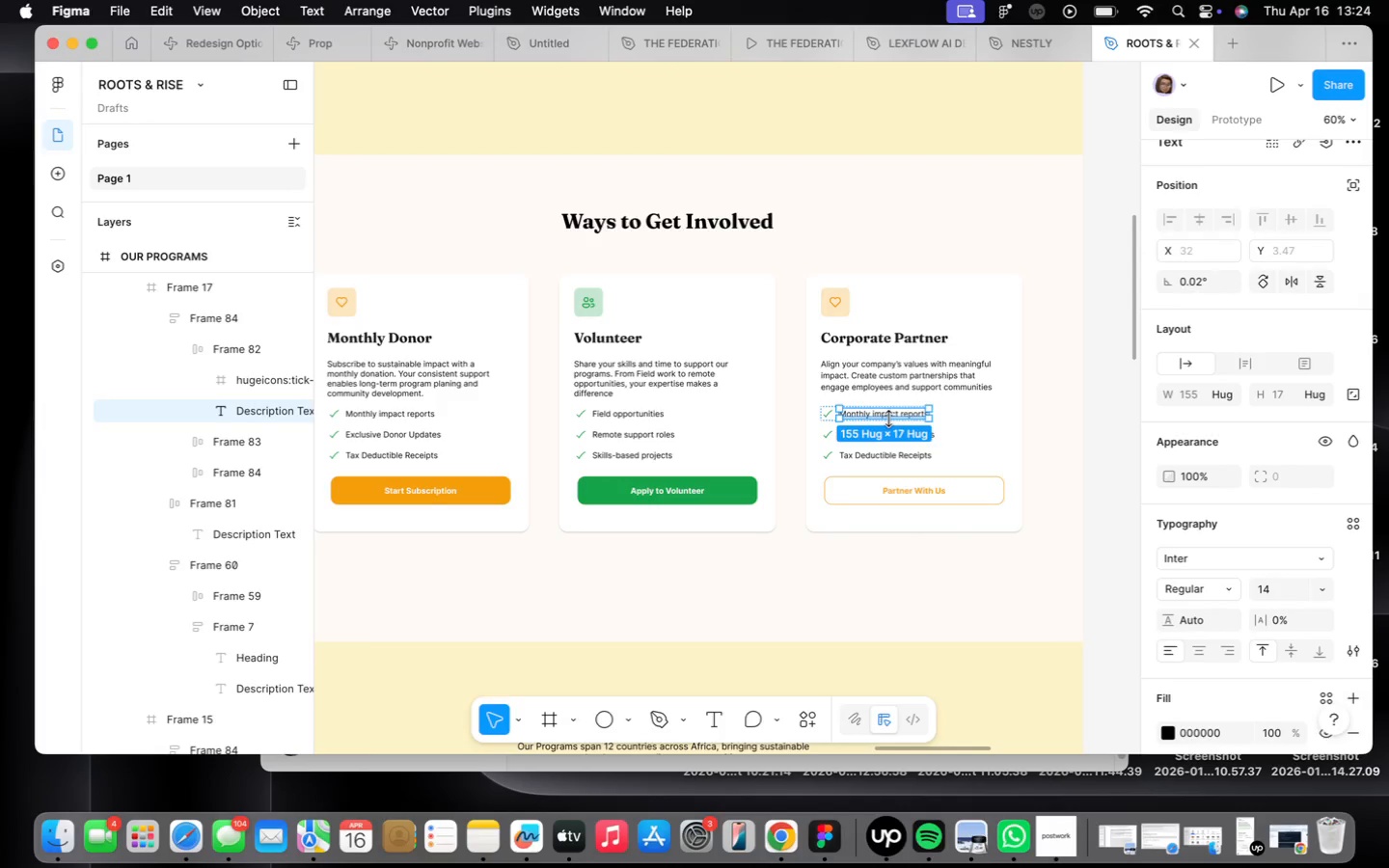 
scroll: coordinate [888, 419], scroll_direction: up, amount: 10.0
 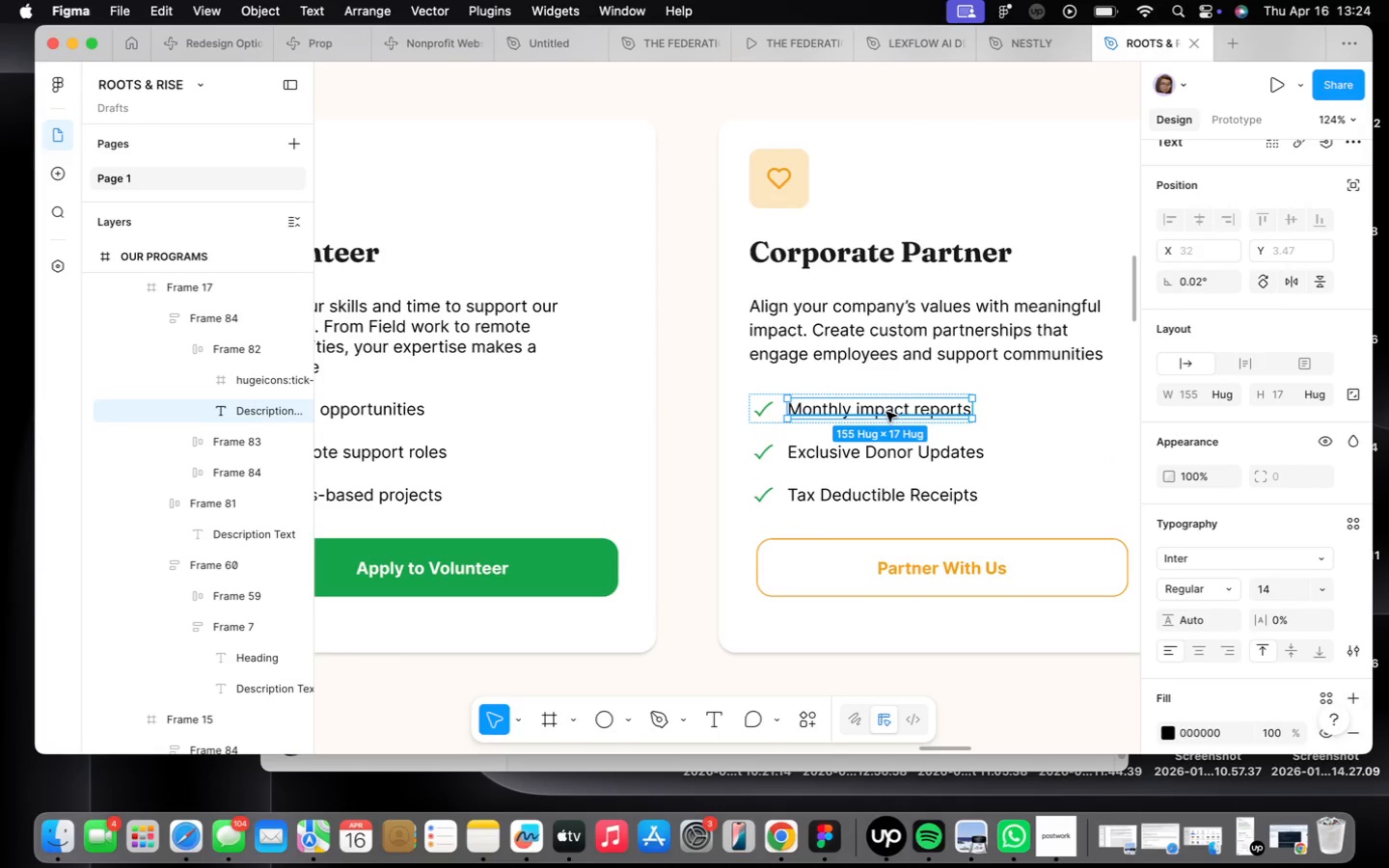 
double_click([886, 412])
 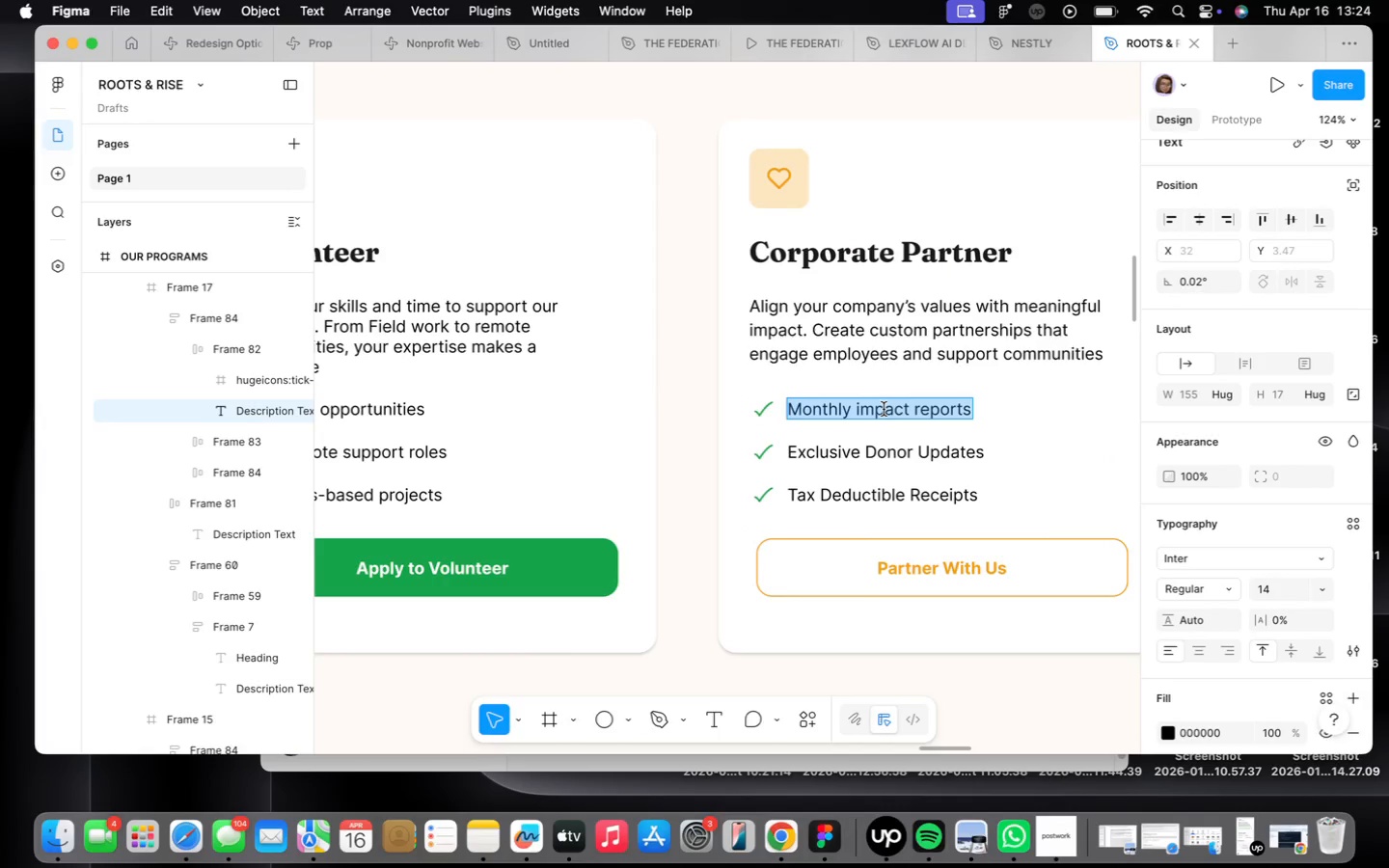 
type(Custom Programs)
 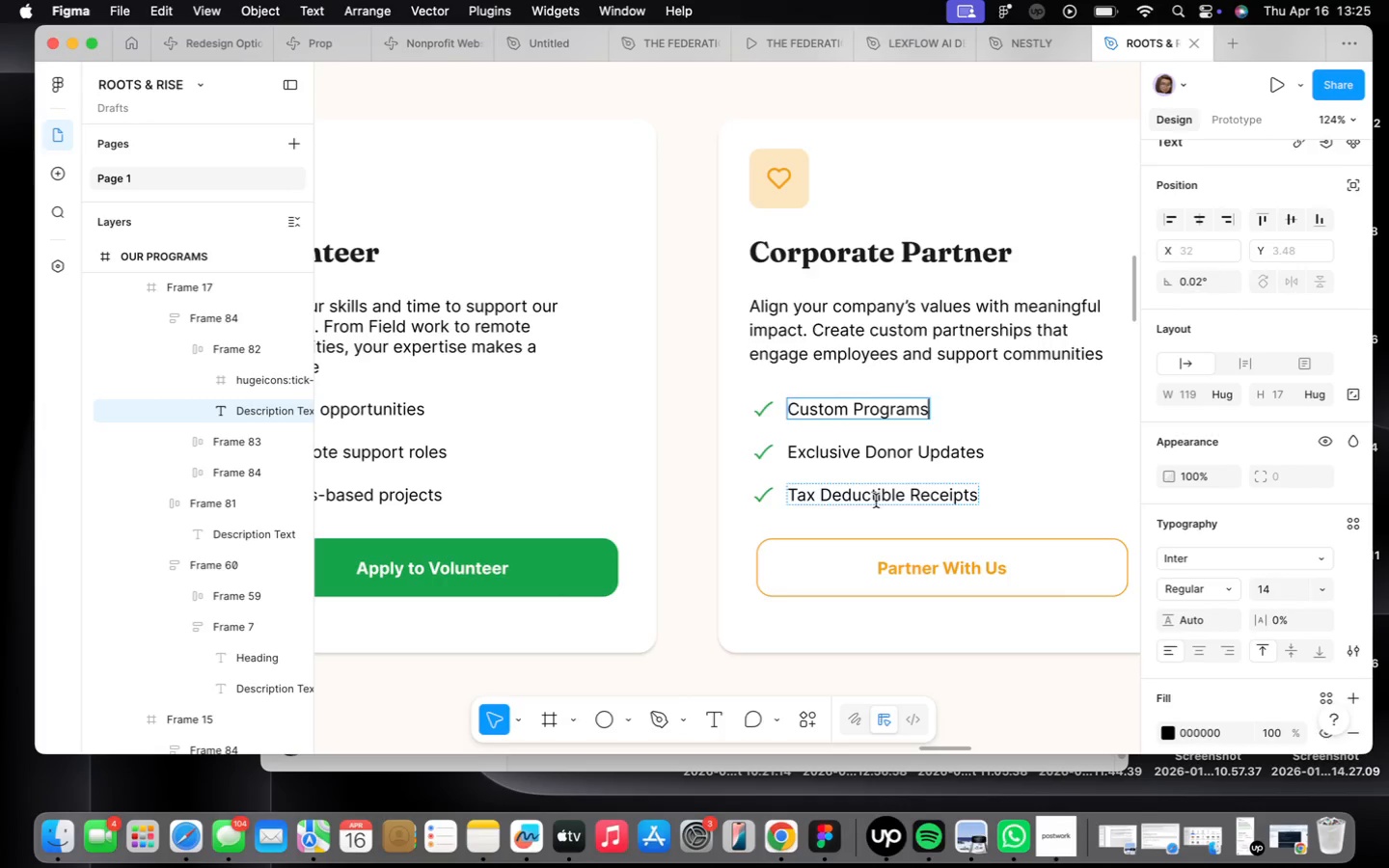 
double_click([915, 458])
 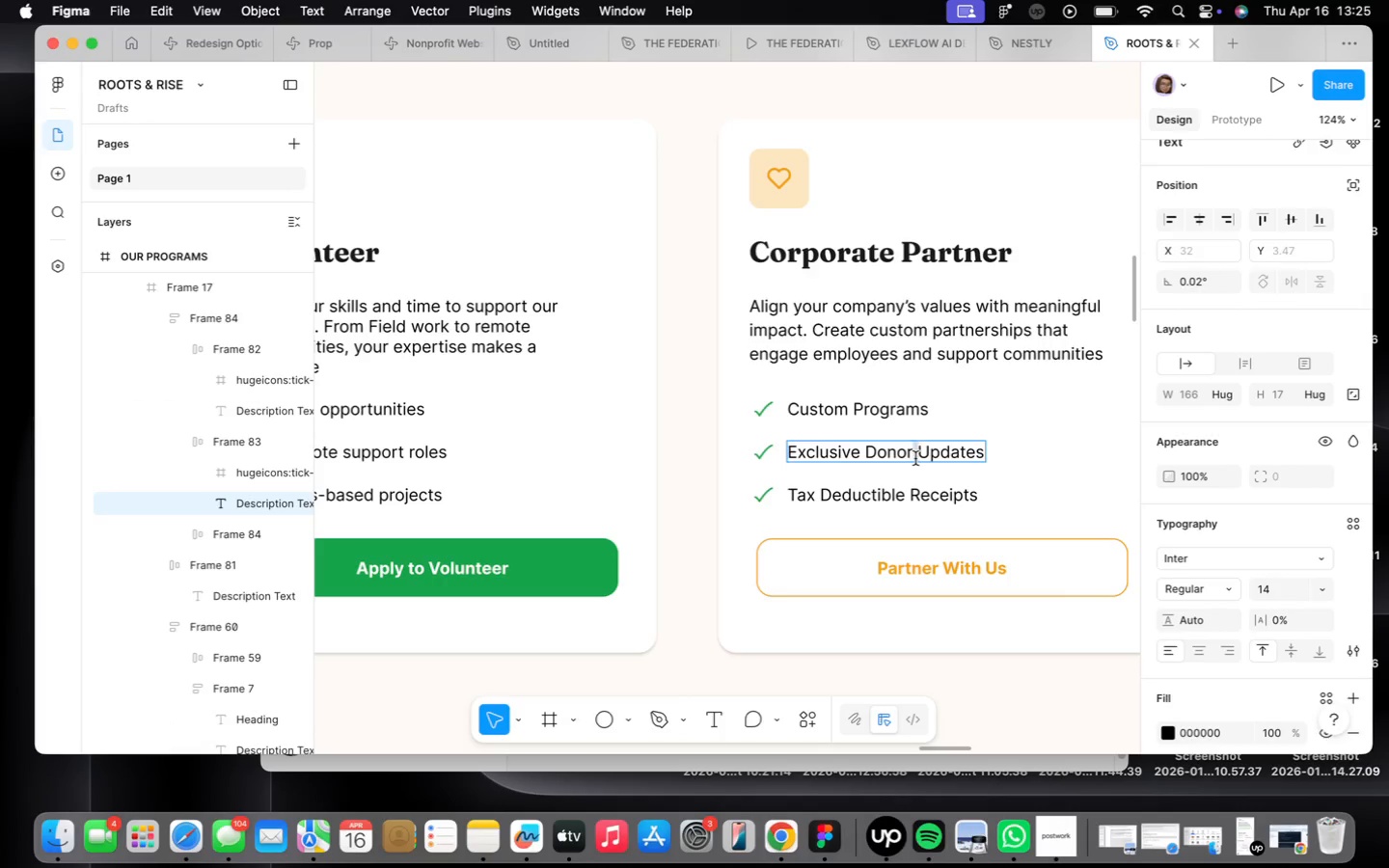 
triple_click([915, 458])
 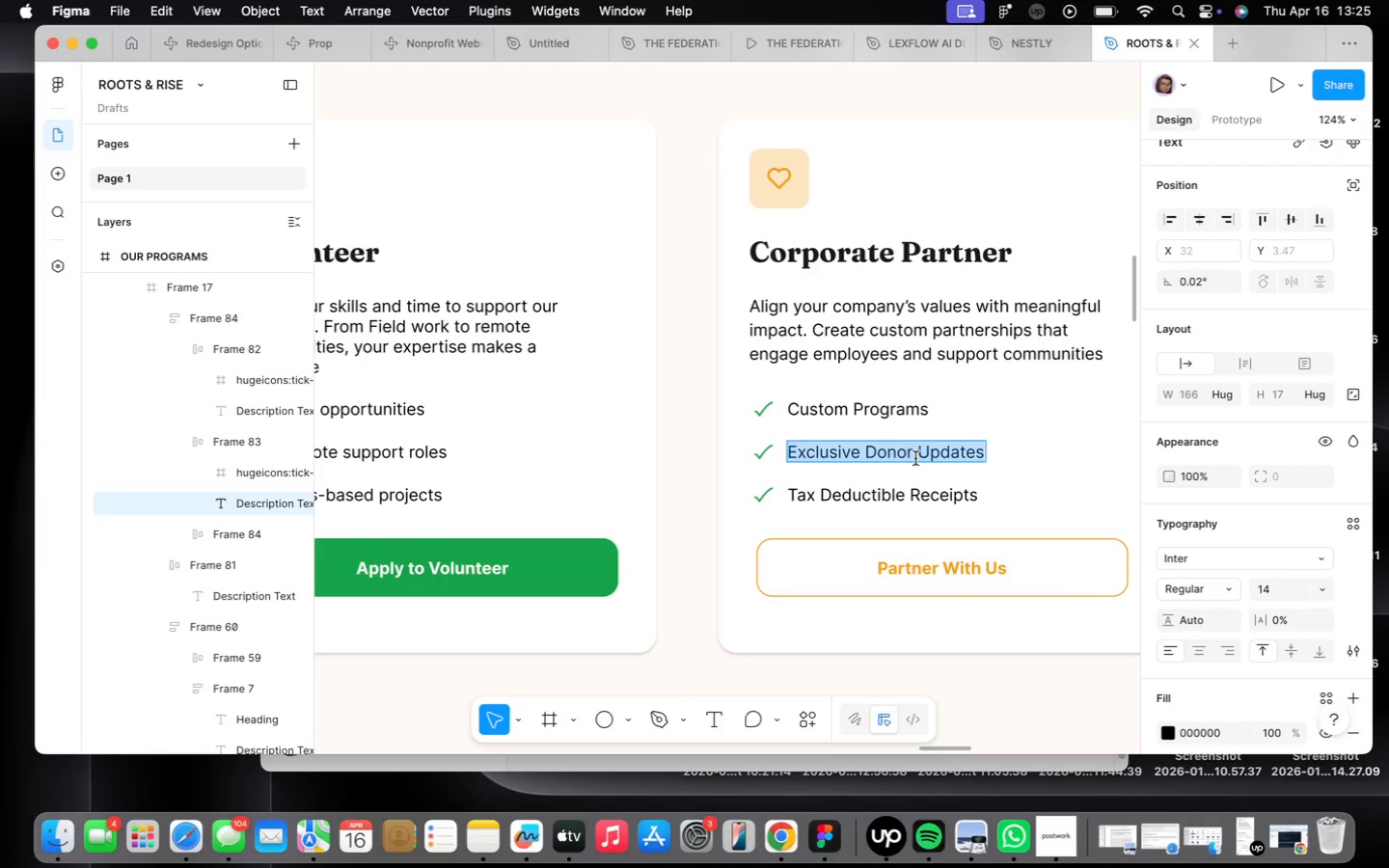 
type(Employee engagement)
 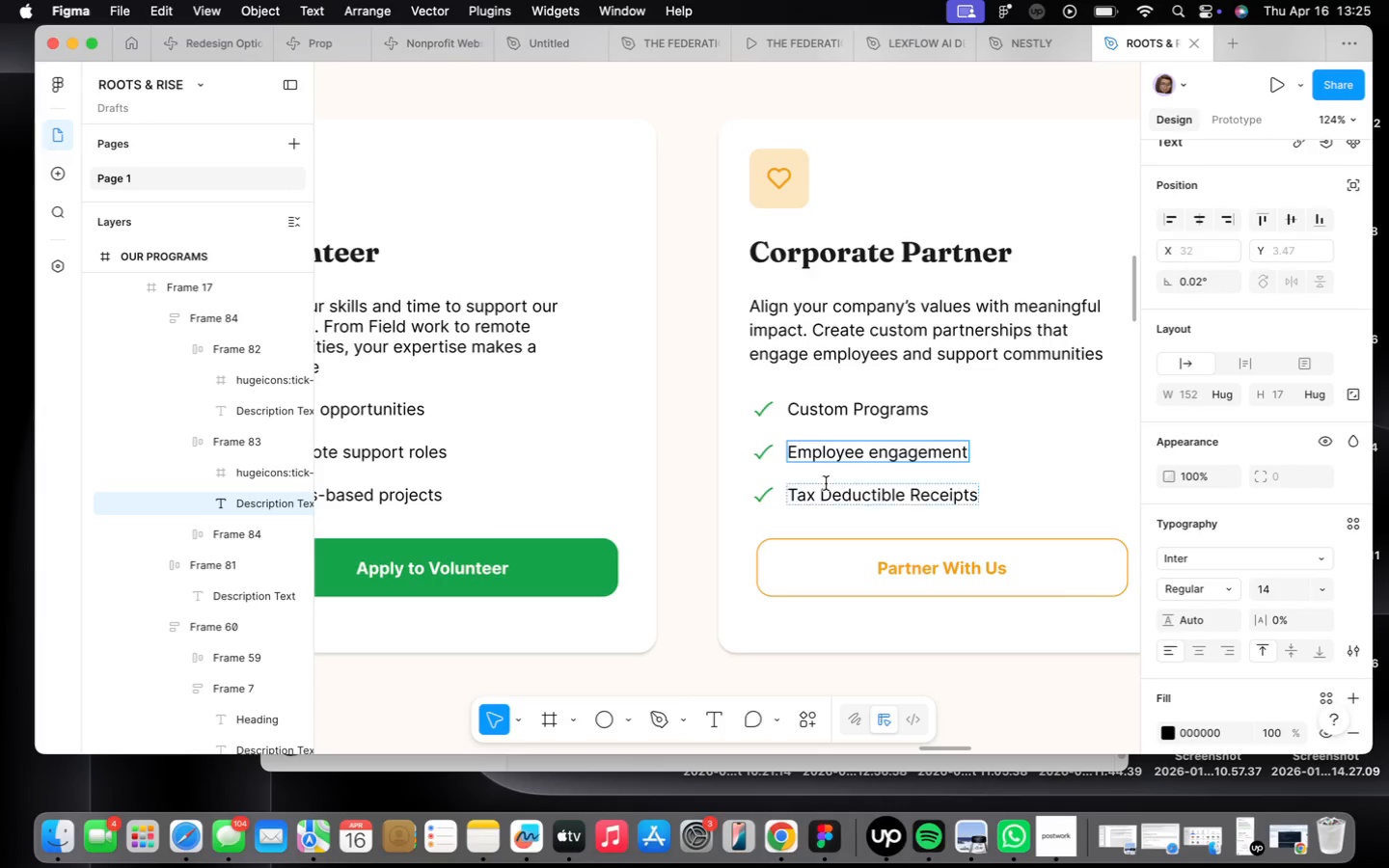 
double_click([834, 492])
 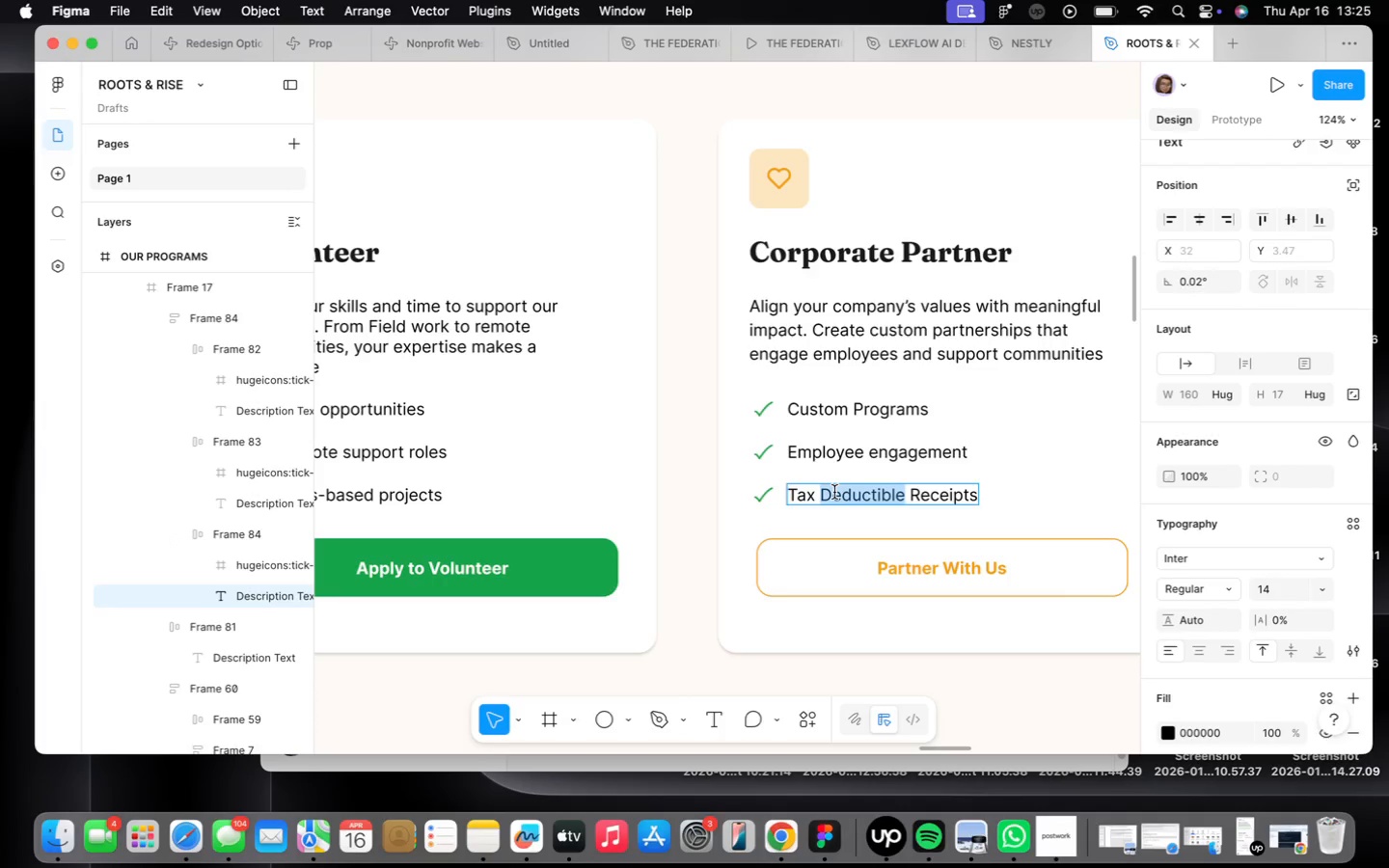 
triple_click([834, 492])
 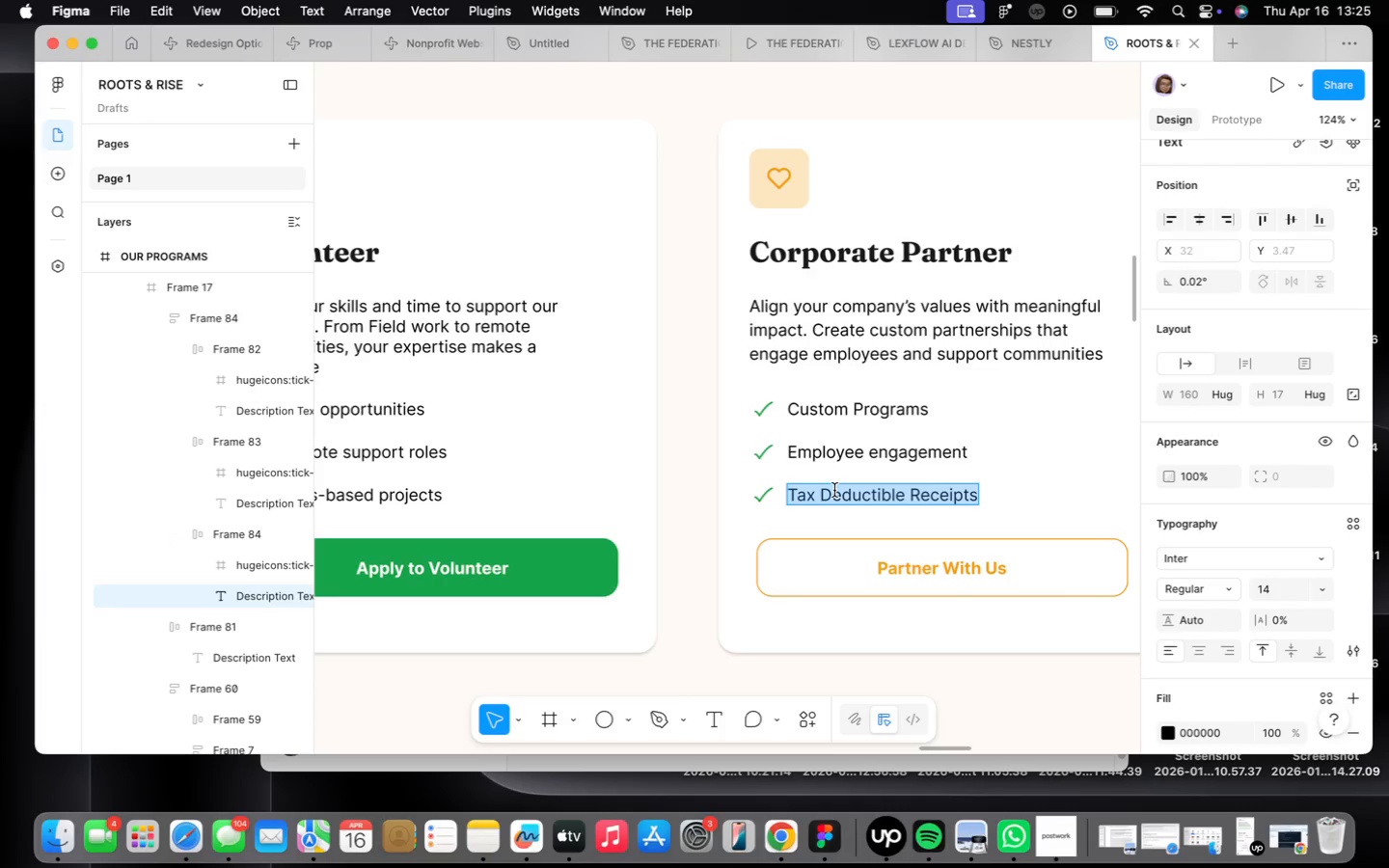 
type(Impact reporting)
 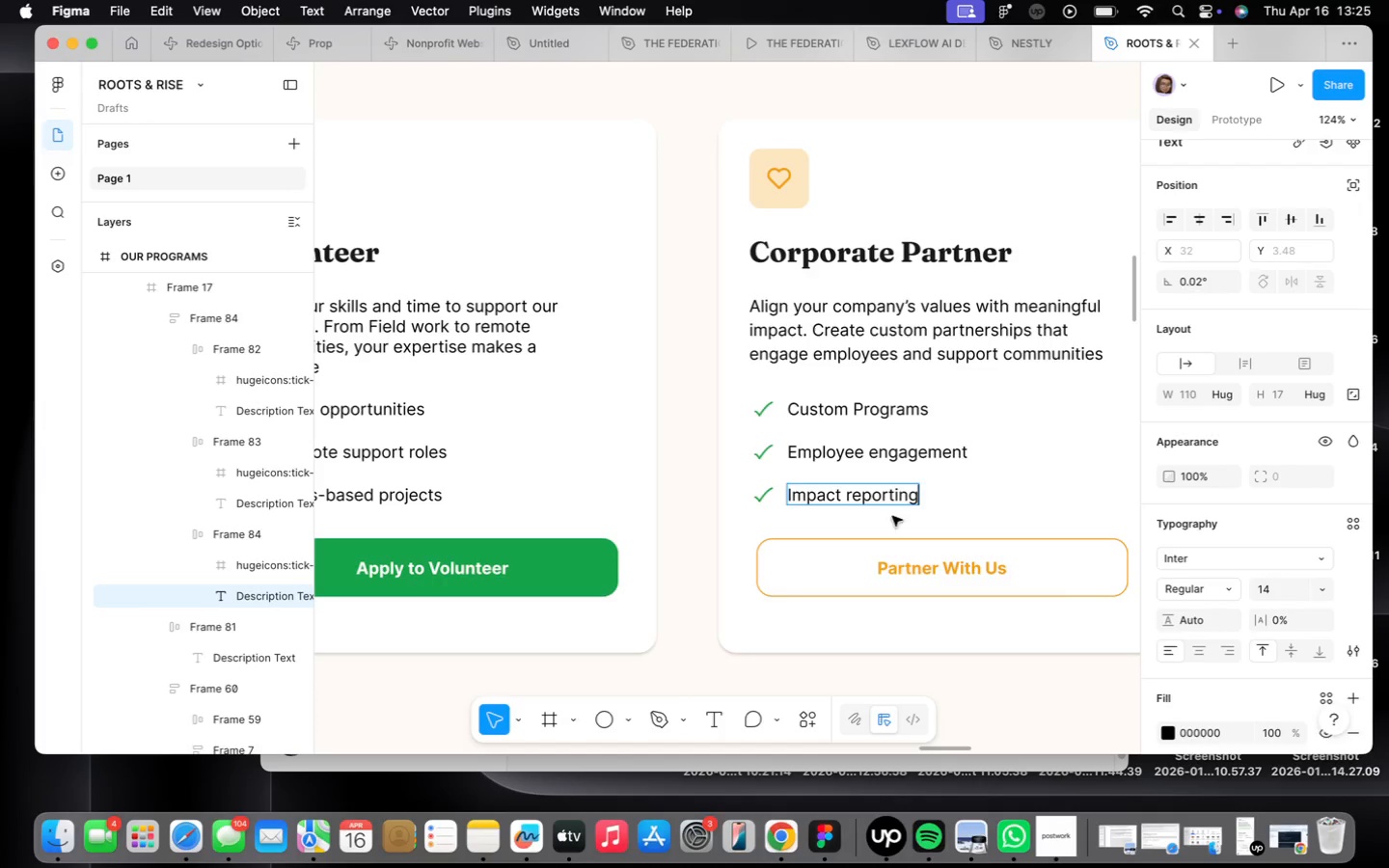 
left_click([925, 620])
 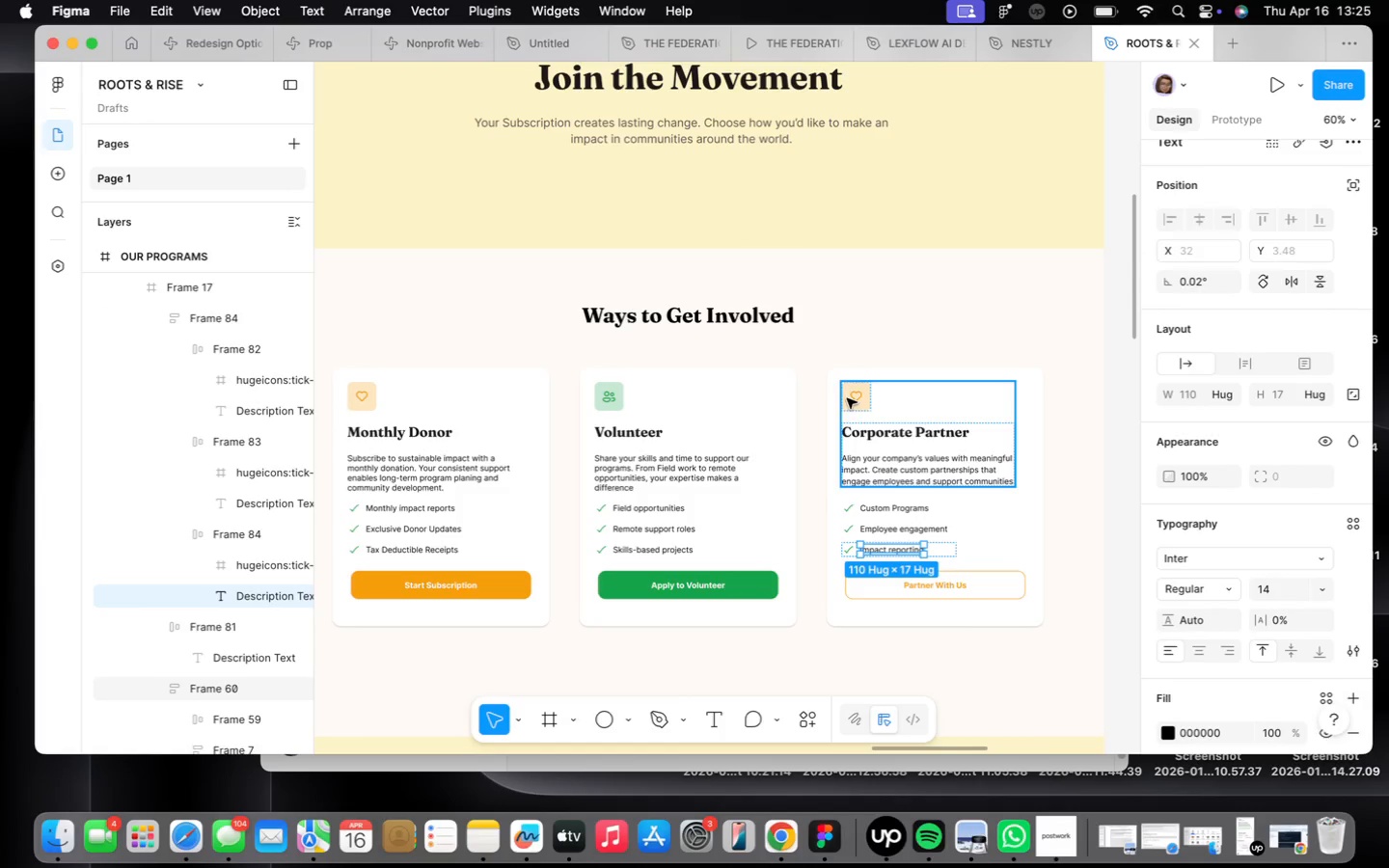 
scroll: coordinate [930, 601], scroll_direction: down, amount: 9.0
 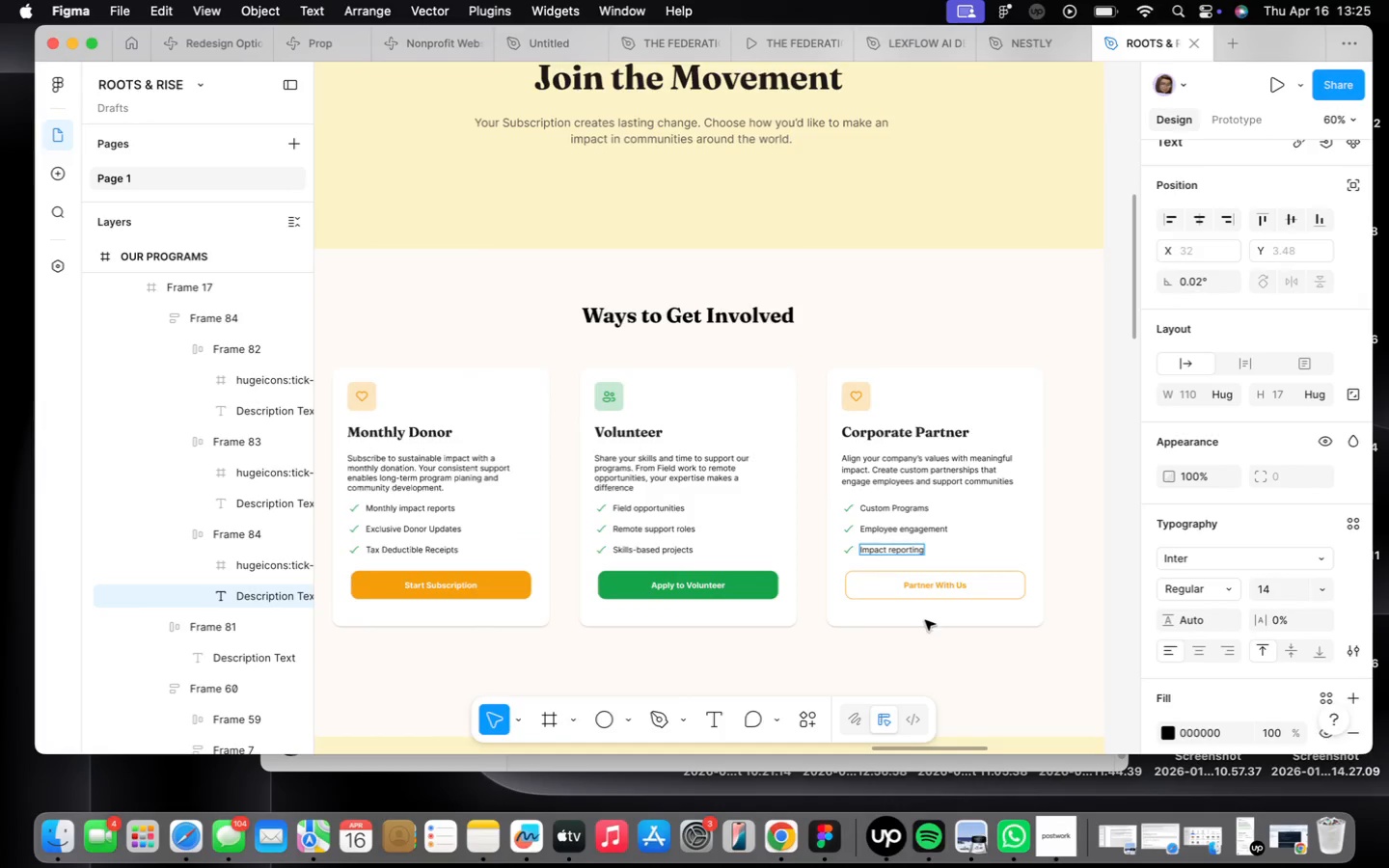 
wait(8.74)
 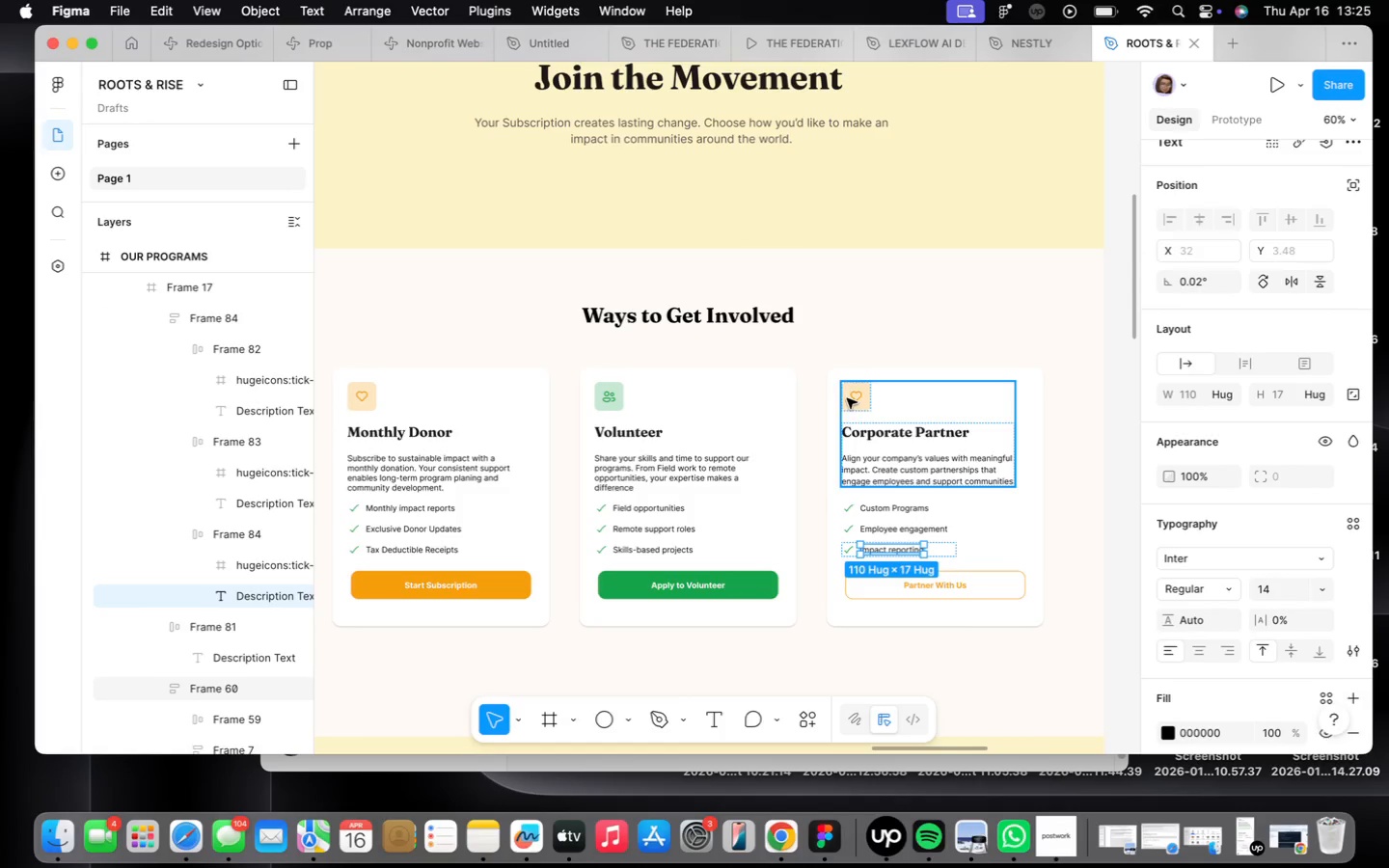 
left_click([1148, 350])
 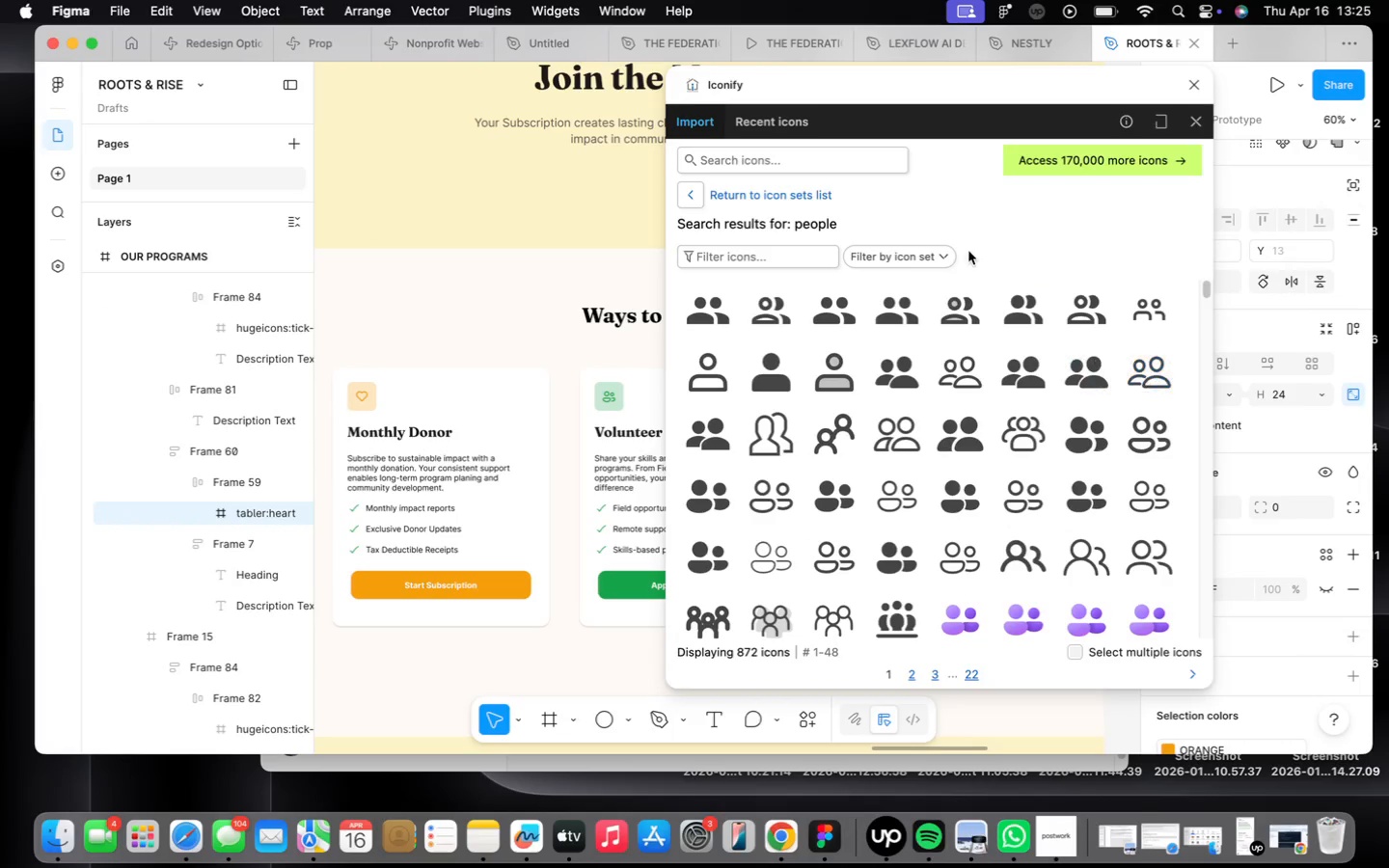 
left_click([757, 161])
 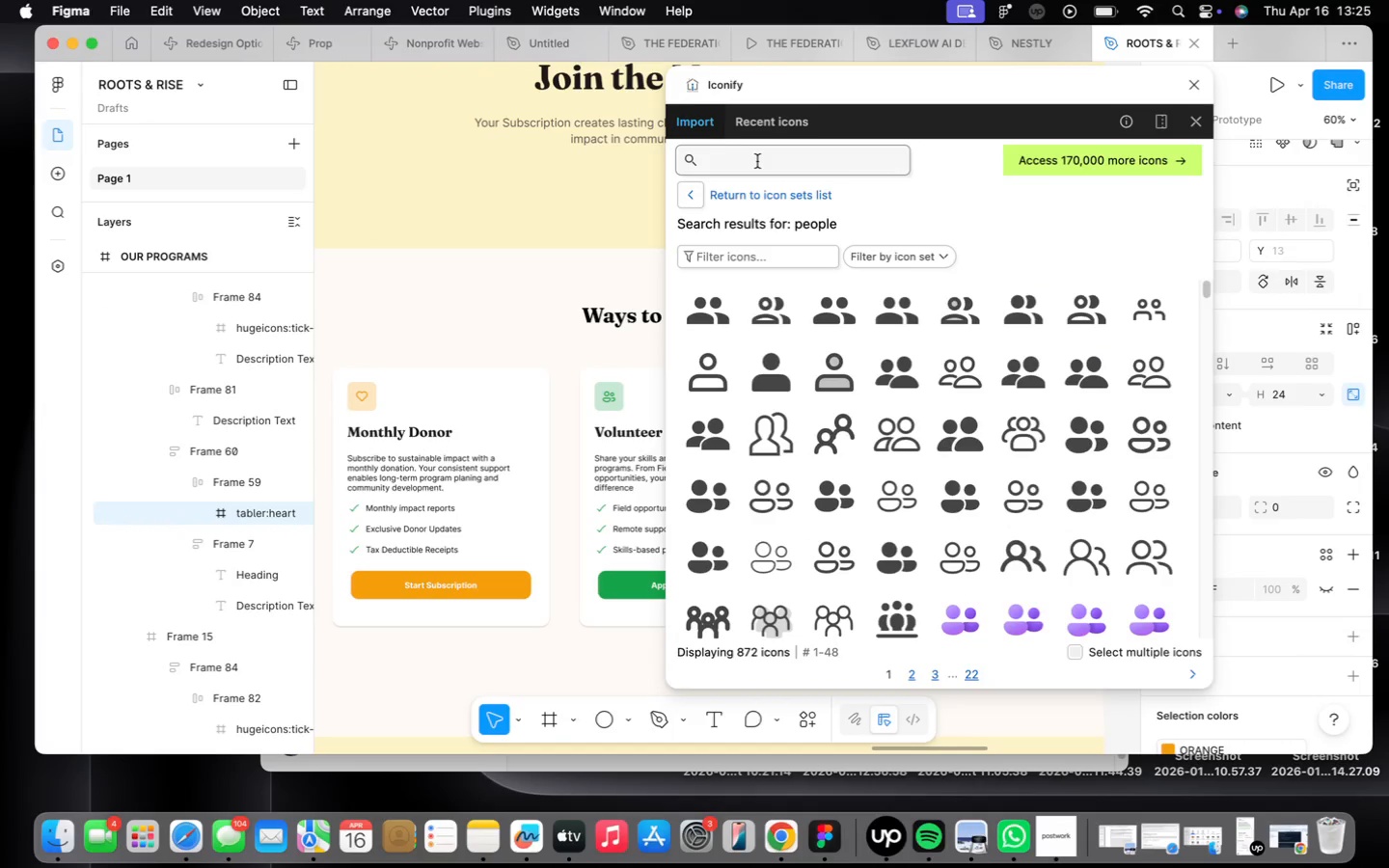 
type(briefcase)
 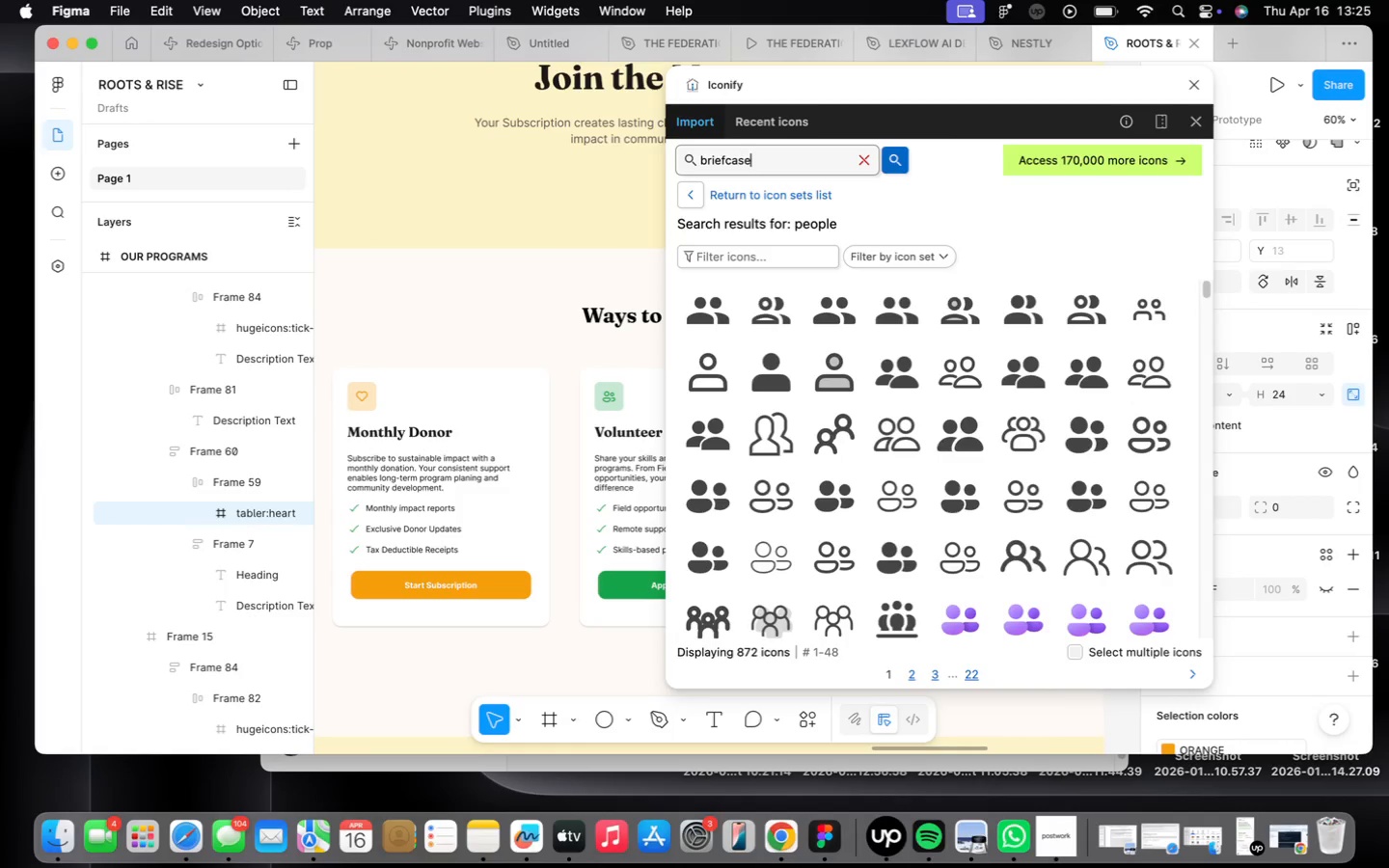 
key(Enter)
 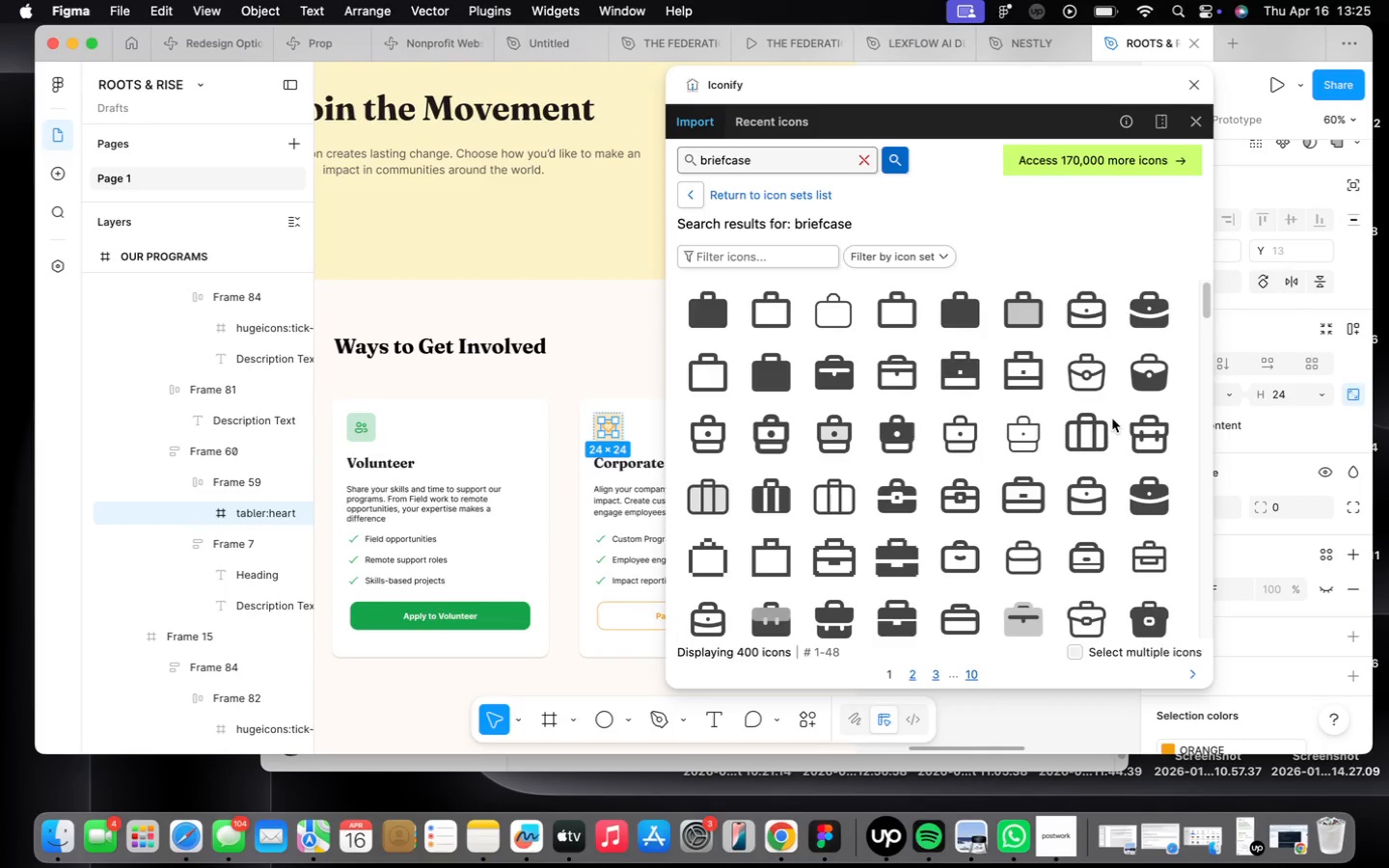 
left_click([1069, 368])
 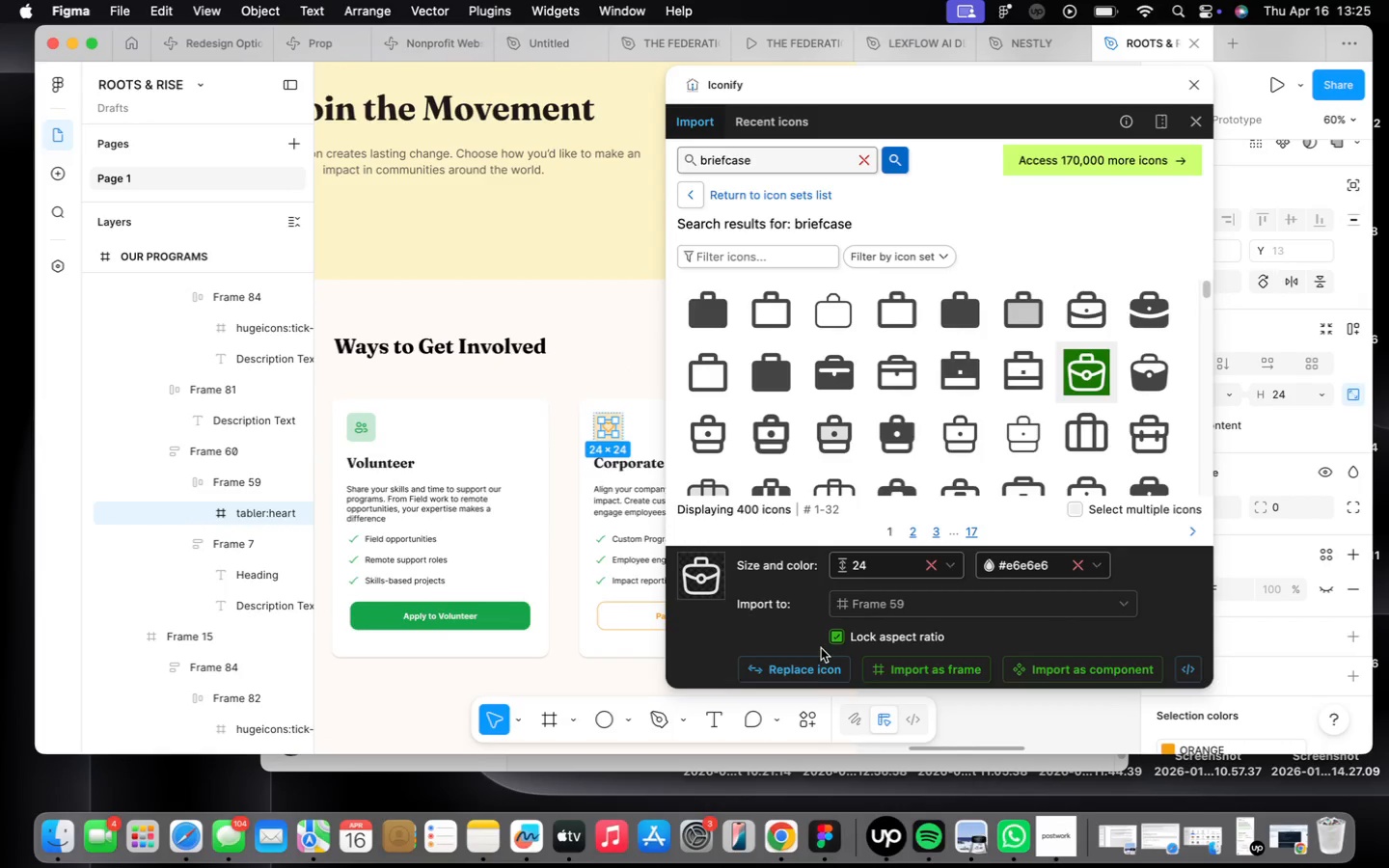 
left_click([818, 665])
 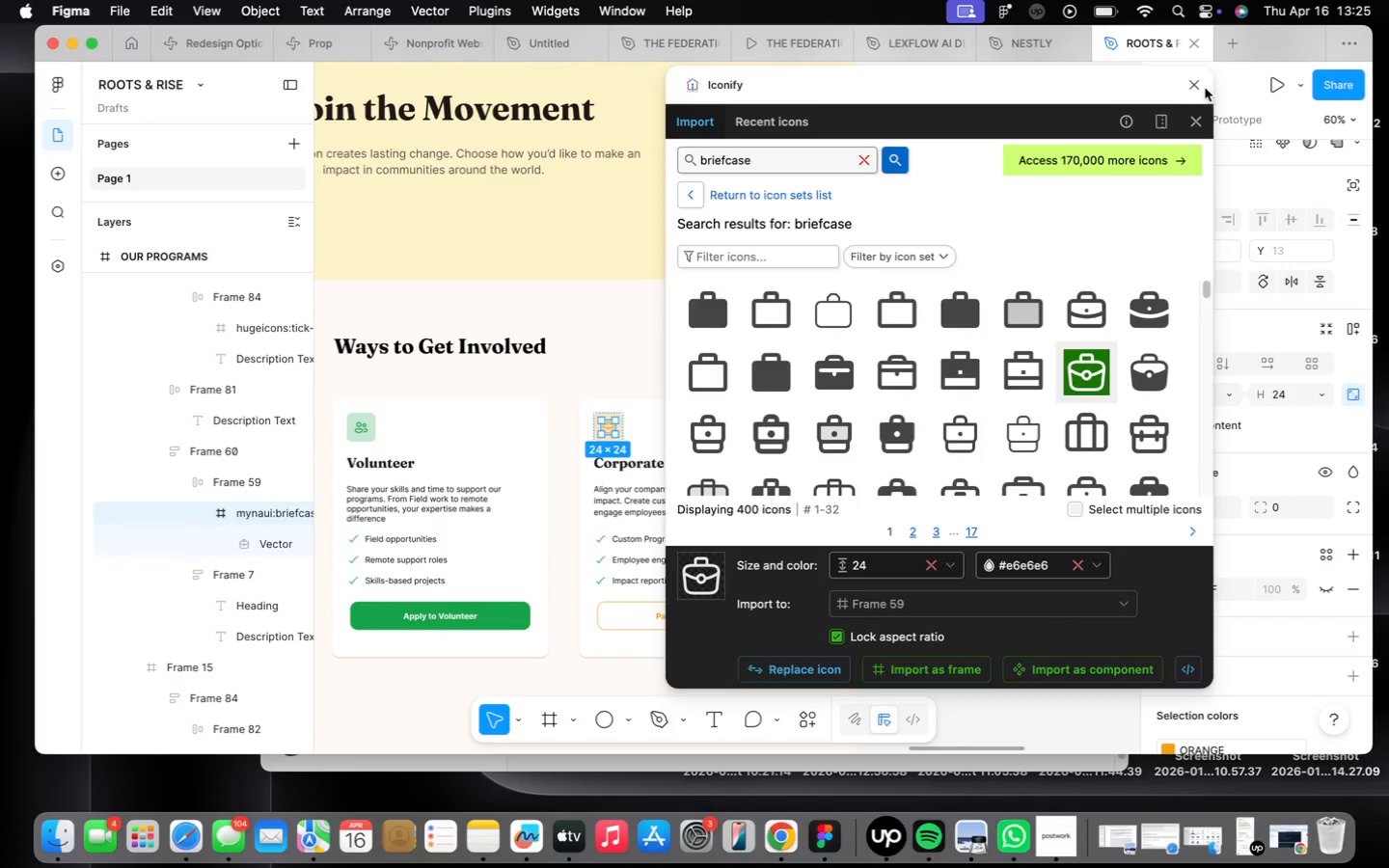 
left_click([1190, 87])
 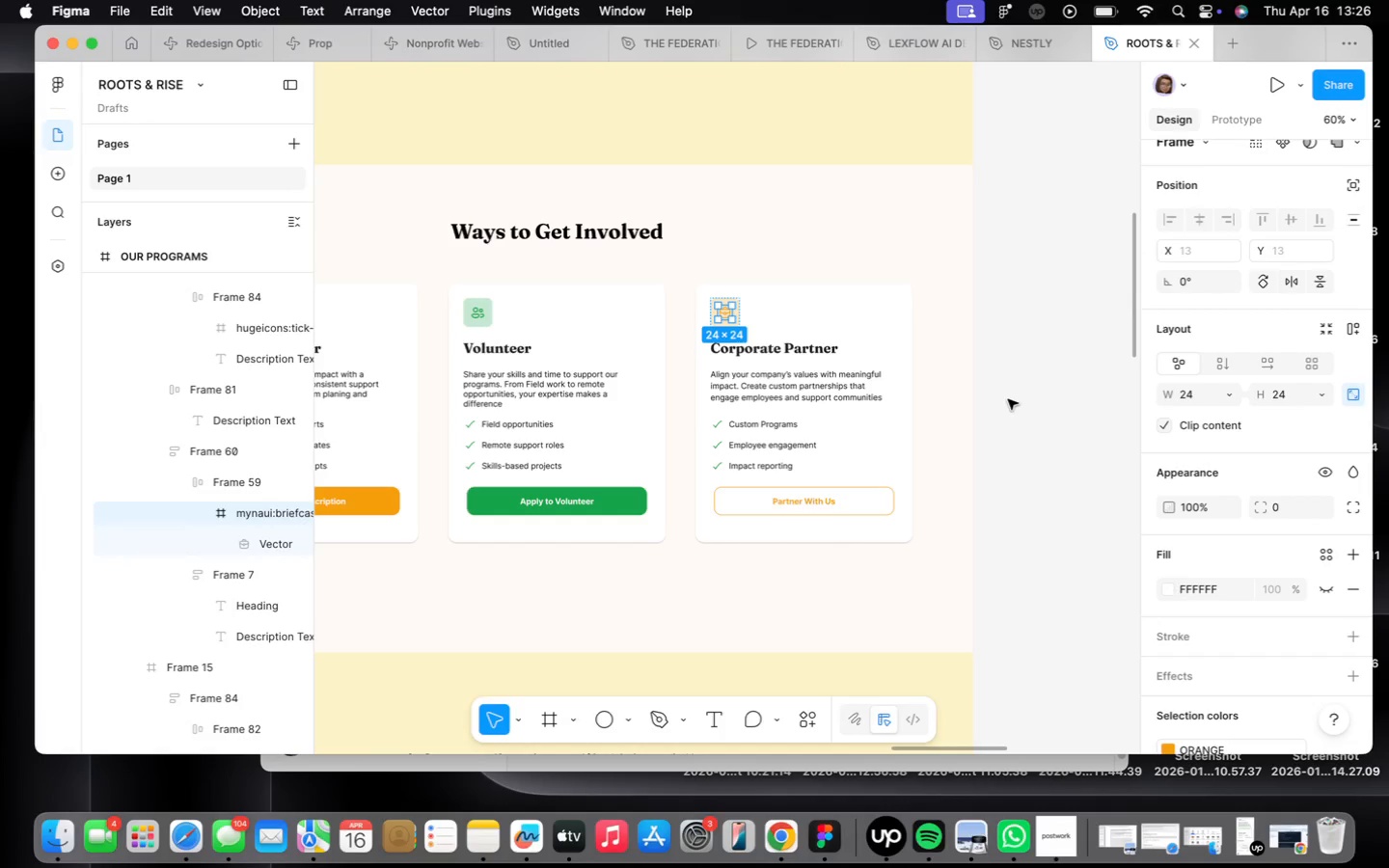 
wait(17.81)
 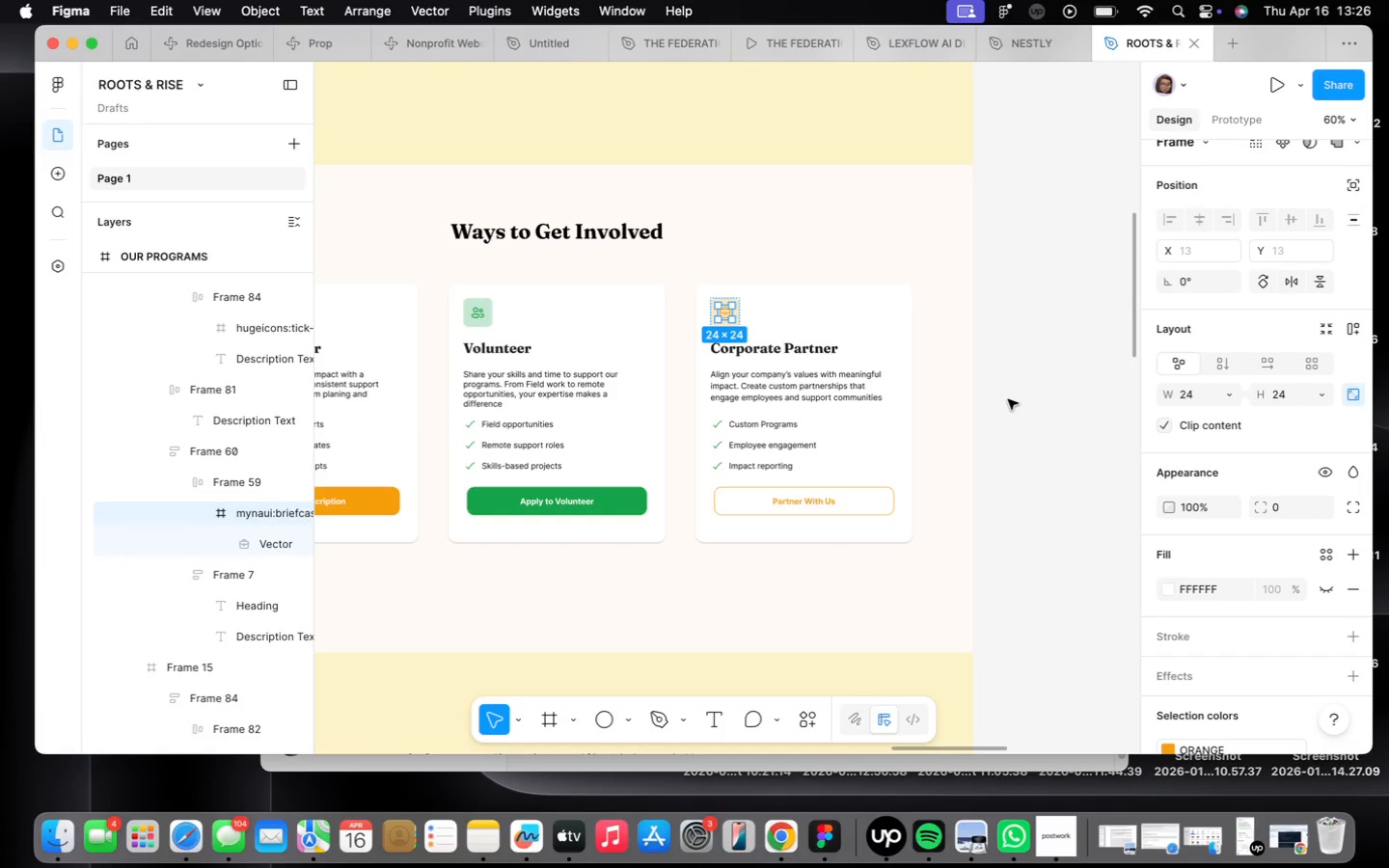 
scroll: coordinate [917, 522], scroll_direction: down, amount: 10.0
 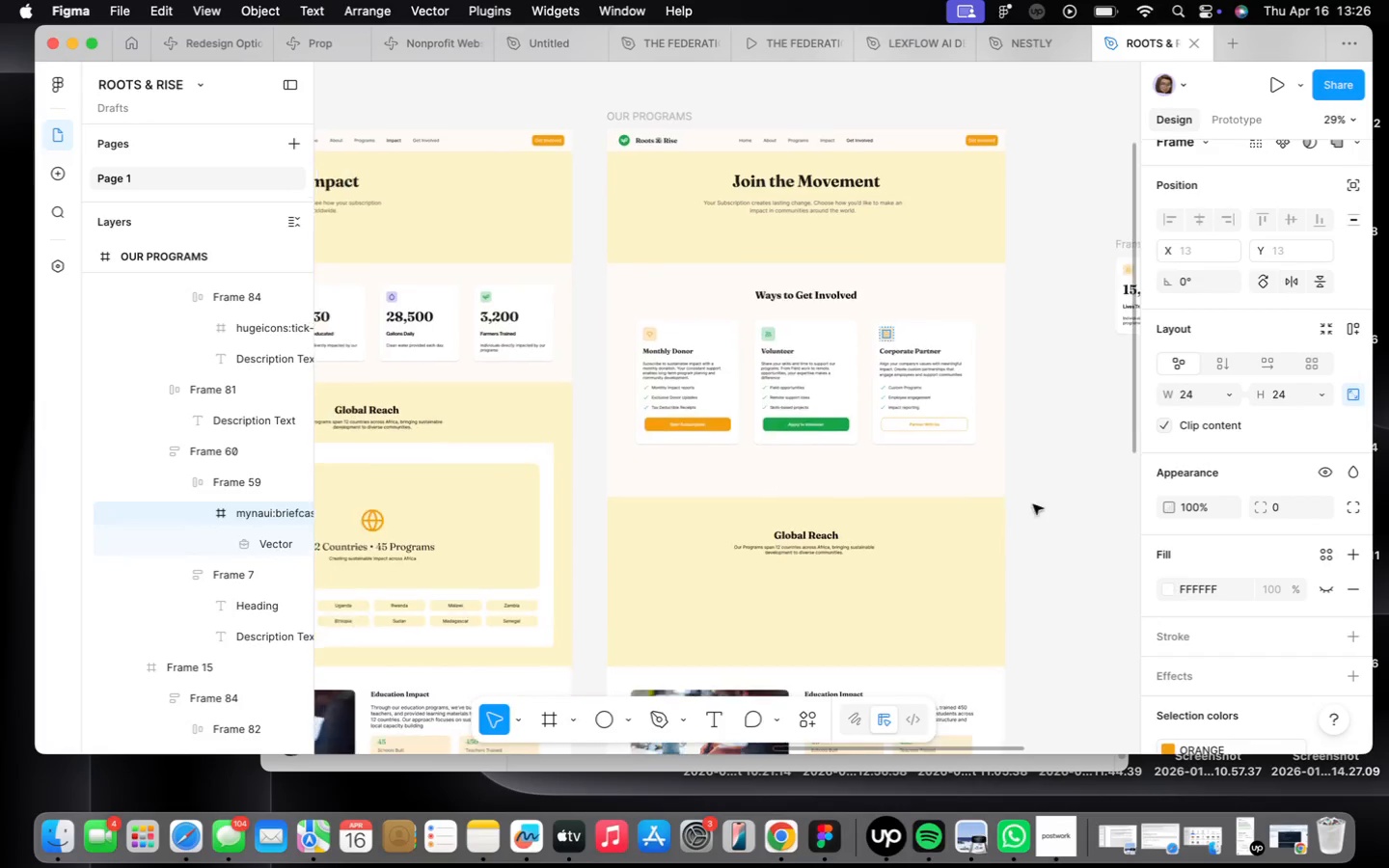 
left_click([939, 476])
 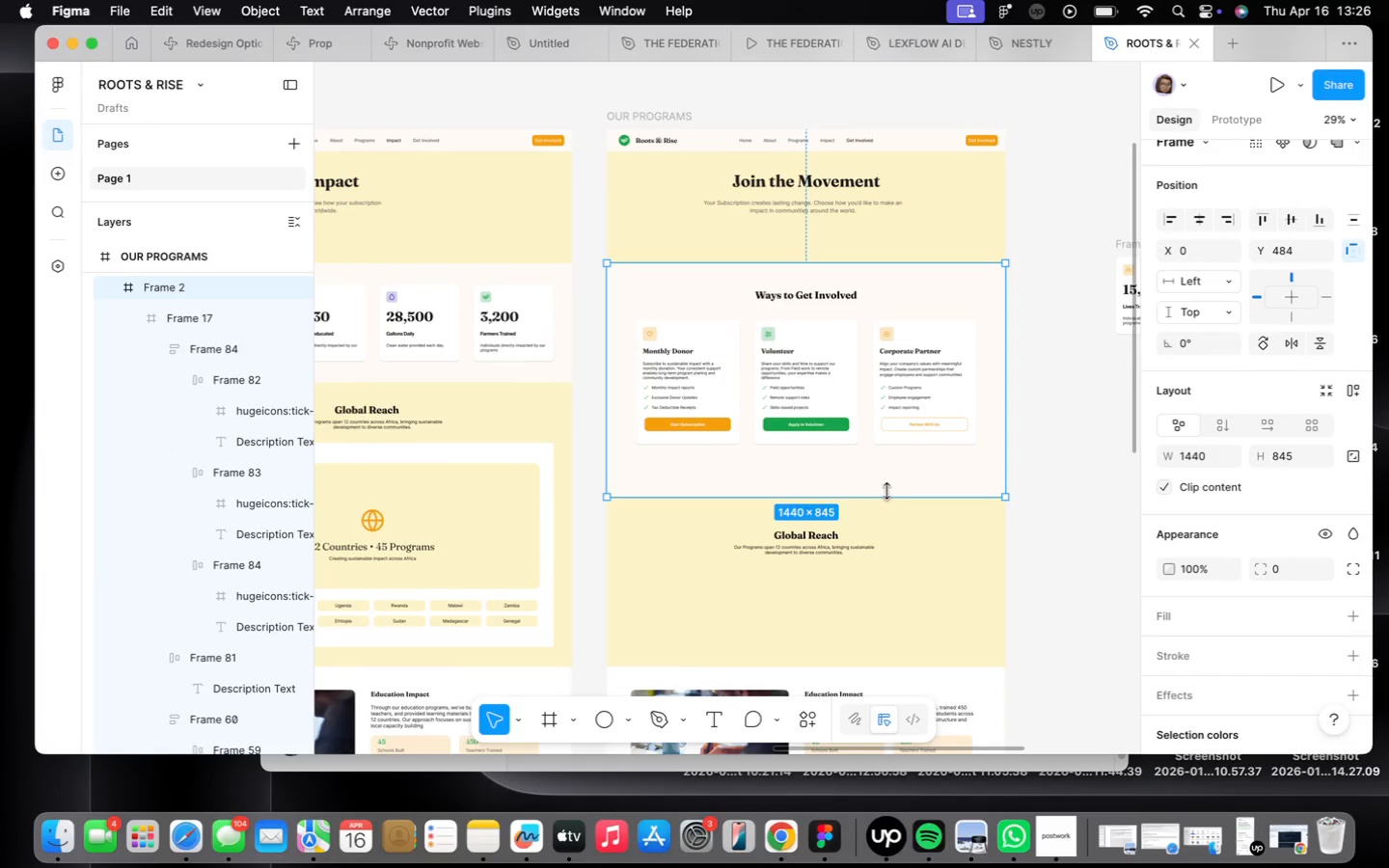 
left_click_drag(start_coordinate=[886, 492], to_coordinate=[894, 470])
 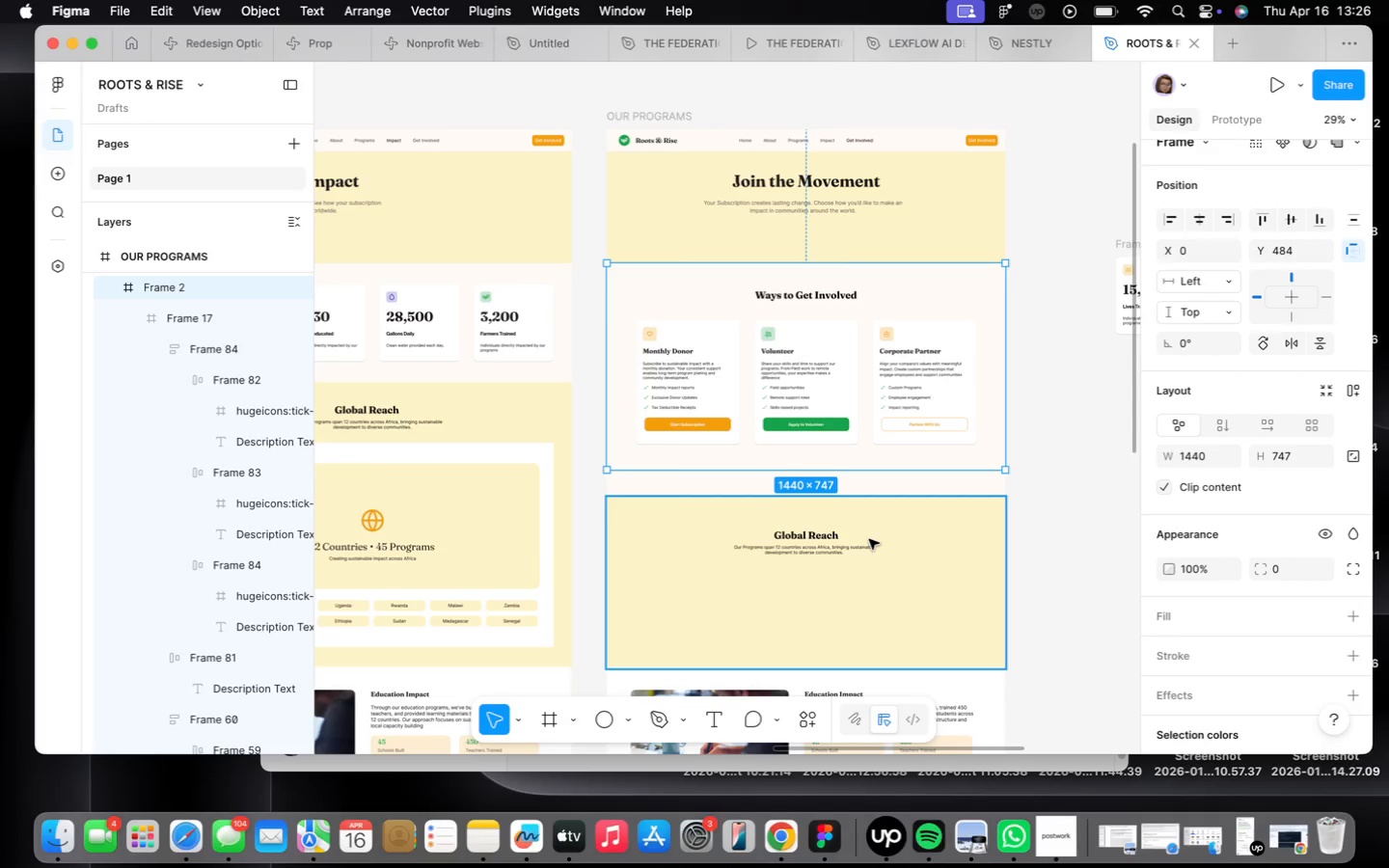 
left_click([869, 539])
 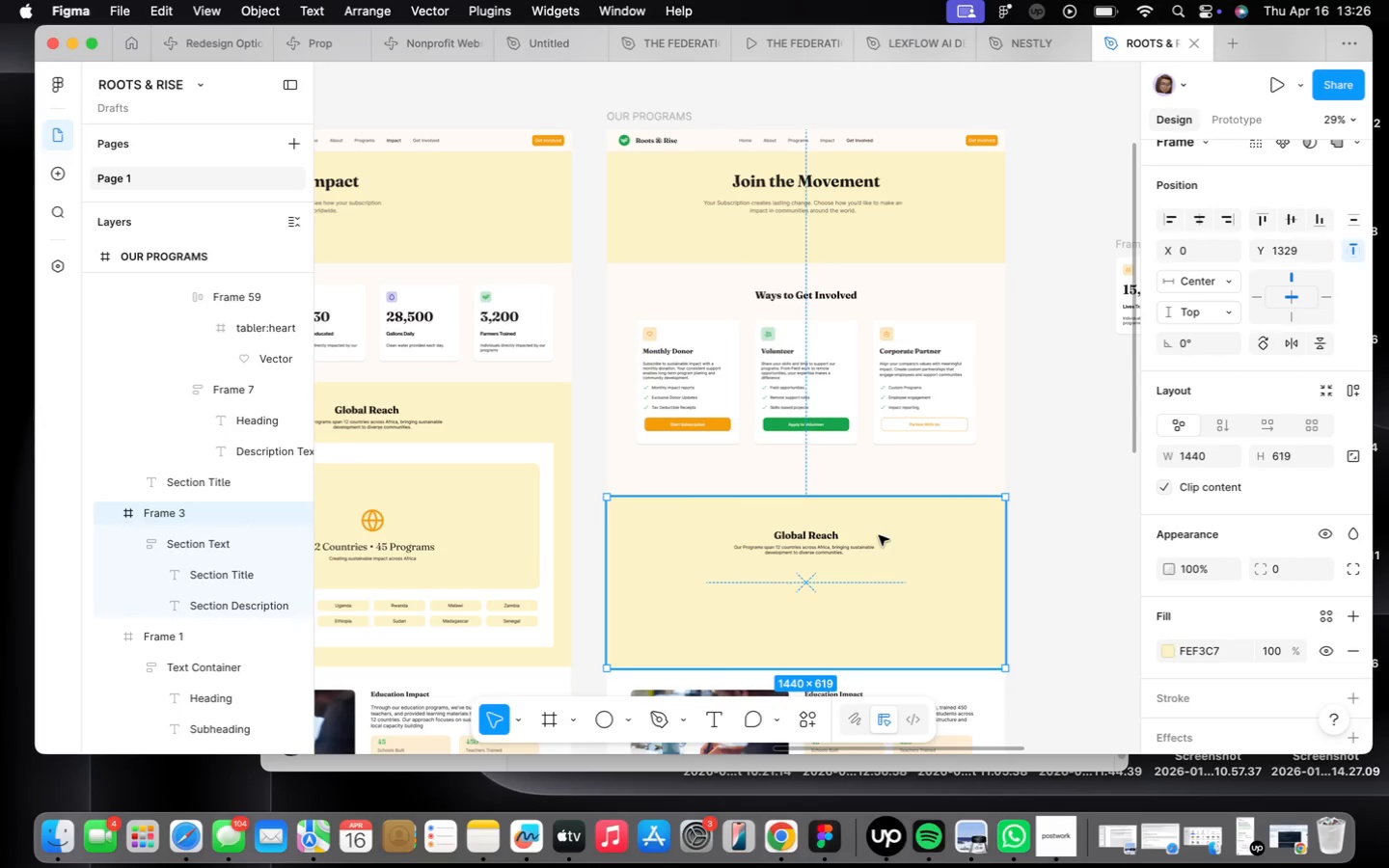 
left_click_drag(start_coordinate=[878, 546], to_coordinate=[878, 517])
 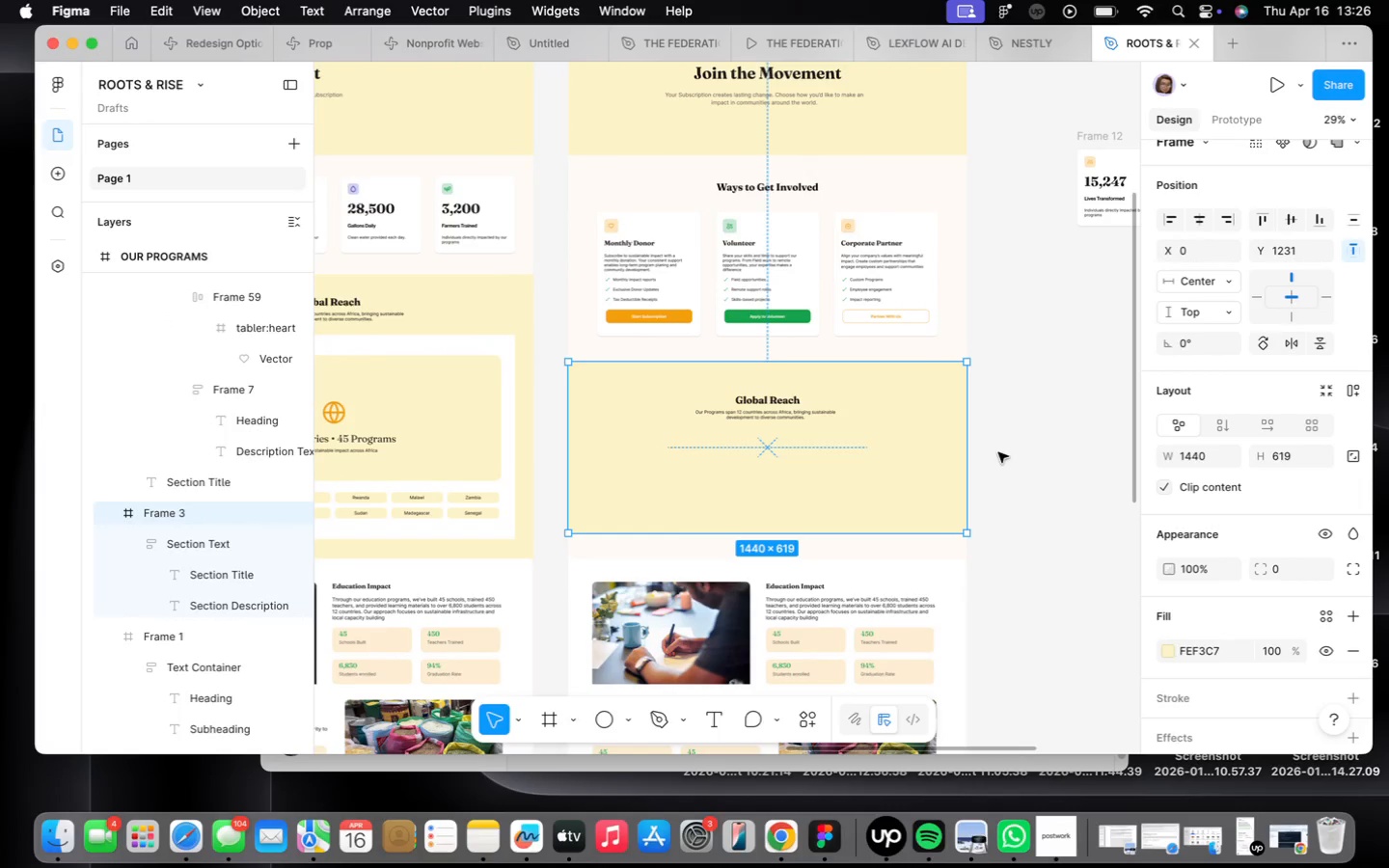 
wait(11.21)
 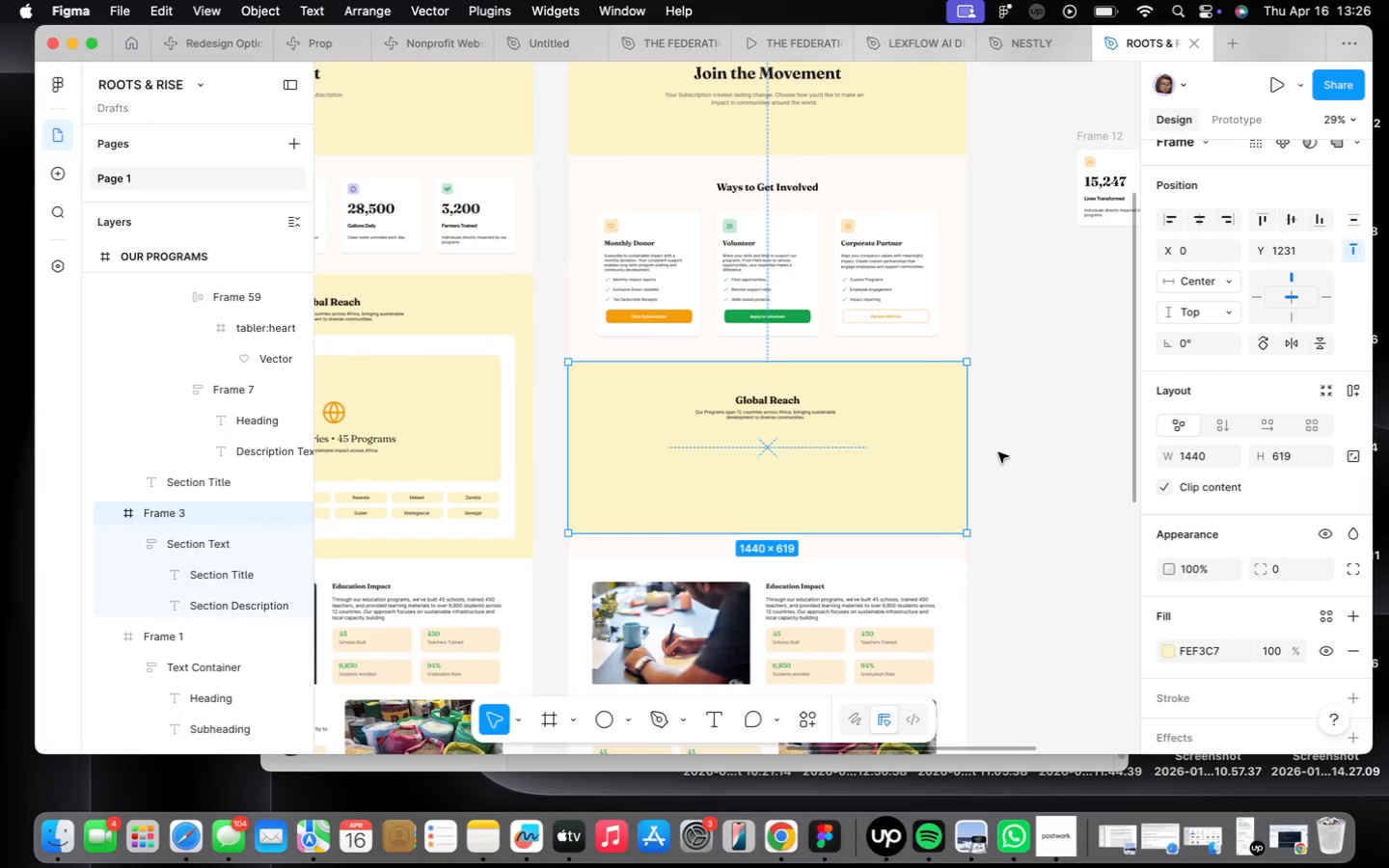 
left_click([851, 471])
 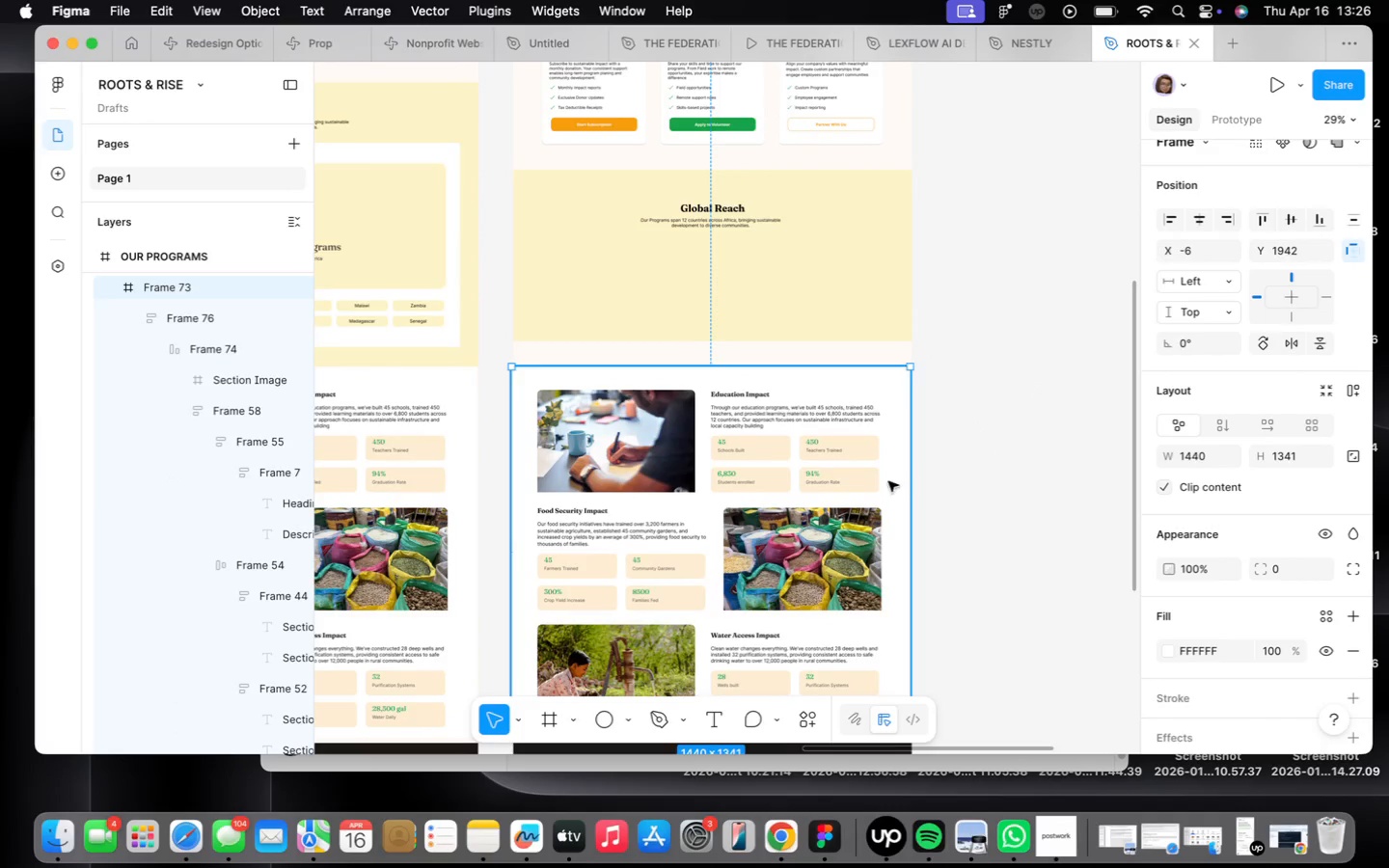 
scroll: coordinate [907, 481], scroll_direction: down, amount: 5.0
 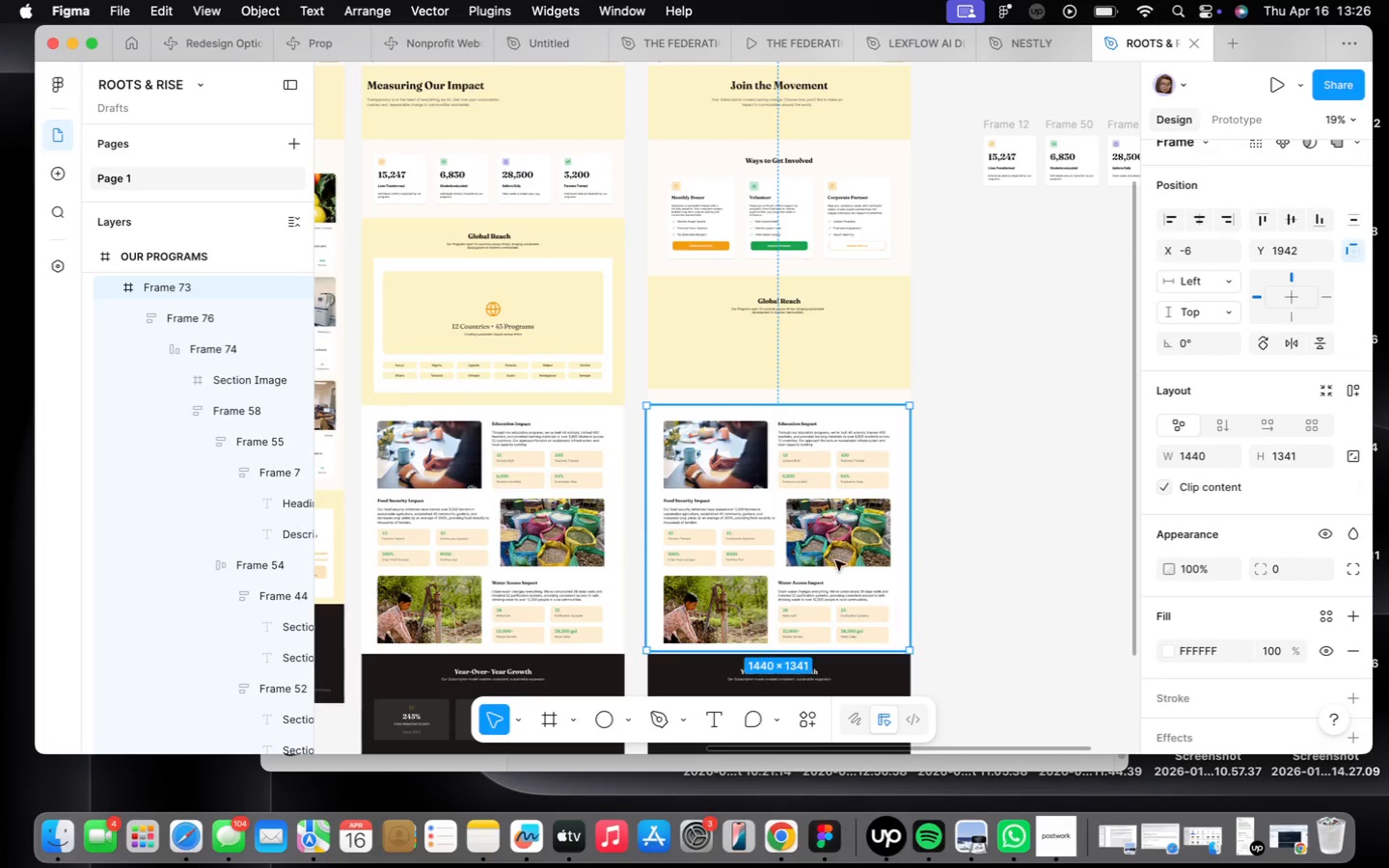 
left_click_drag(start_coordinate=[827, 555], to_coordinate=[1123, 489])
 